 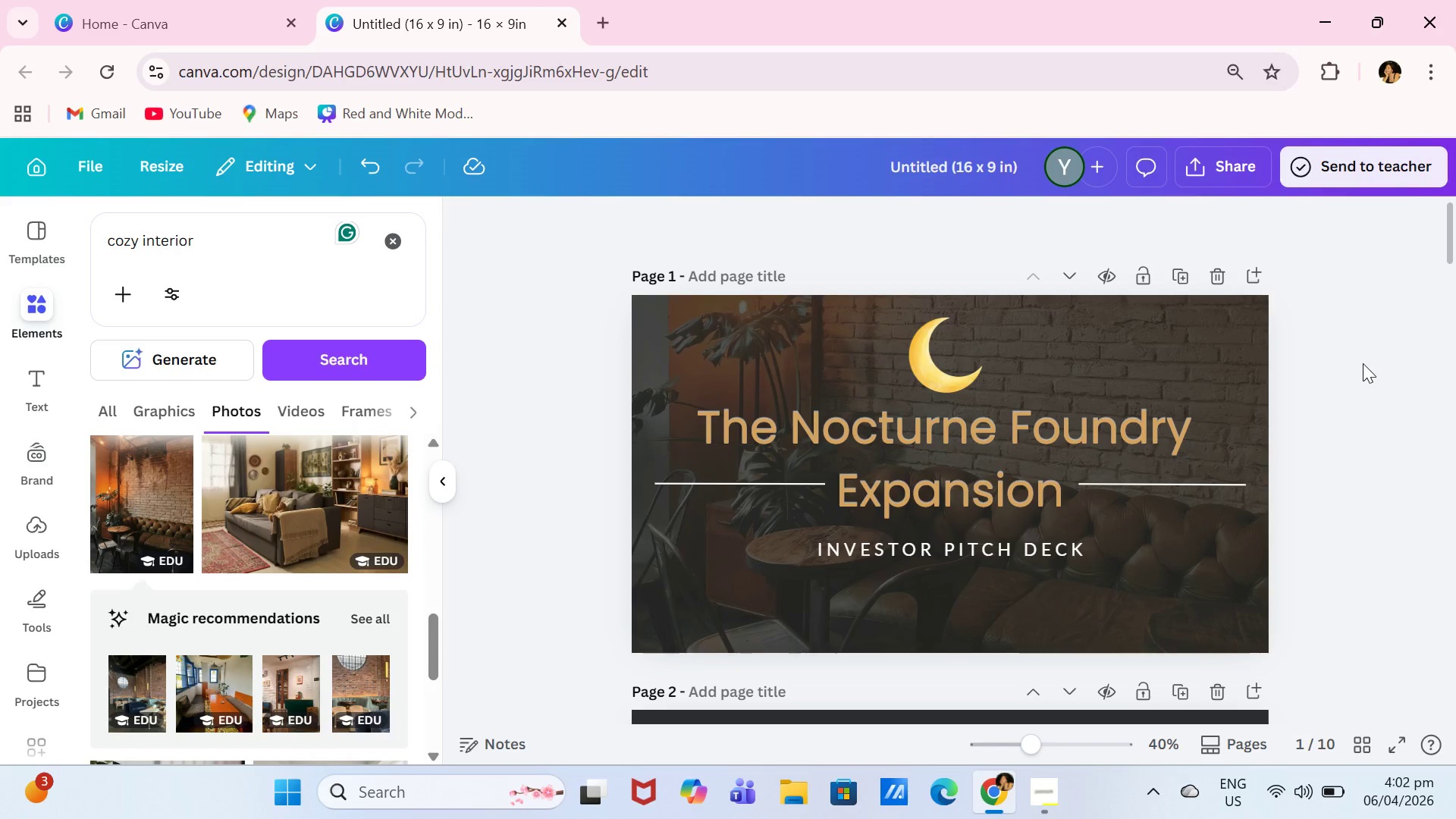 
scroll: coordinate [701, 438], scroll_direction: up, amount: 1.0
 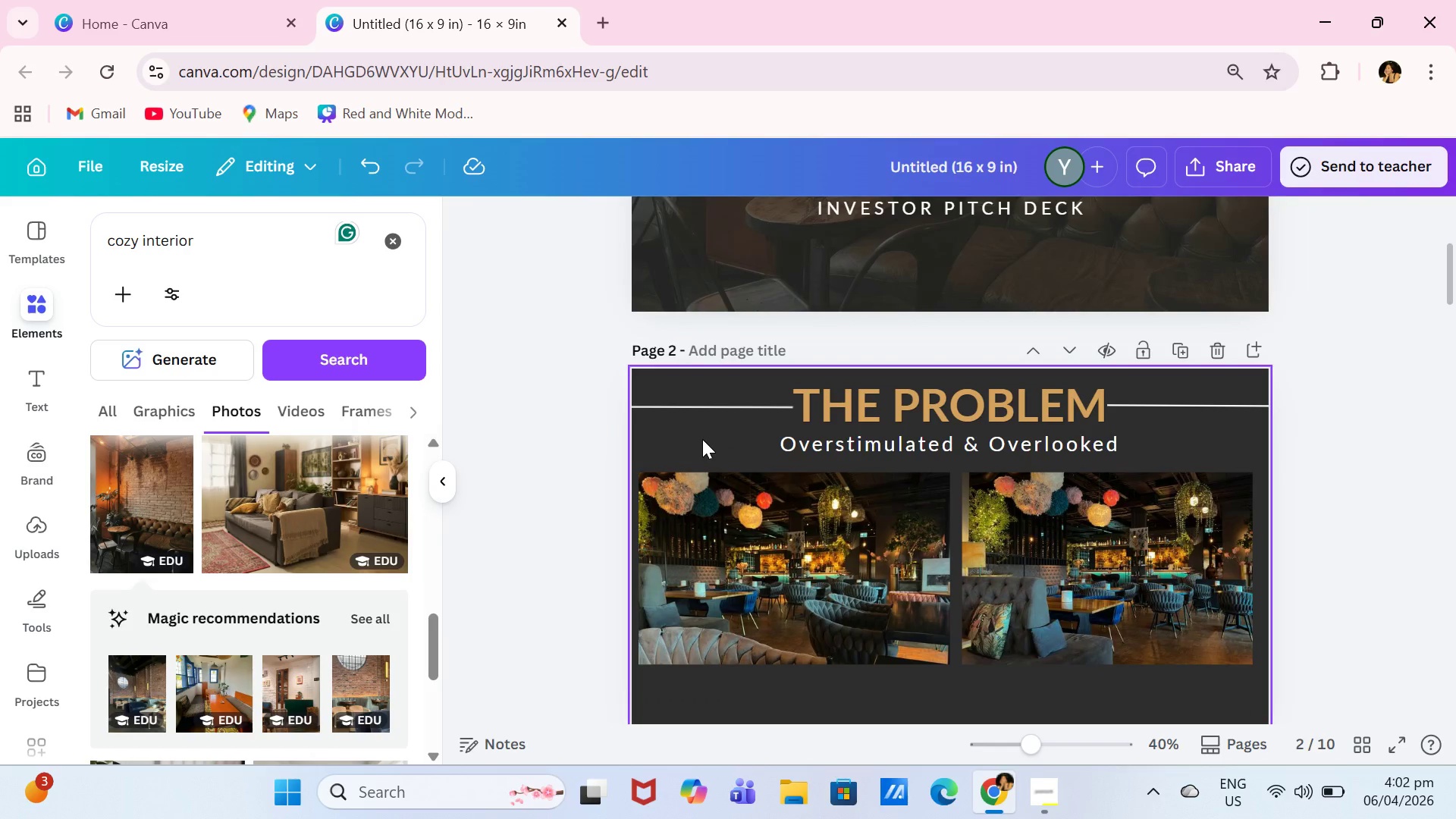 
scroll: coordinate [702, 439], scroll_direction: down, amount: 1.0
 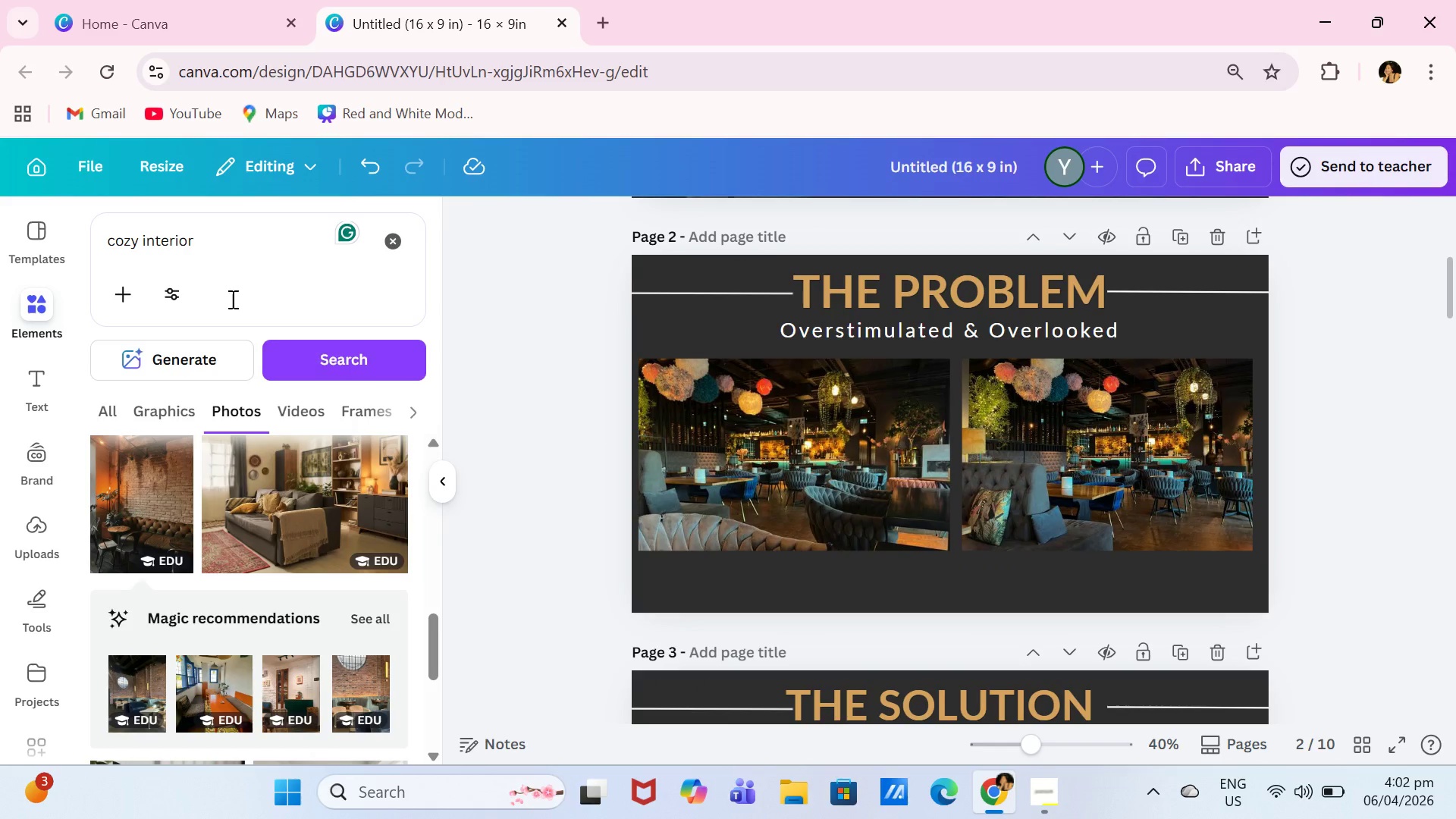 
left_click_drag(start_coordinate=[221, 243], to_coordinate=[58, 228])
 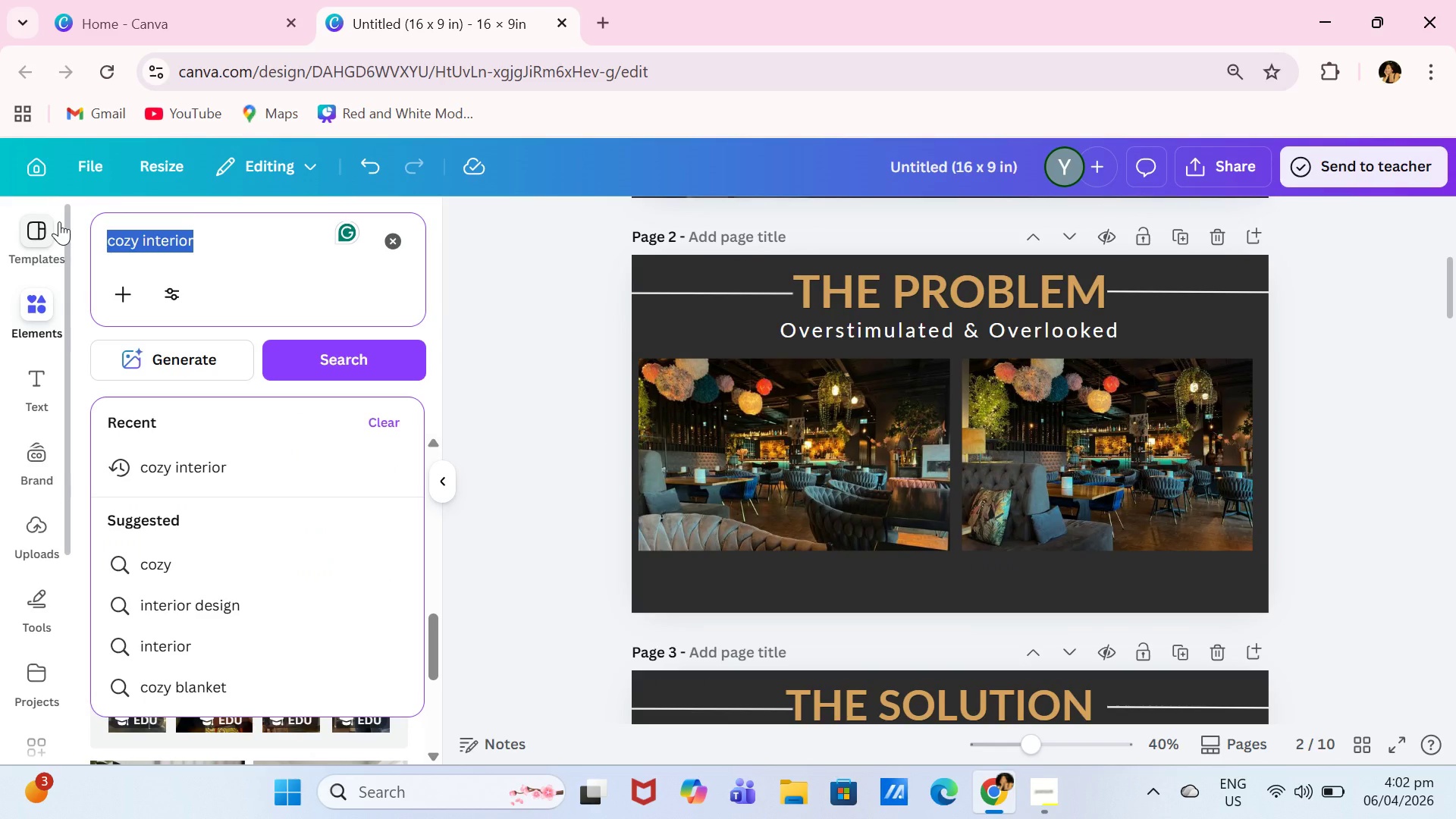 
type(overstimulated restaurant)
 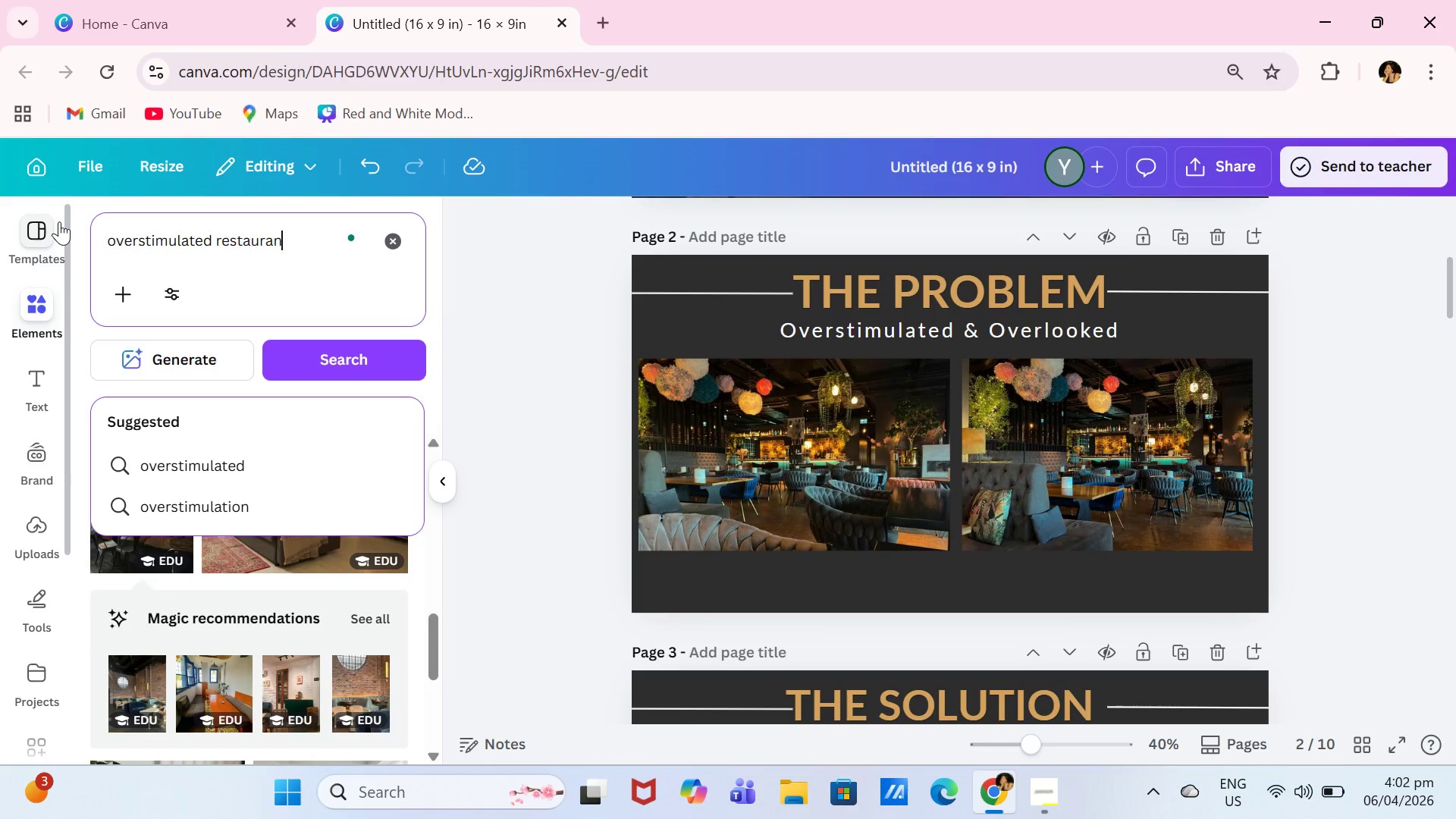 
key(Enter)
 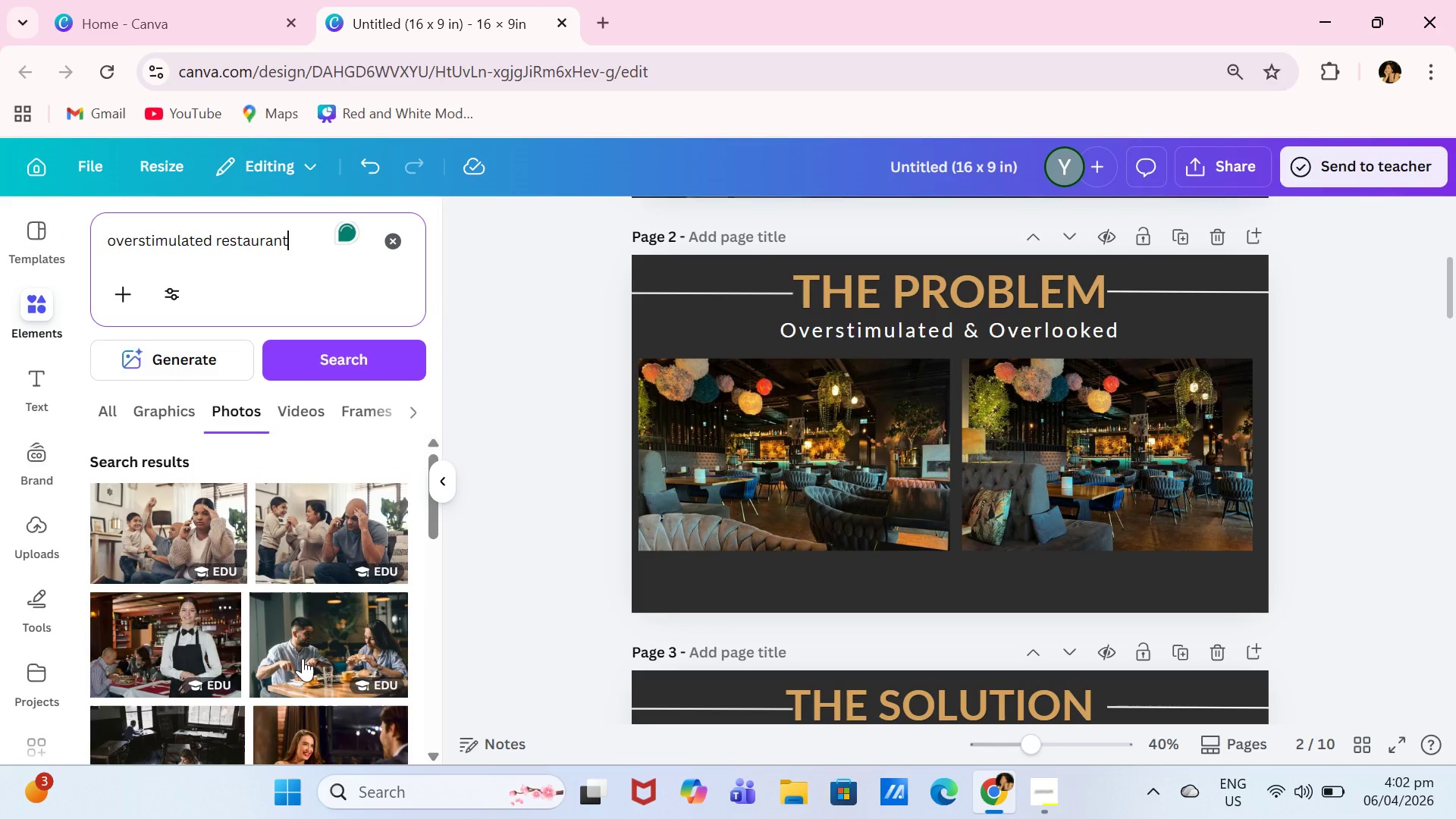 
scroll: coordinate [331, 659], scroll_direction: down, amount: 8.0
 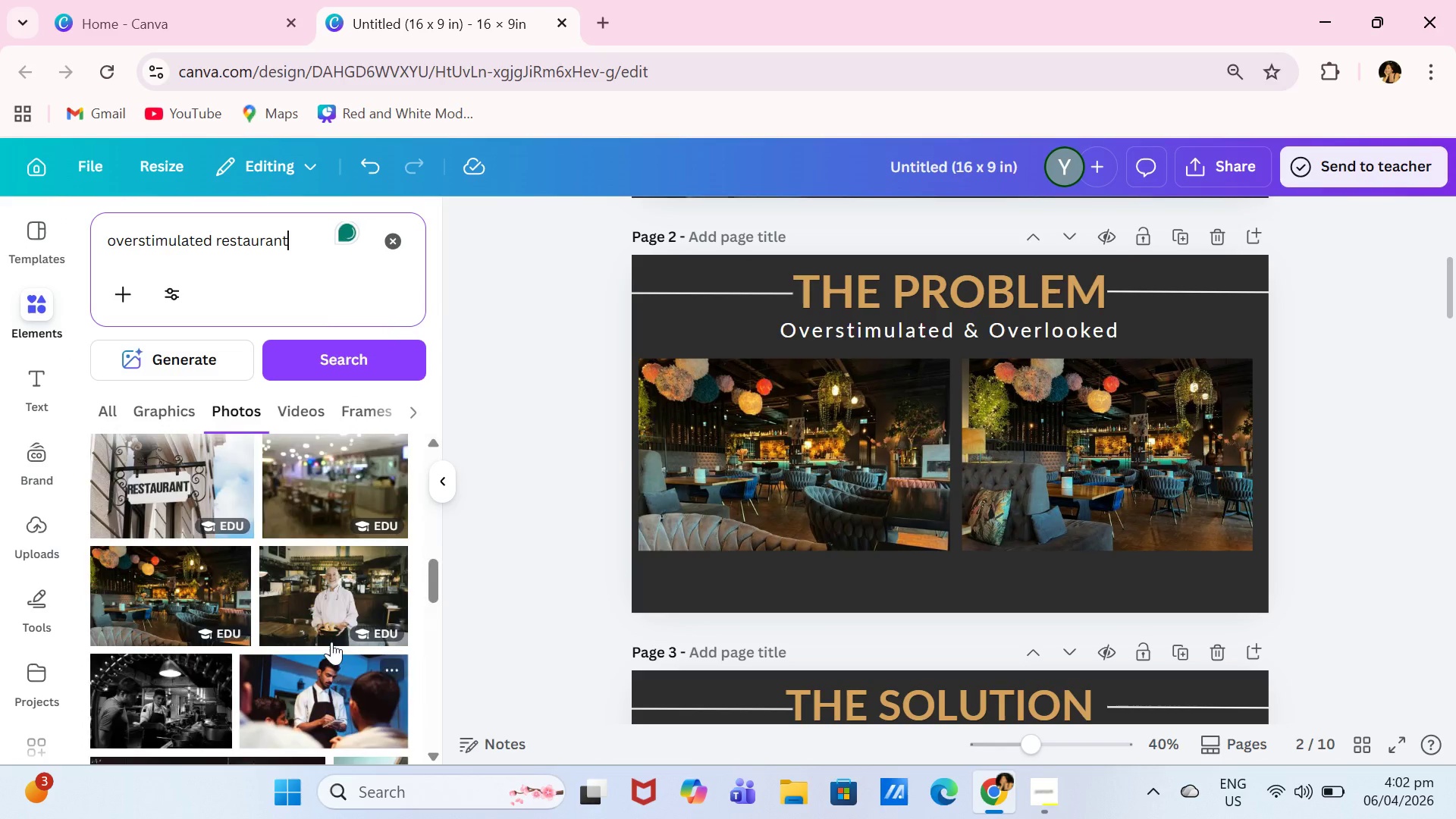 
scroll: coordinate [331, 400], scroll_direction: up, amount: 7.0
 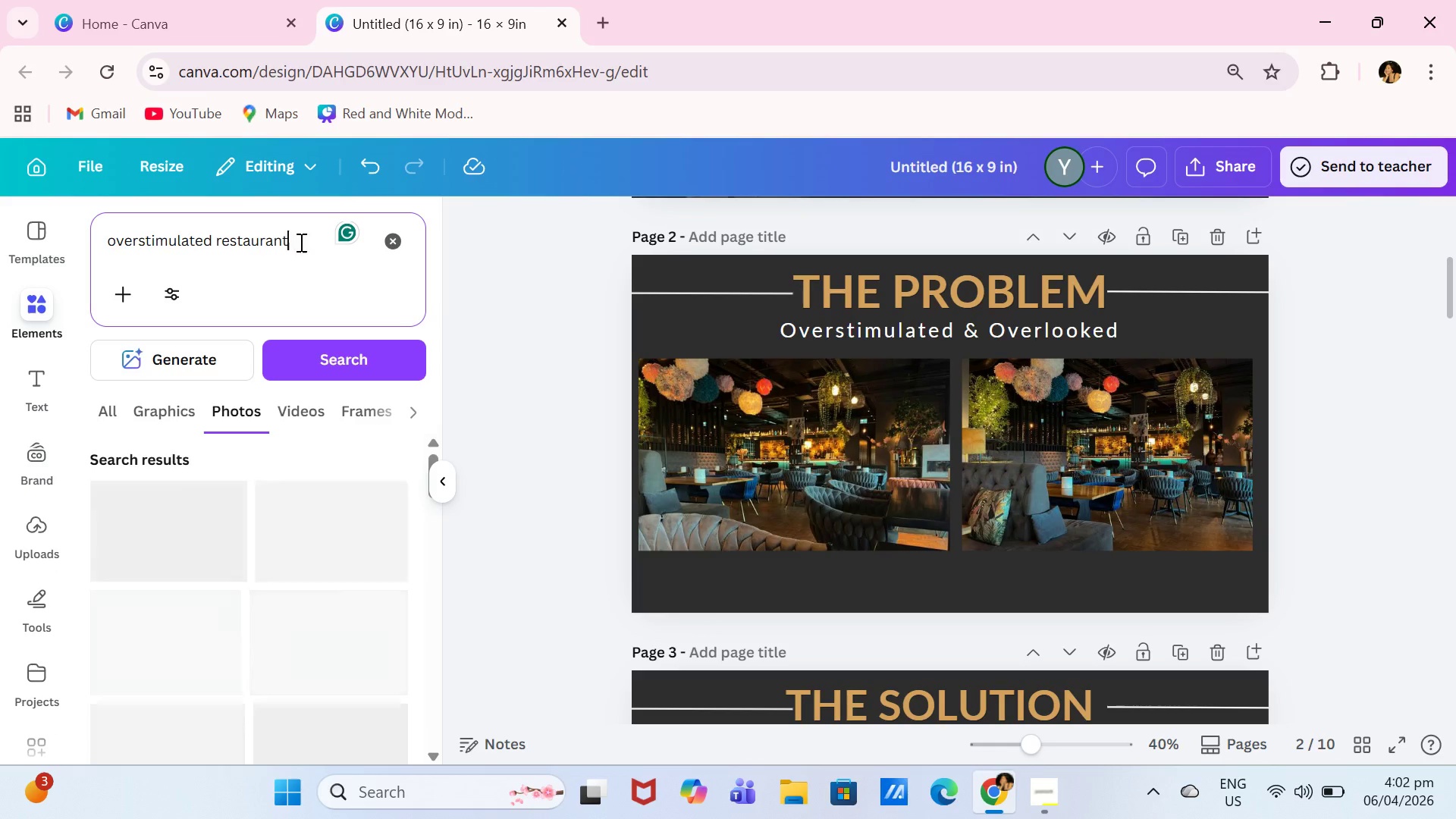 
left_click_drag(start_coordinate=[300, 242], to_coordinate=[89, 234])
 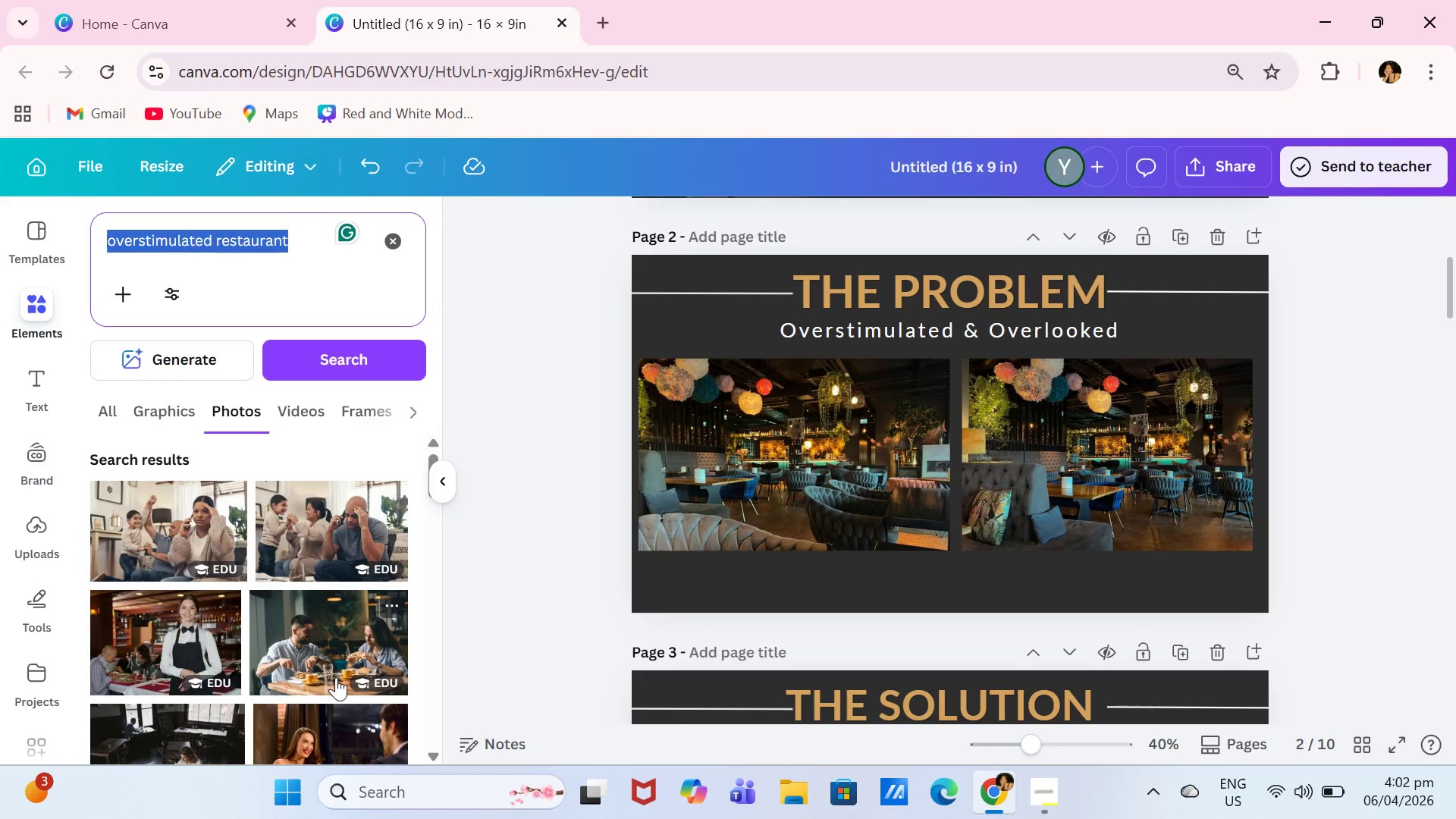 
scroll: coordinate [331, 670], scroll_direction: down, amount: 6.0
 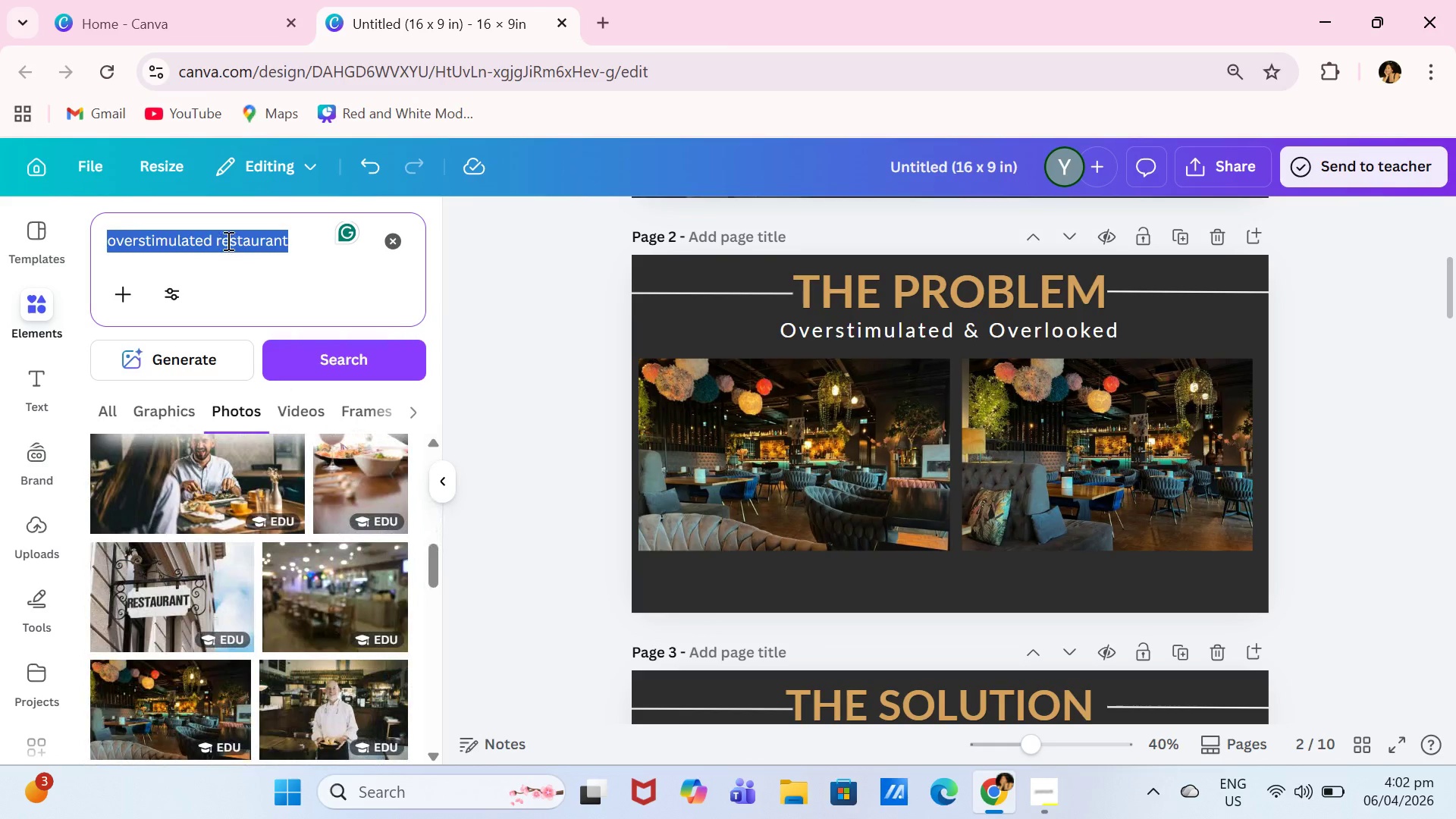 
type(many people a)
key(Backspace)
type(eating)
 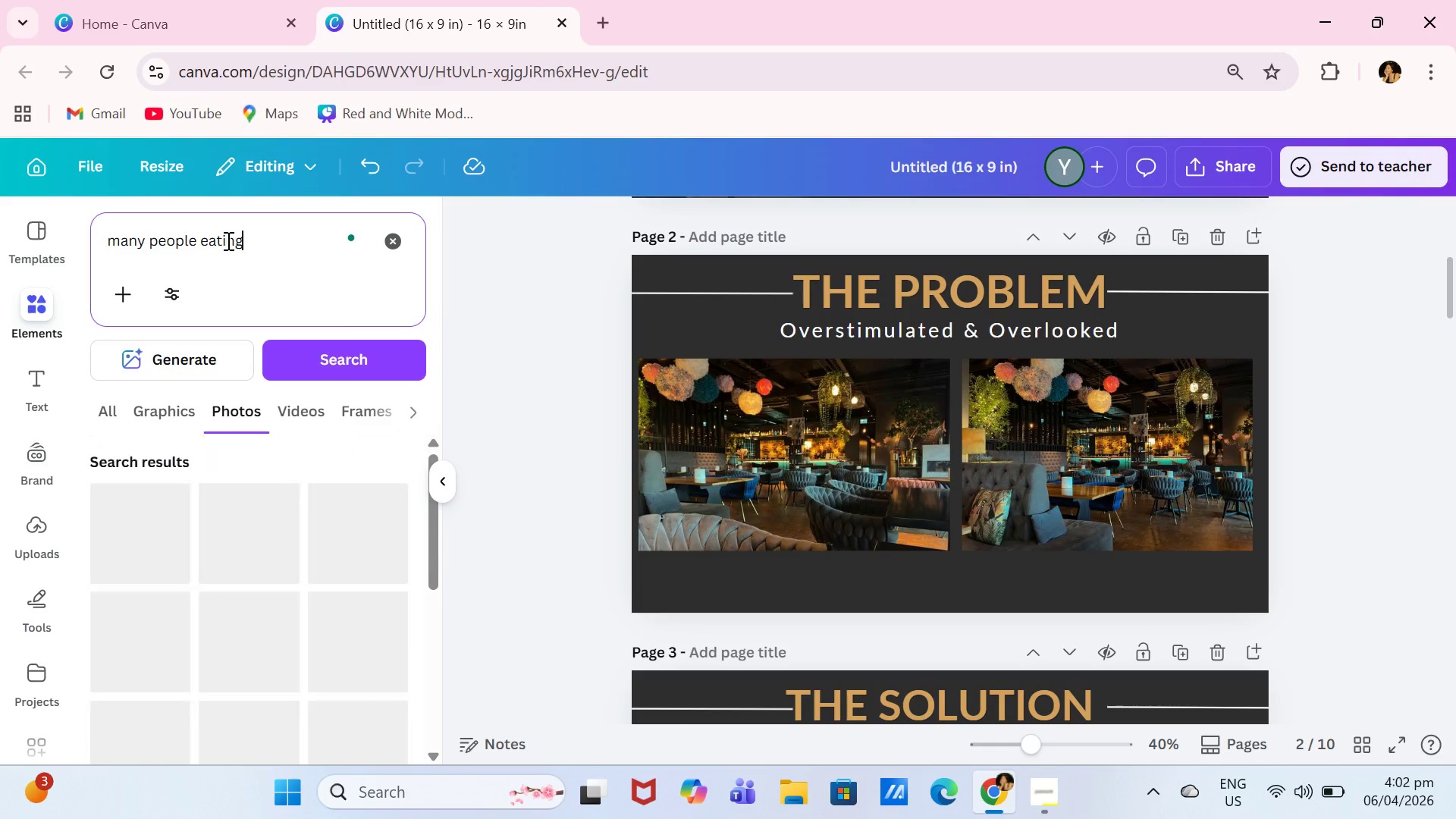 
key(Enter)
 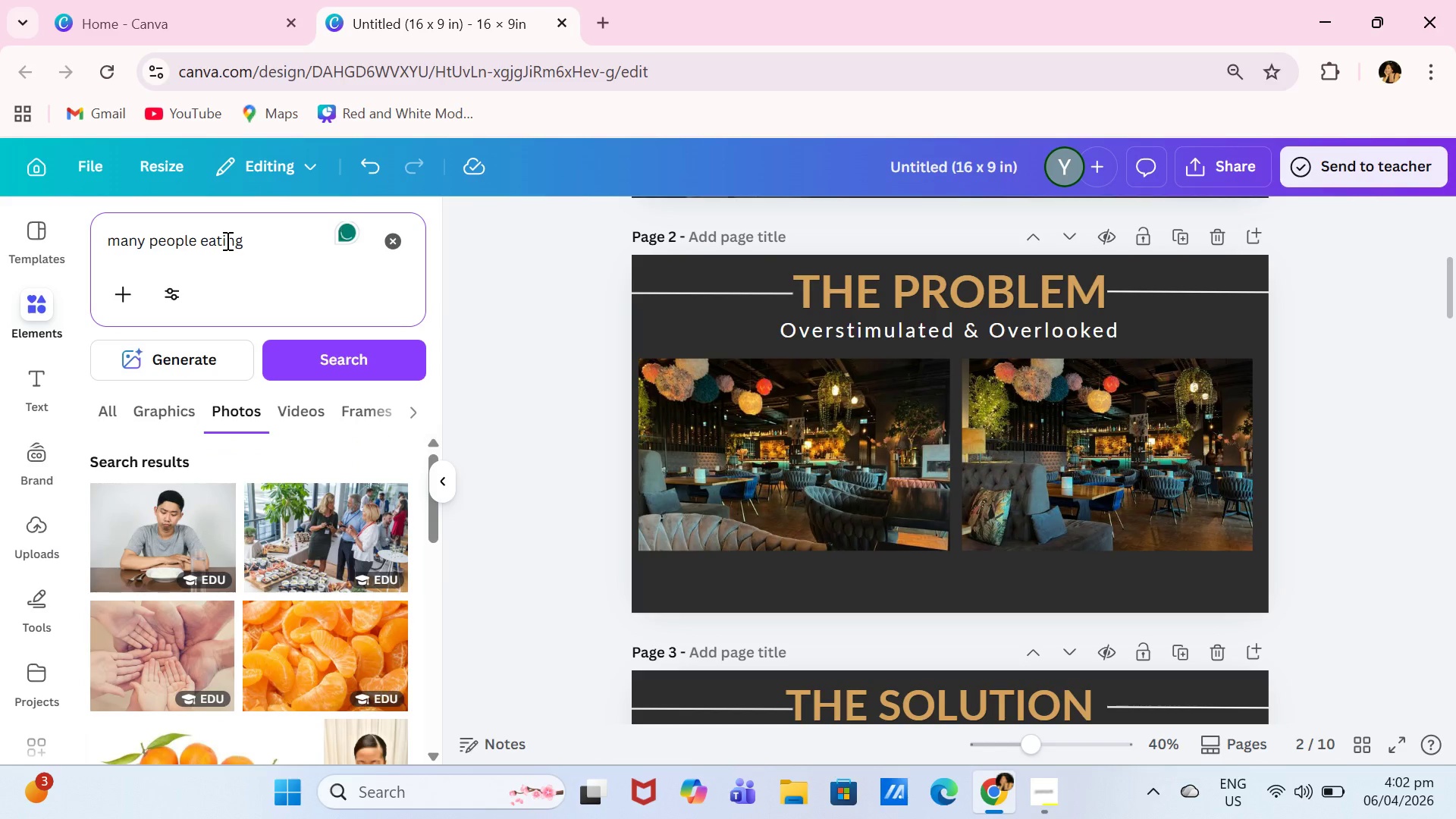 
scroll: coordinate [174, 585], scroll_direction: down, amount: 14.0
 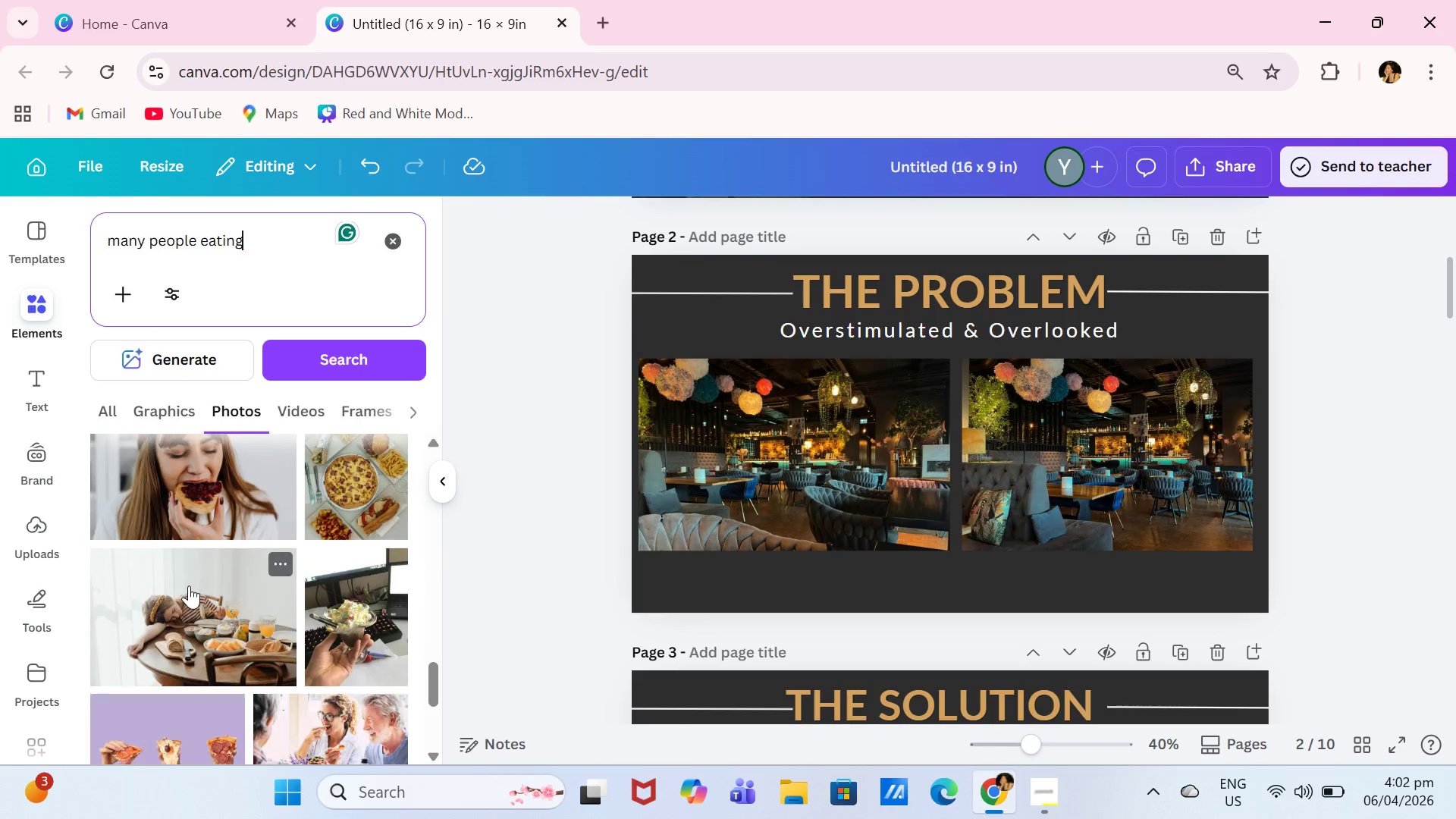 
scroll: coordinate [212, 594], scroll_direction: down, amount: 7.0
 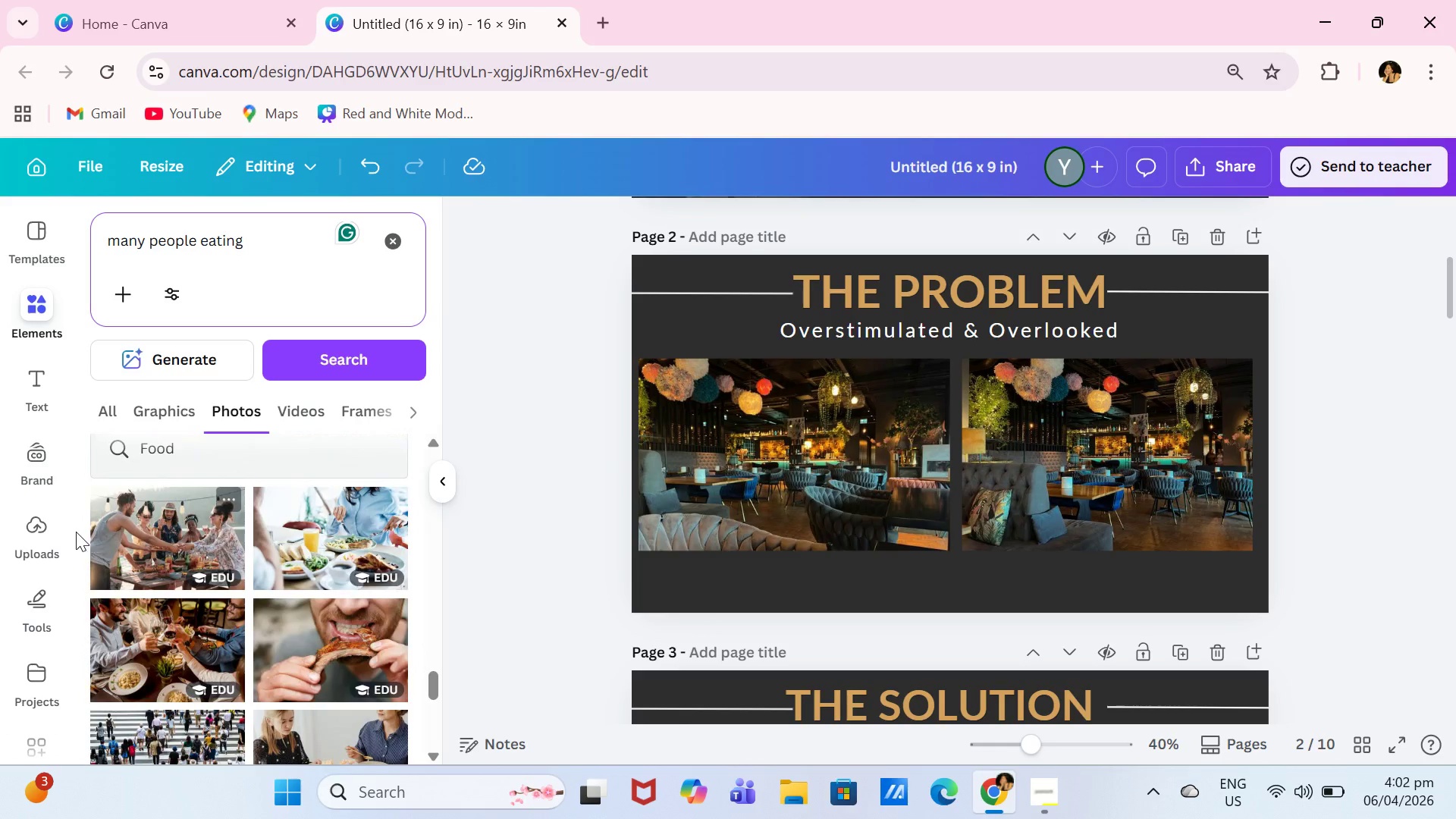 
left_click([162, 554])
 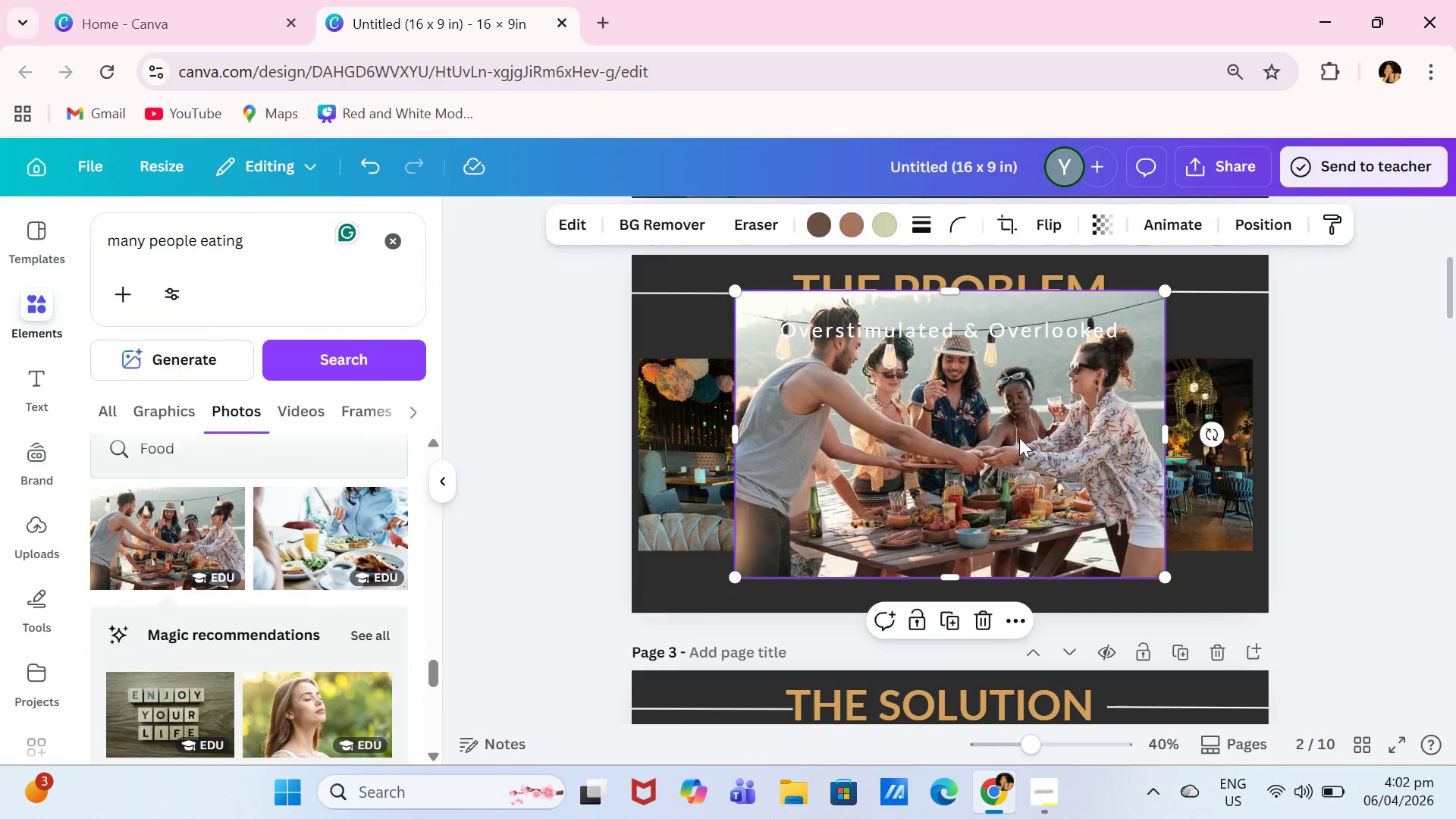 
left_click_drag(start_coordinate=[1056, 422], to_coordinate=[836, 397])
 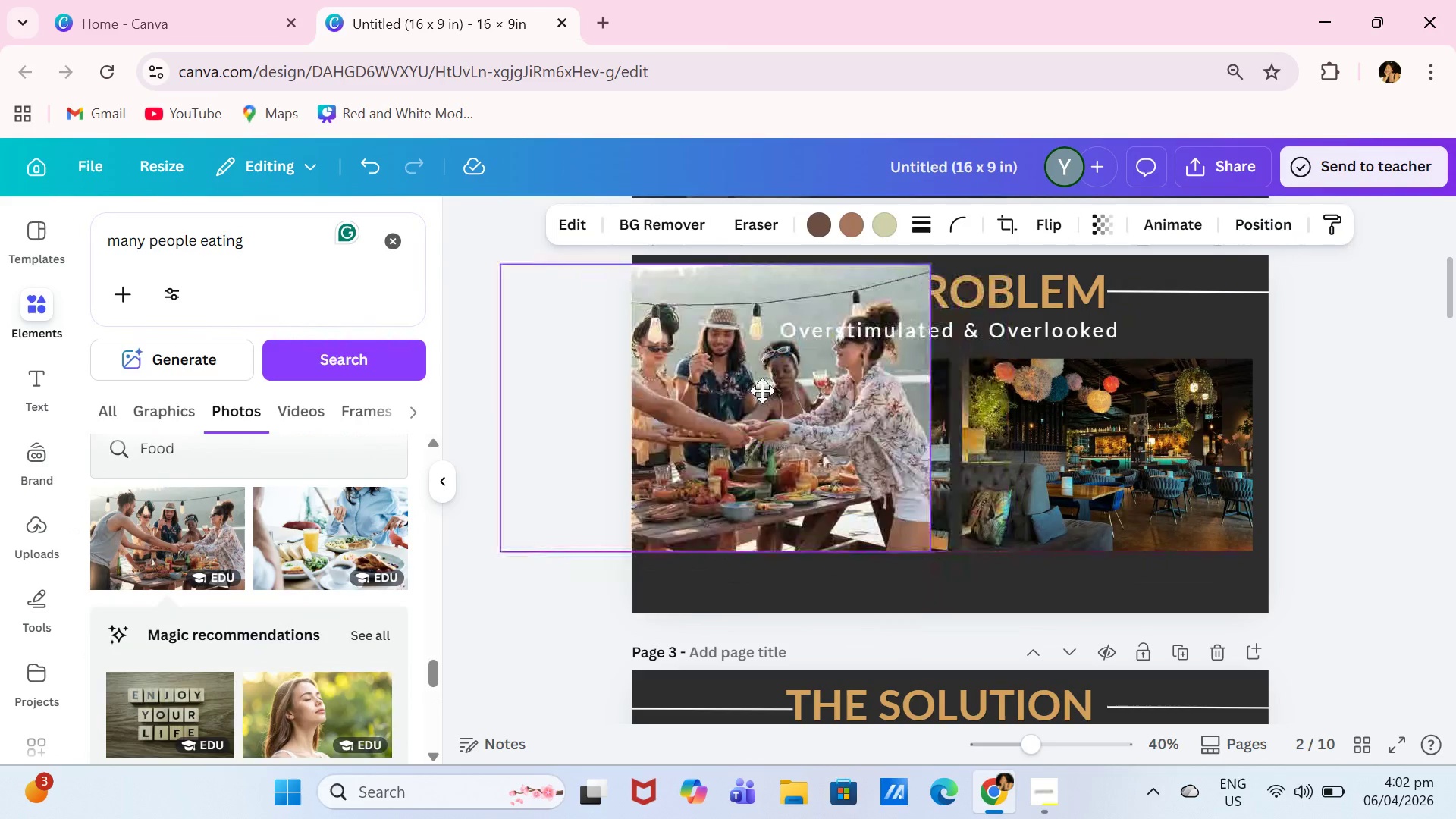 
left_click_drag(start_coordinate=[791, 391], to_coordinate=[730, 390])
 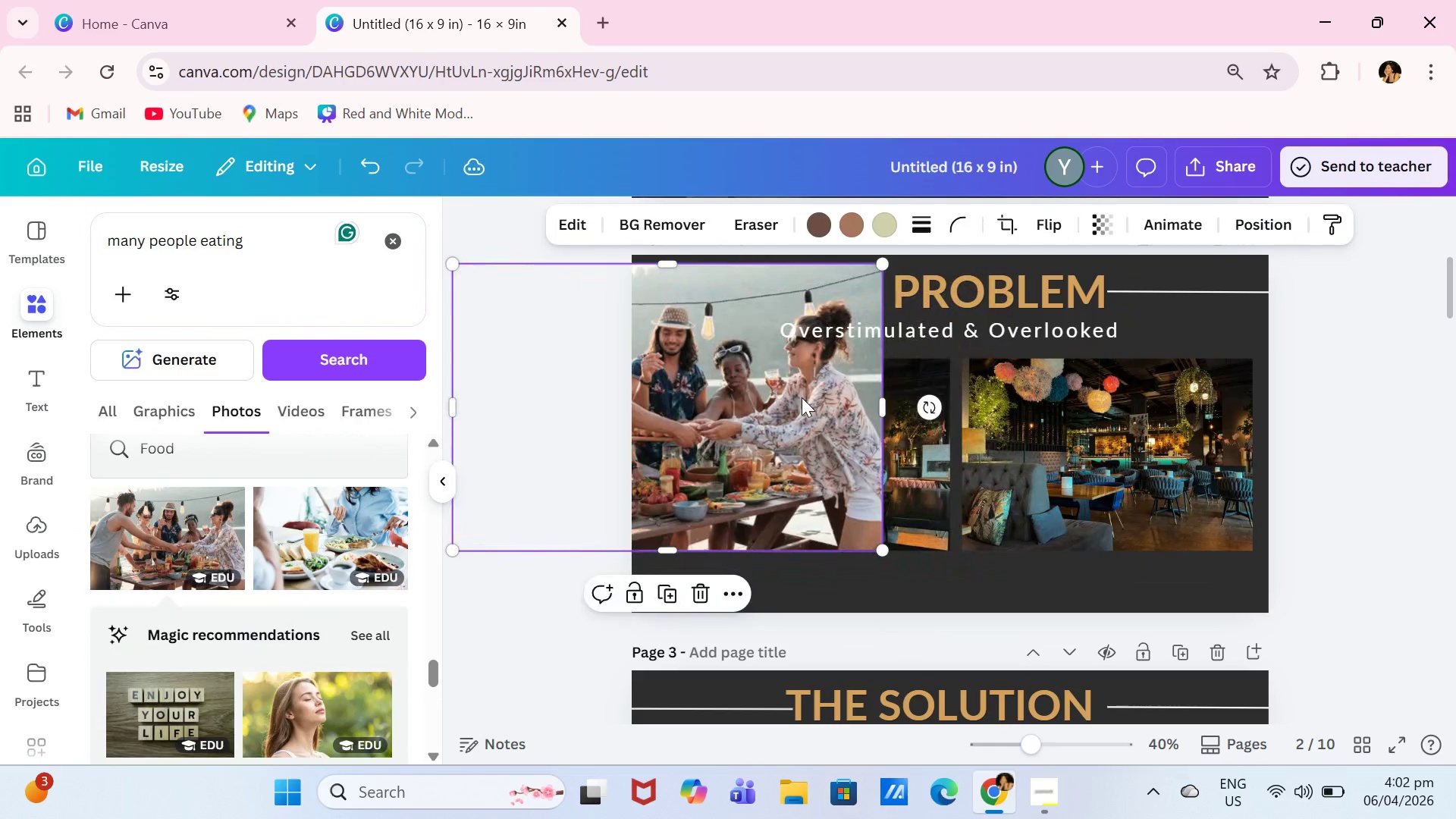 
left_click_drag(start_coordinate=[801, 399], to_coordinate=[736, 416])
 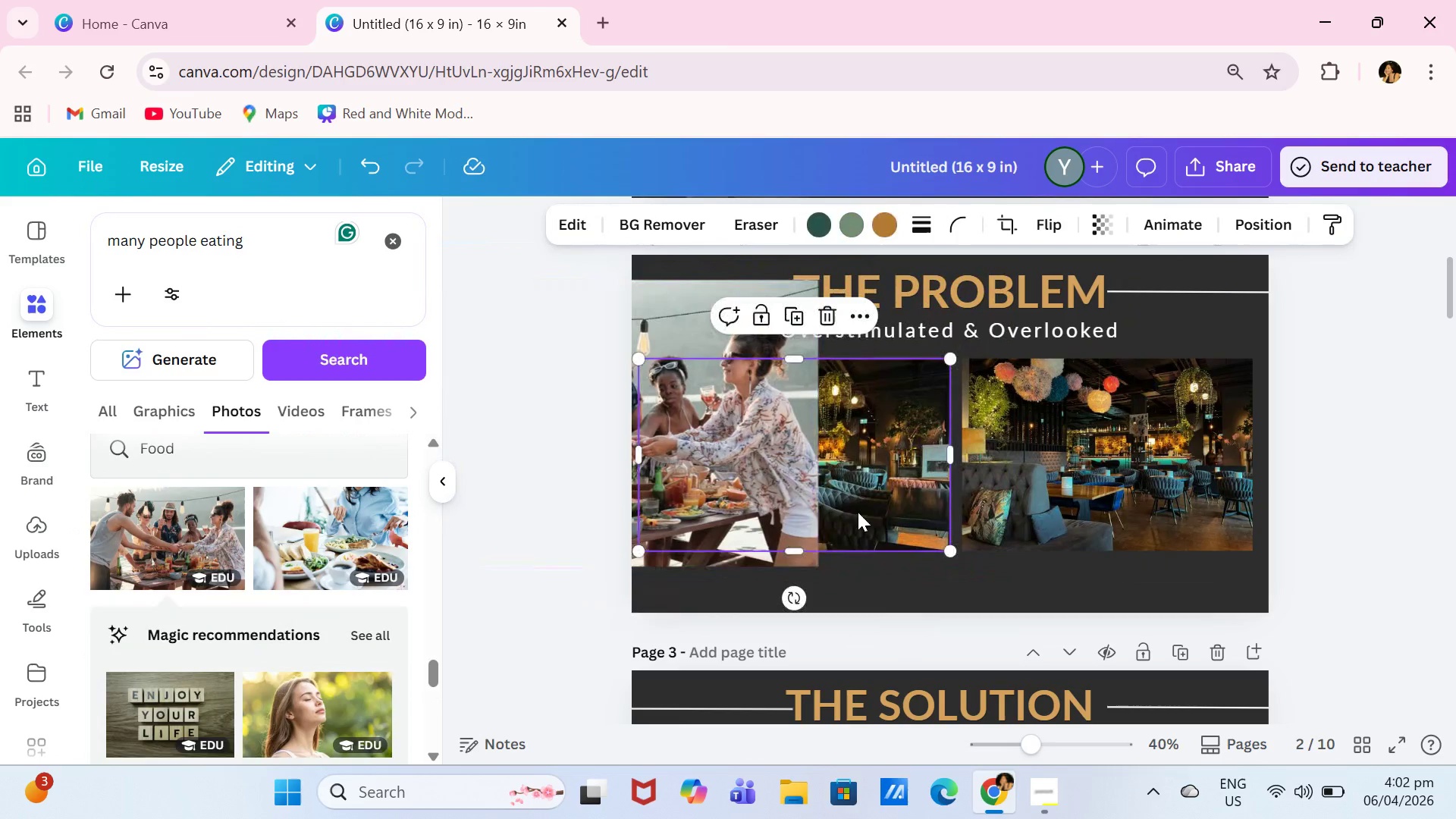 
key(Backspace)
 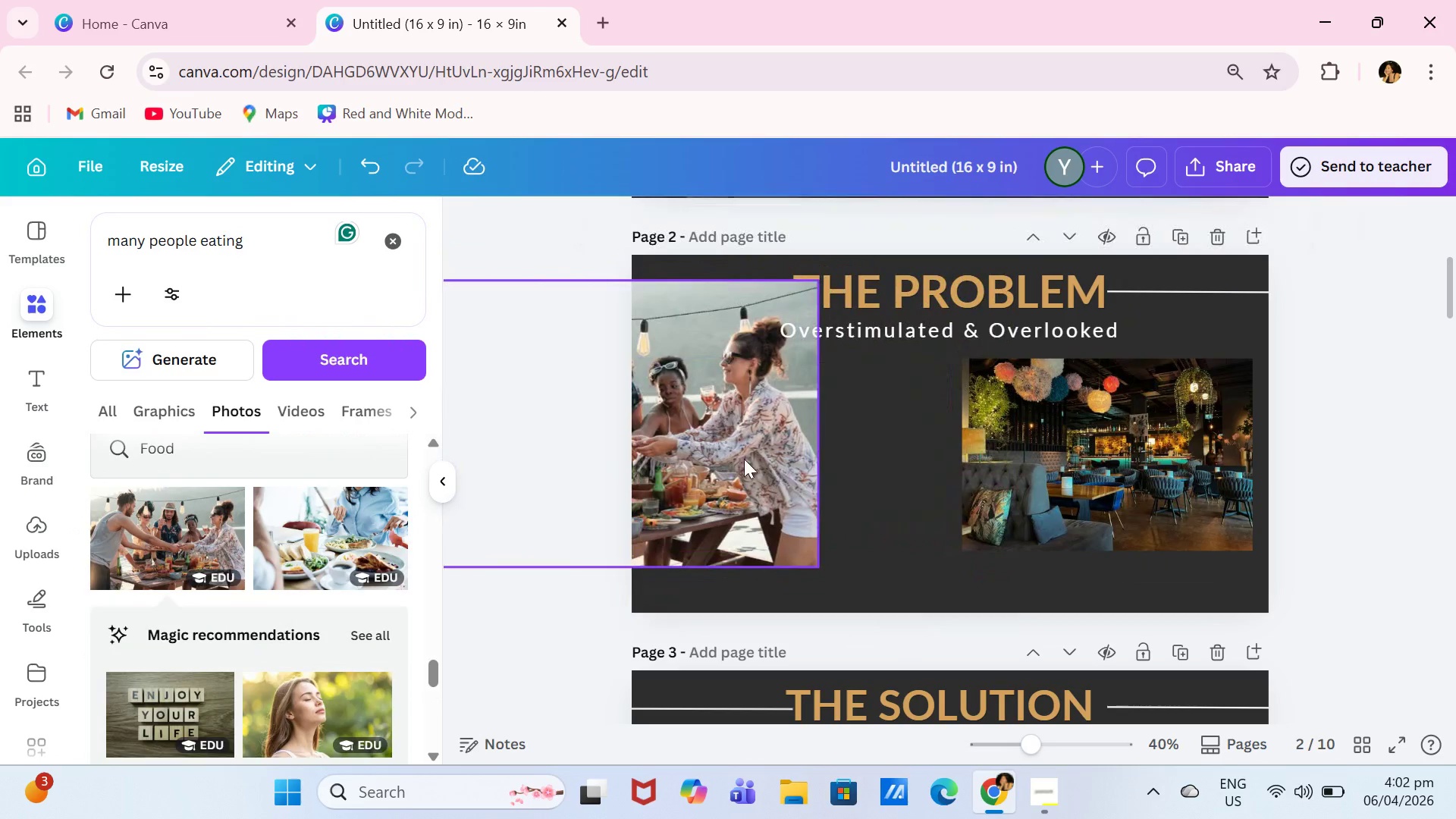 
left_click_drag(start_coordinate=[744, 459], to_coordinate=[983, 525])
 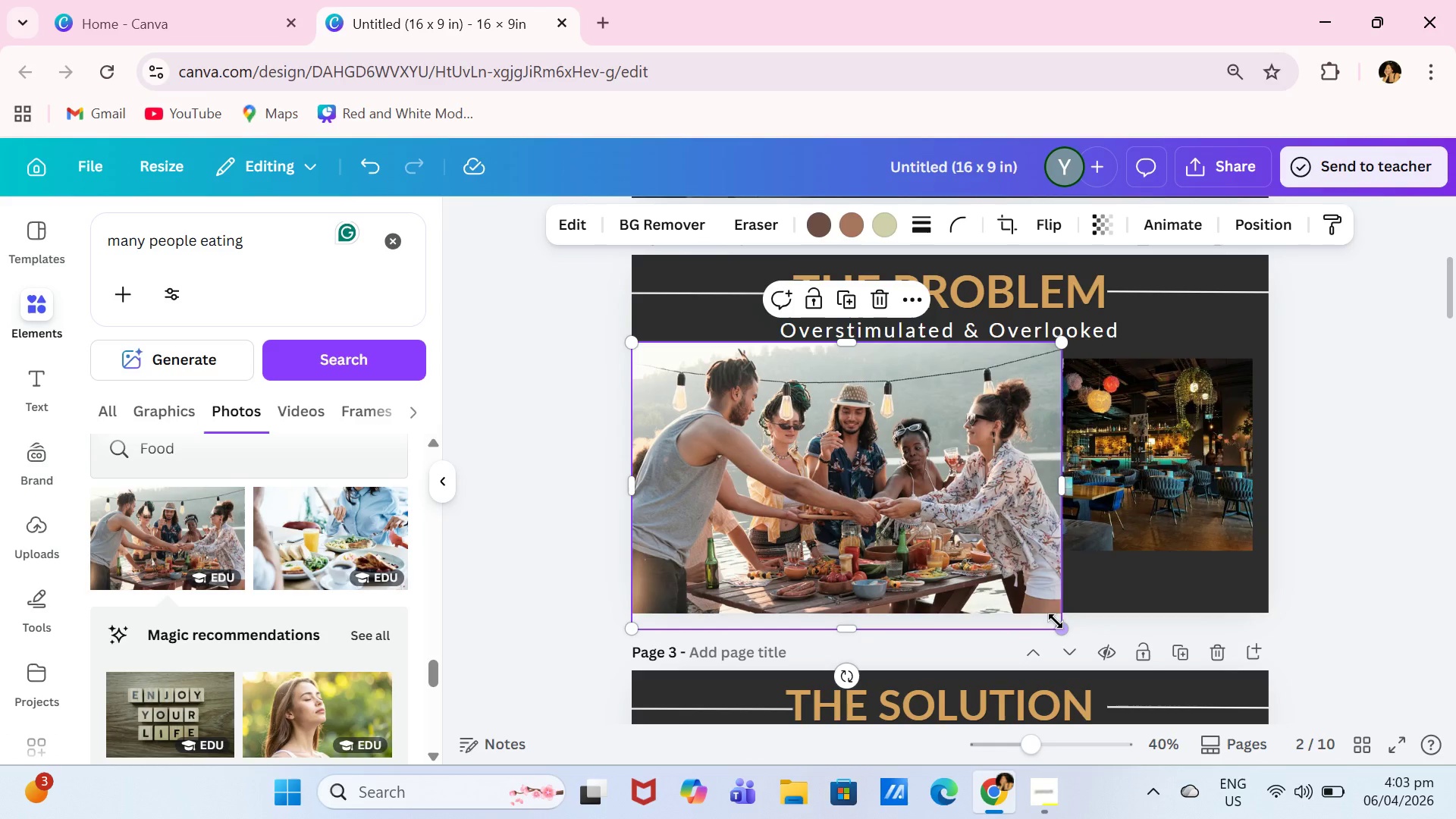 
left_click_drag(start_coordinate=[1058, 629], to_coordinate=[917, 560])
 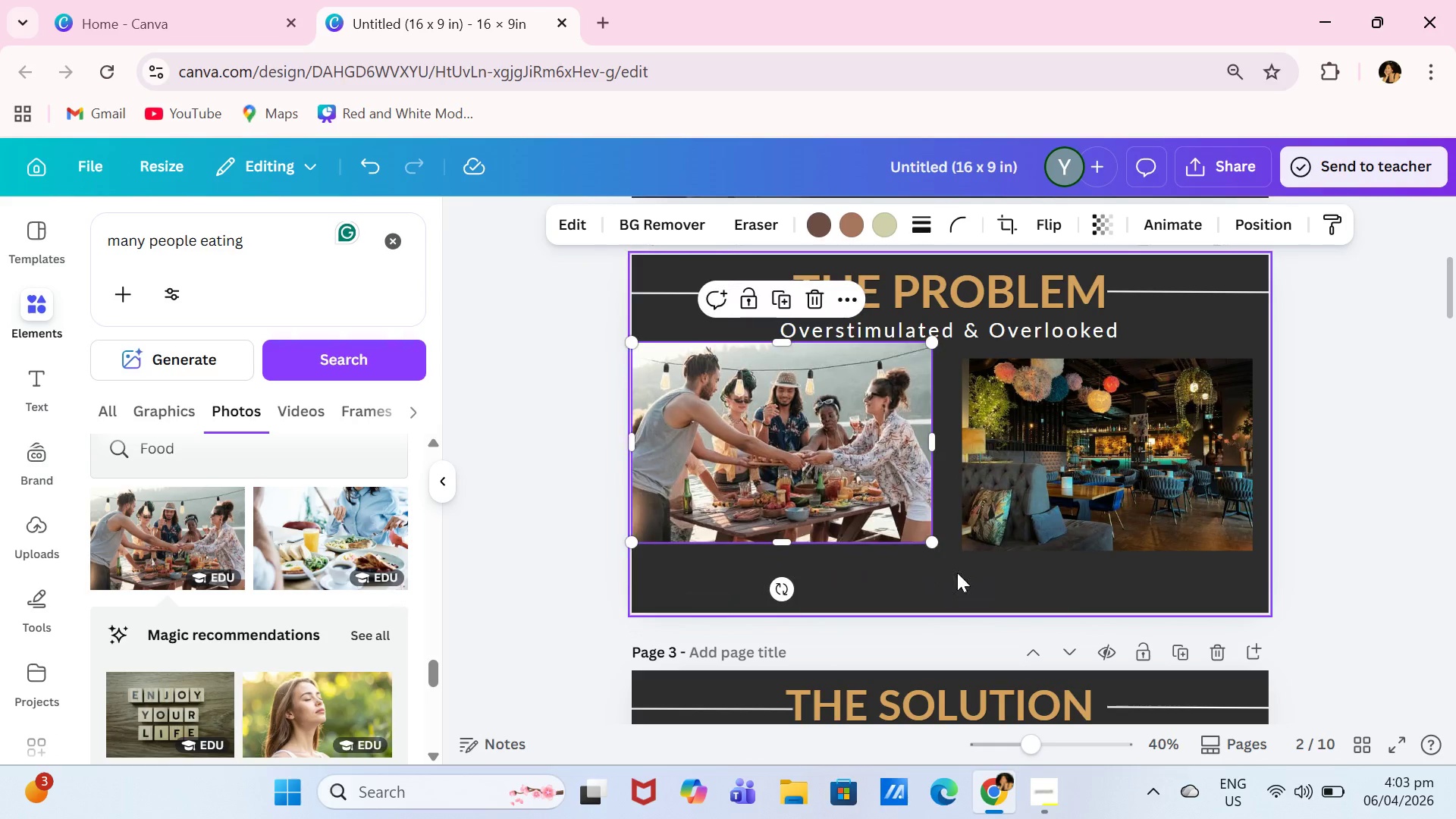 
left_click_drag(start_coordinate=[956, 571], to_coordinate=[961, 573])
 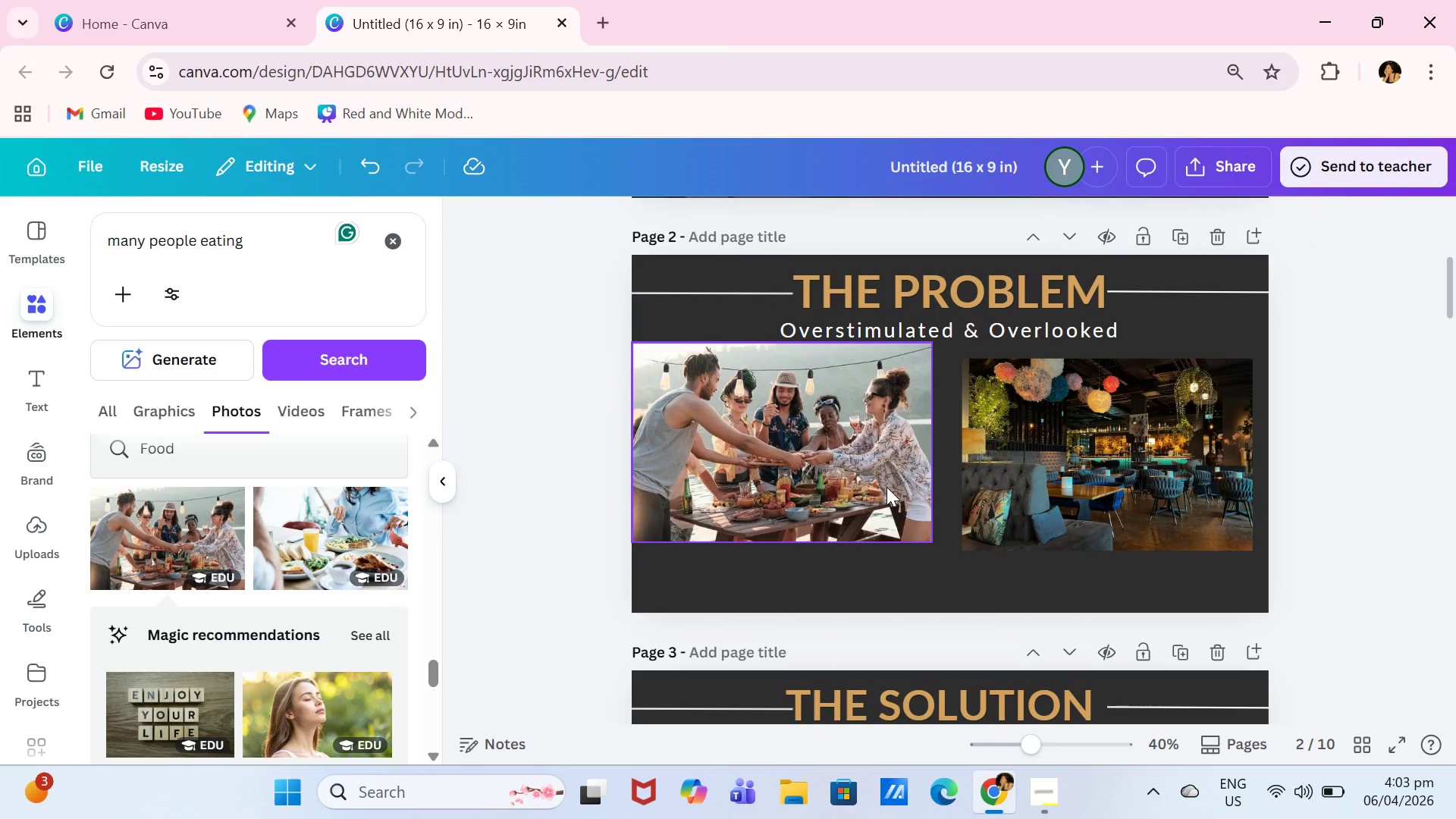 
left_click_drag(start_coordinate=[882, 479], to_coordinate=[897, 500])
 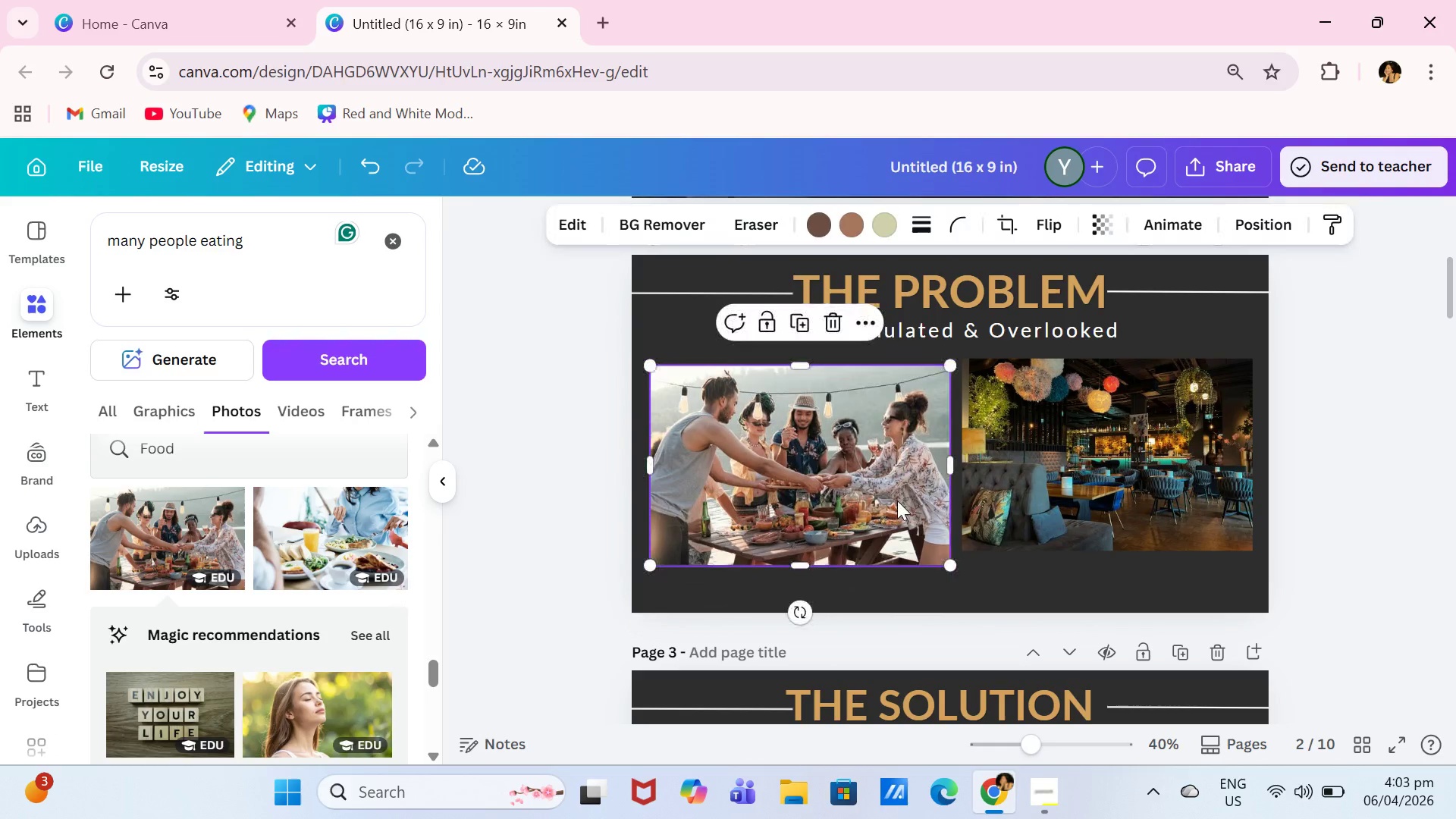 
left_click_drag(start_coordinate=[897, 500], to_coordinate=[897, 495])
 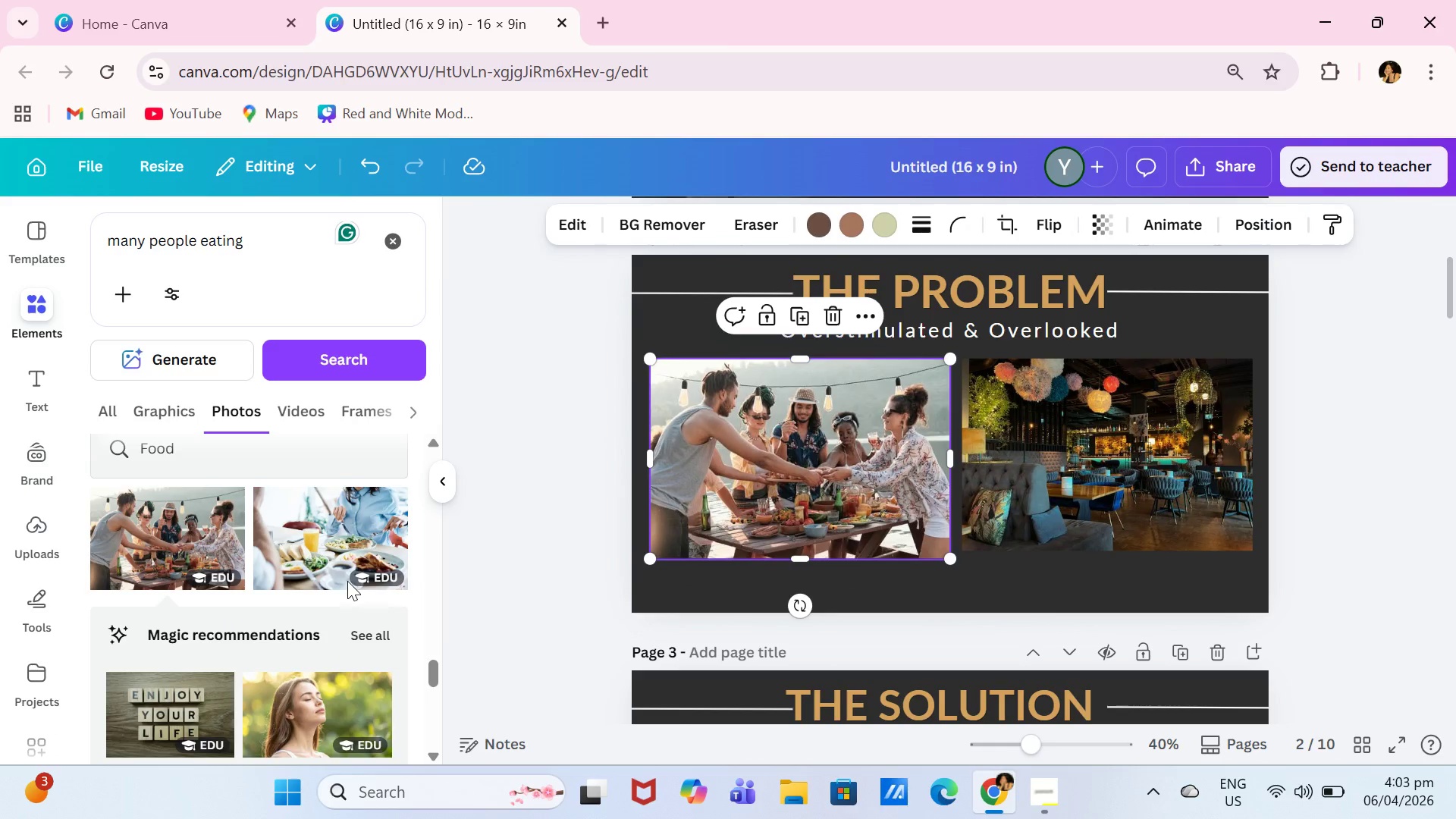 
scroll: coordinate [331, 607], scroll_direction: down, amount: 12.0
 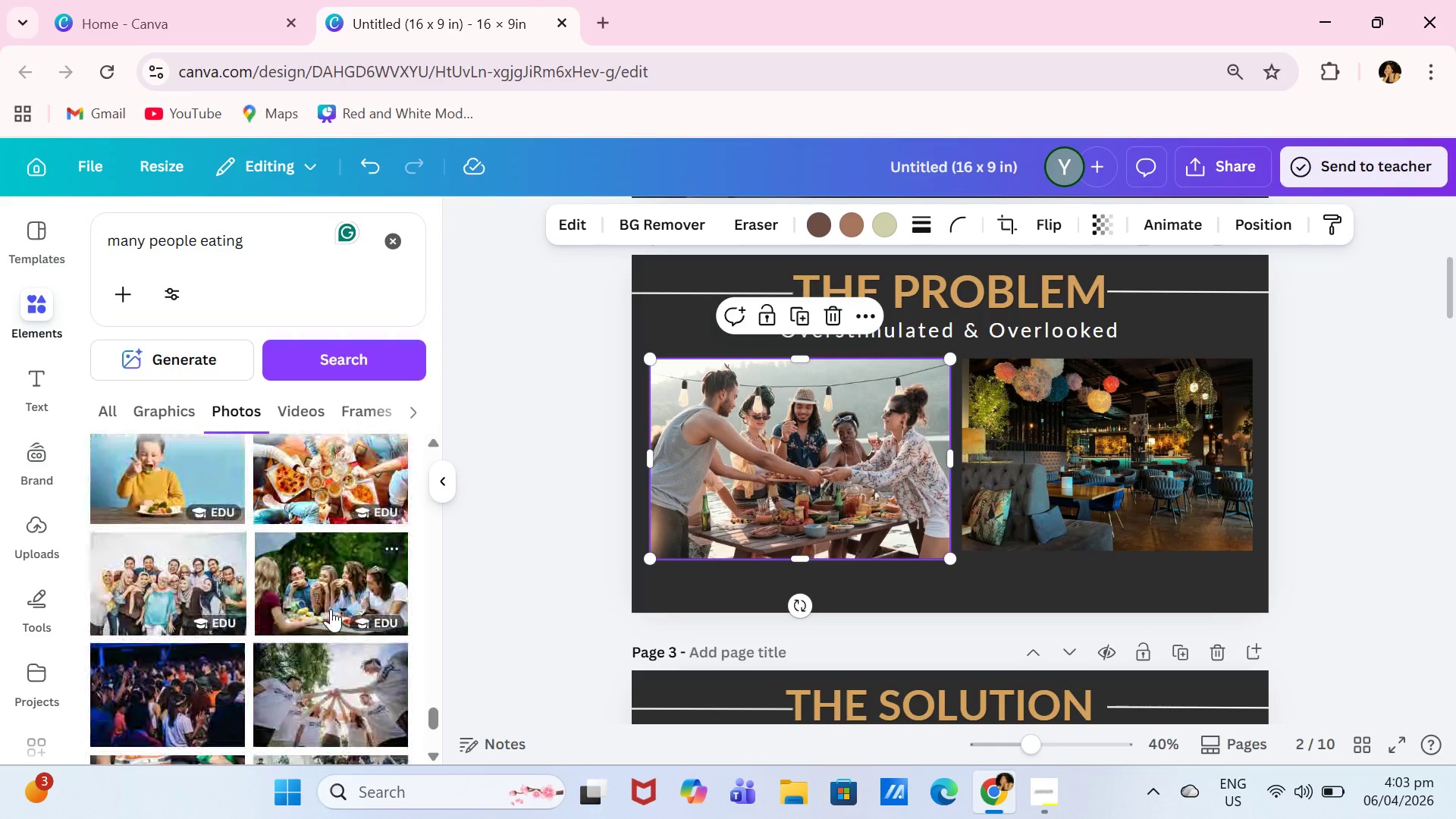 
scroll: coordinate [159, 593], scroll_direction: down, amount: 4.0
 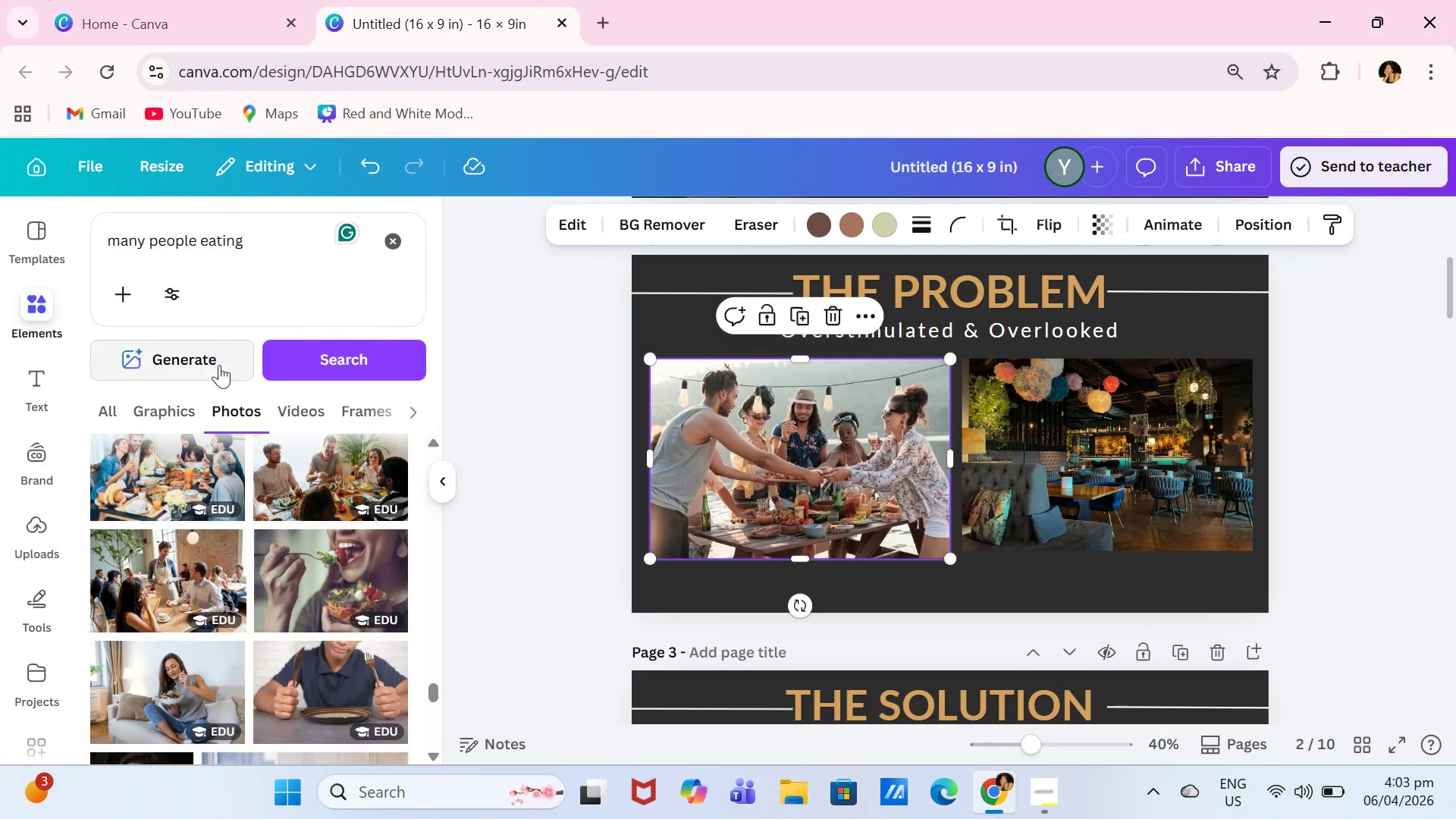 
left_click_drag(start_coordinate=[290, 247], to_coordinate=[14, 246])
 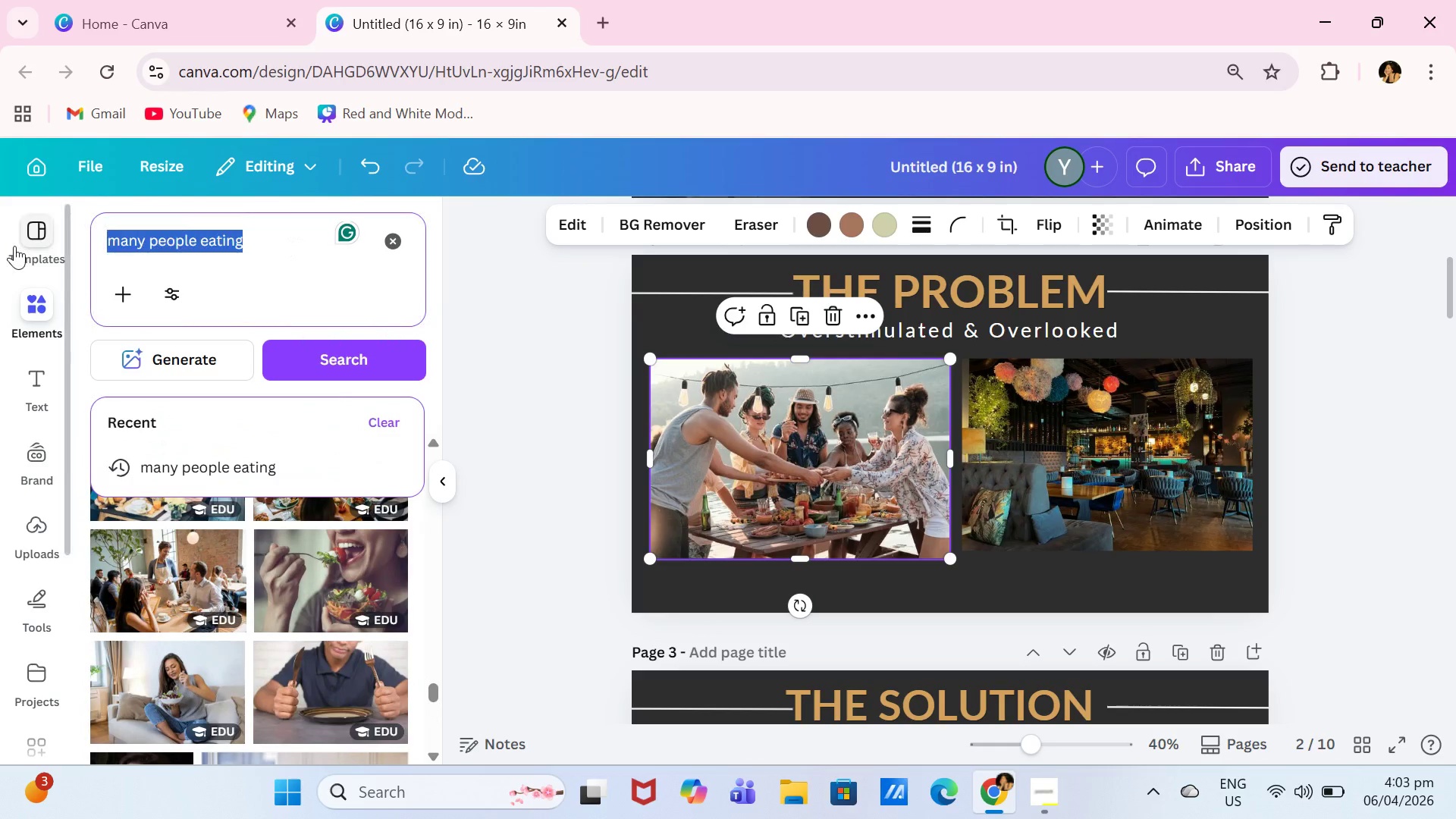 
type(people eating)
 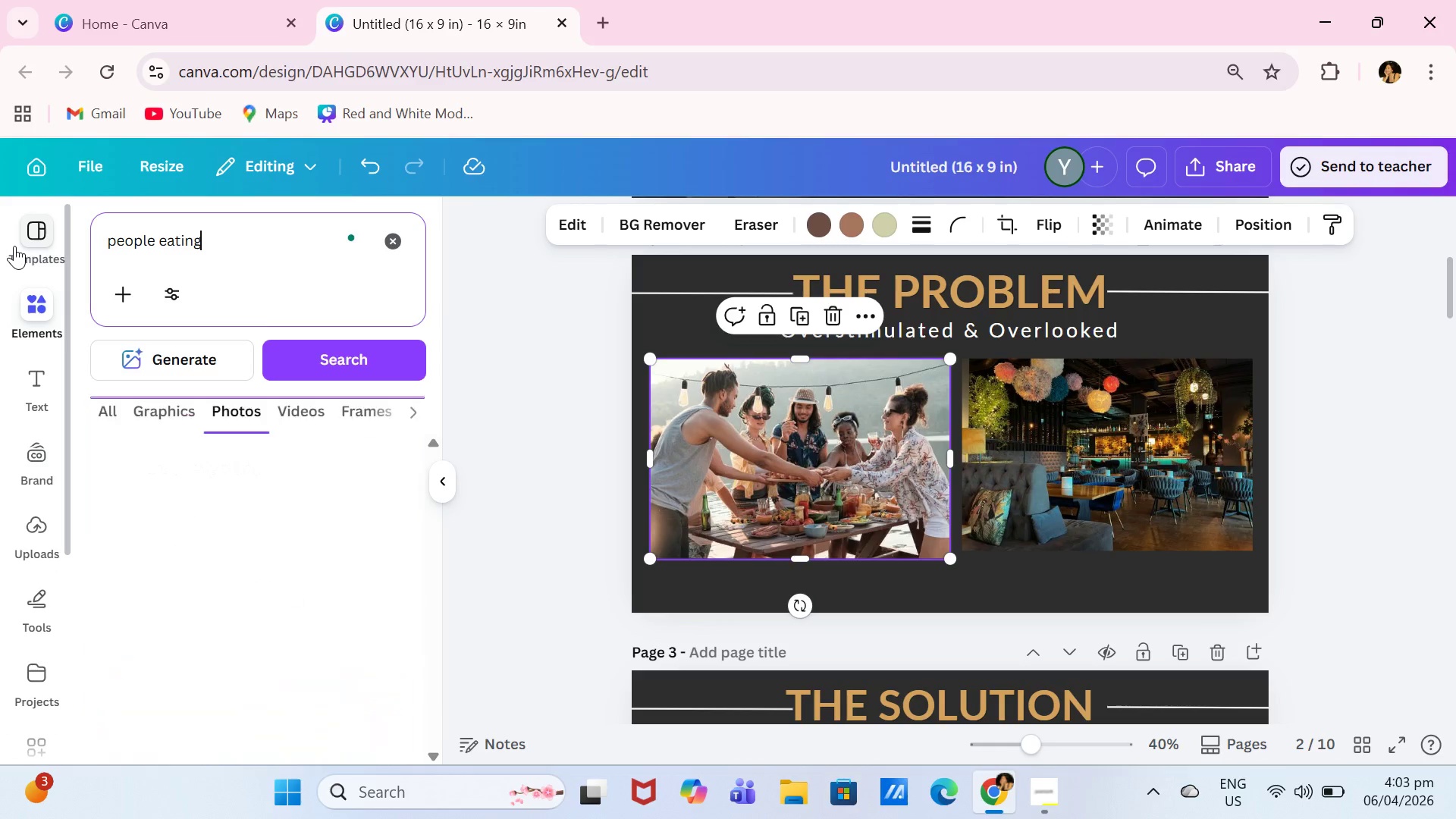 
key(Enter)
 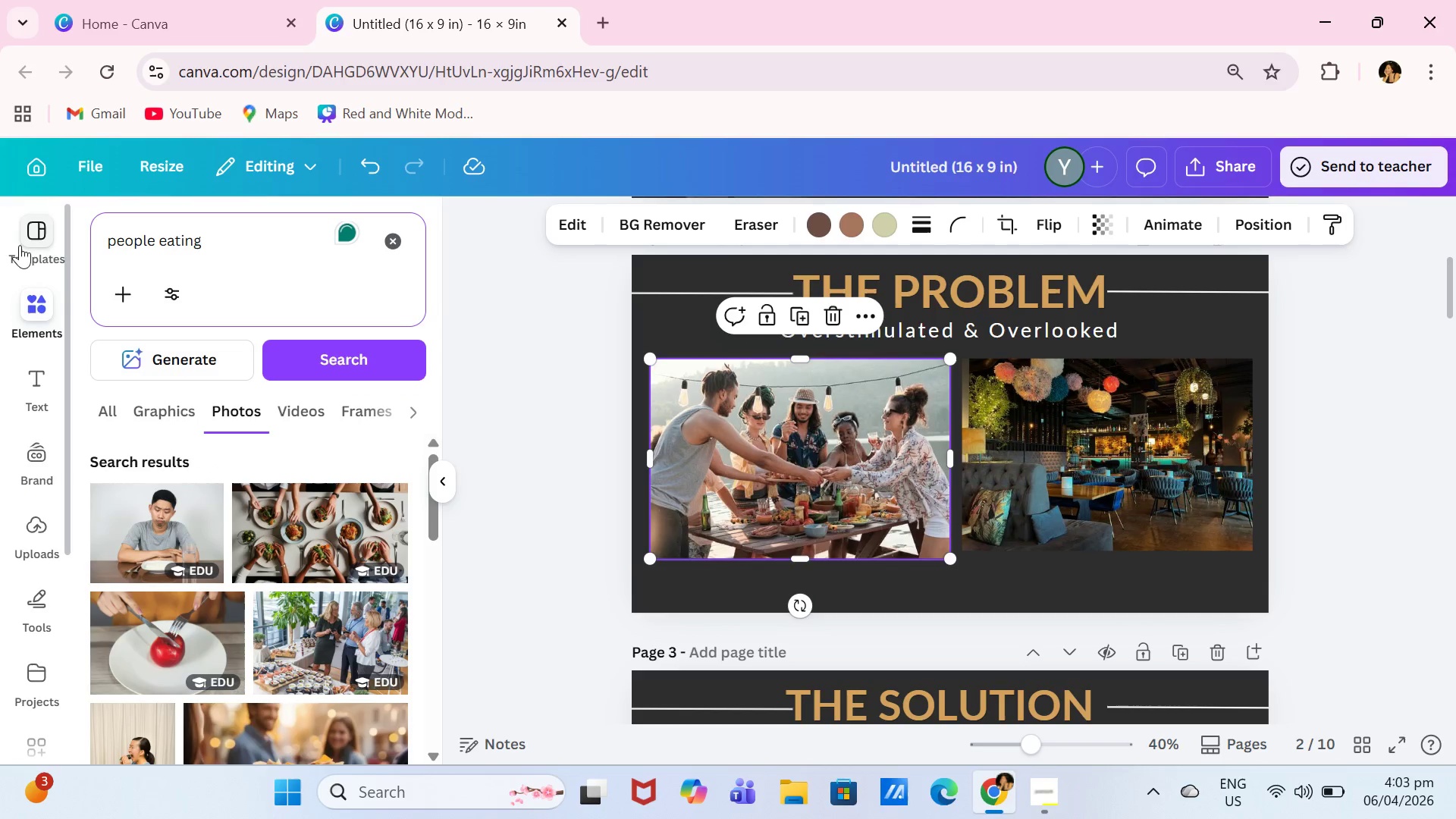 
wait(6.58)
 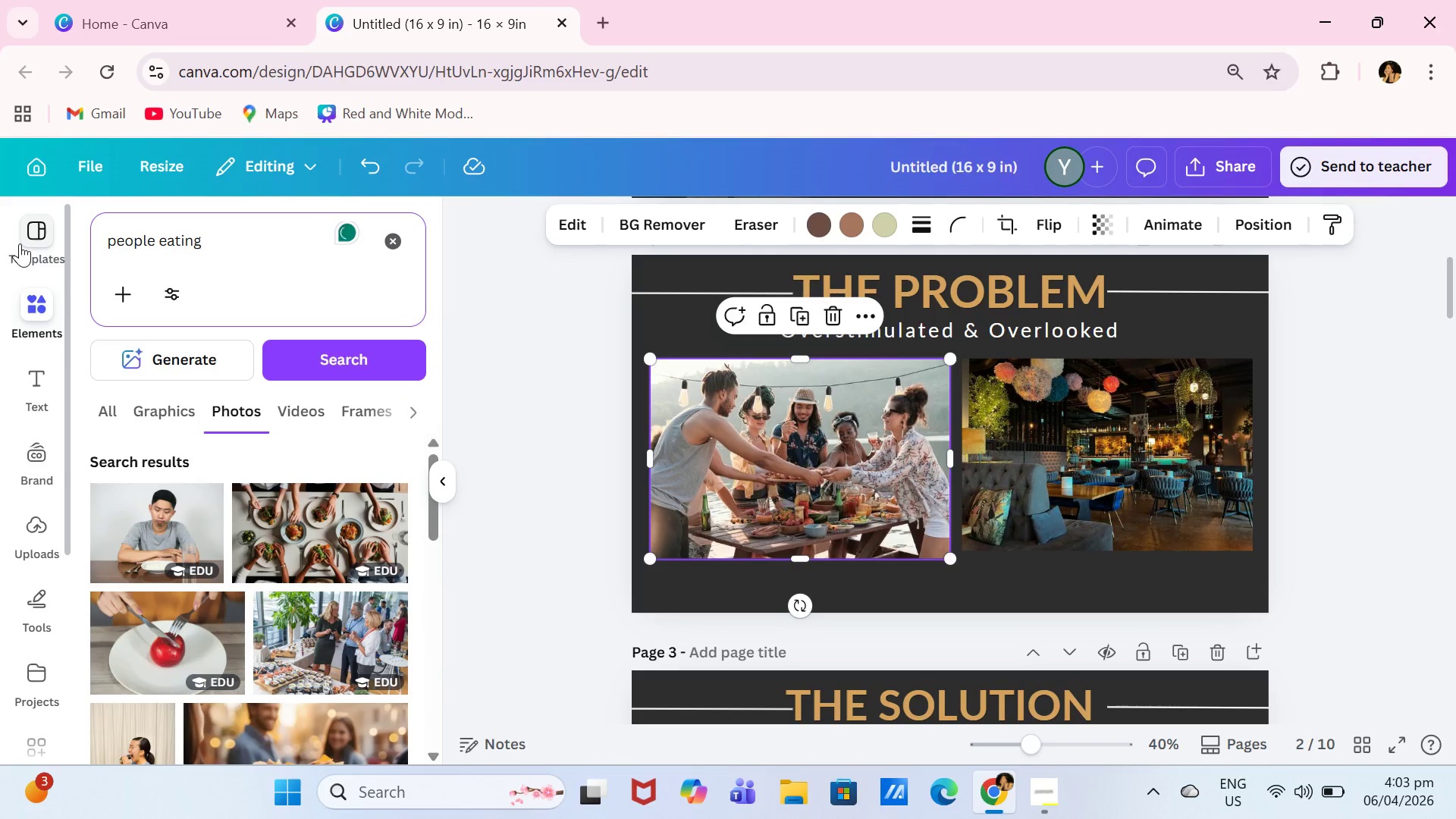 
left_click([294, 537])
 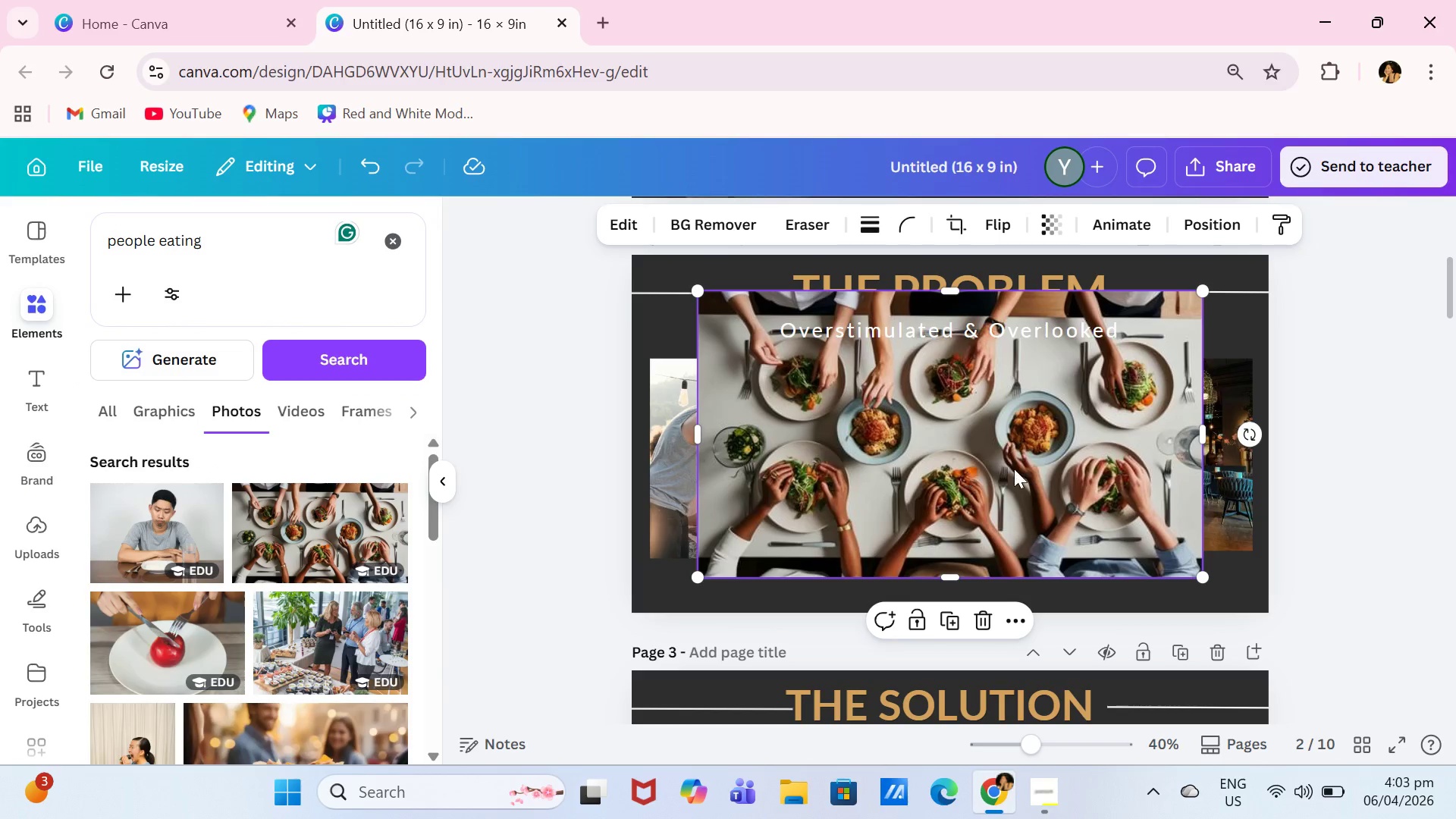 
left_click_drag(start_coordinate=[1014, 469], to_coordinate=[833, 469])
 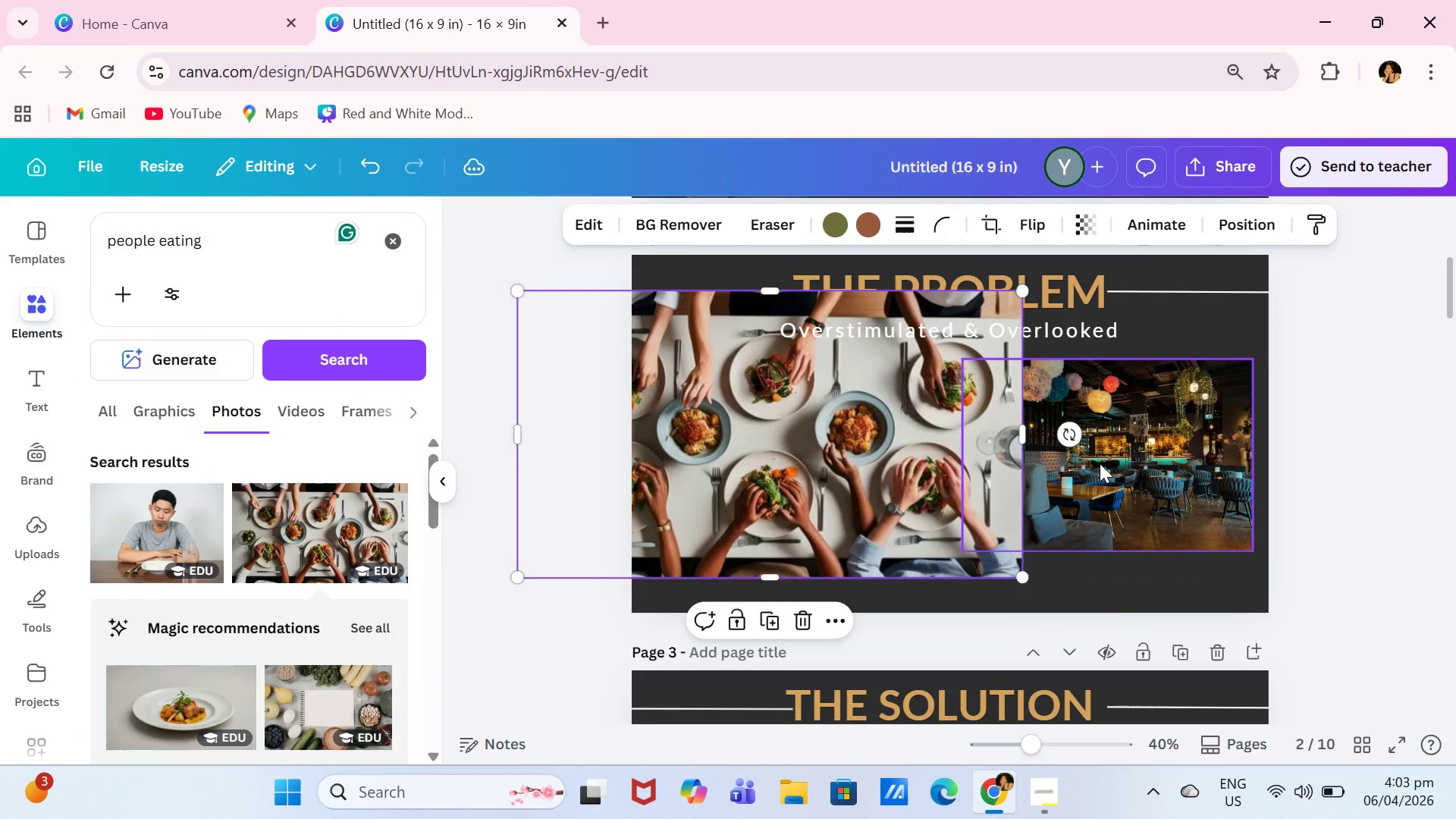 
left_click([1100, 464])
 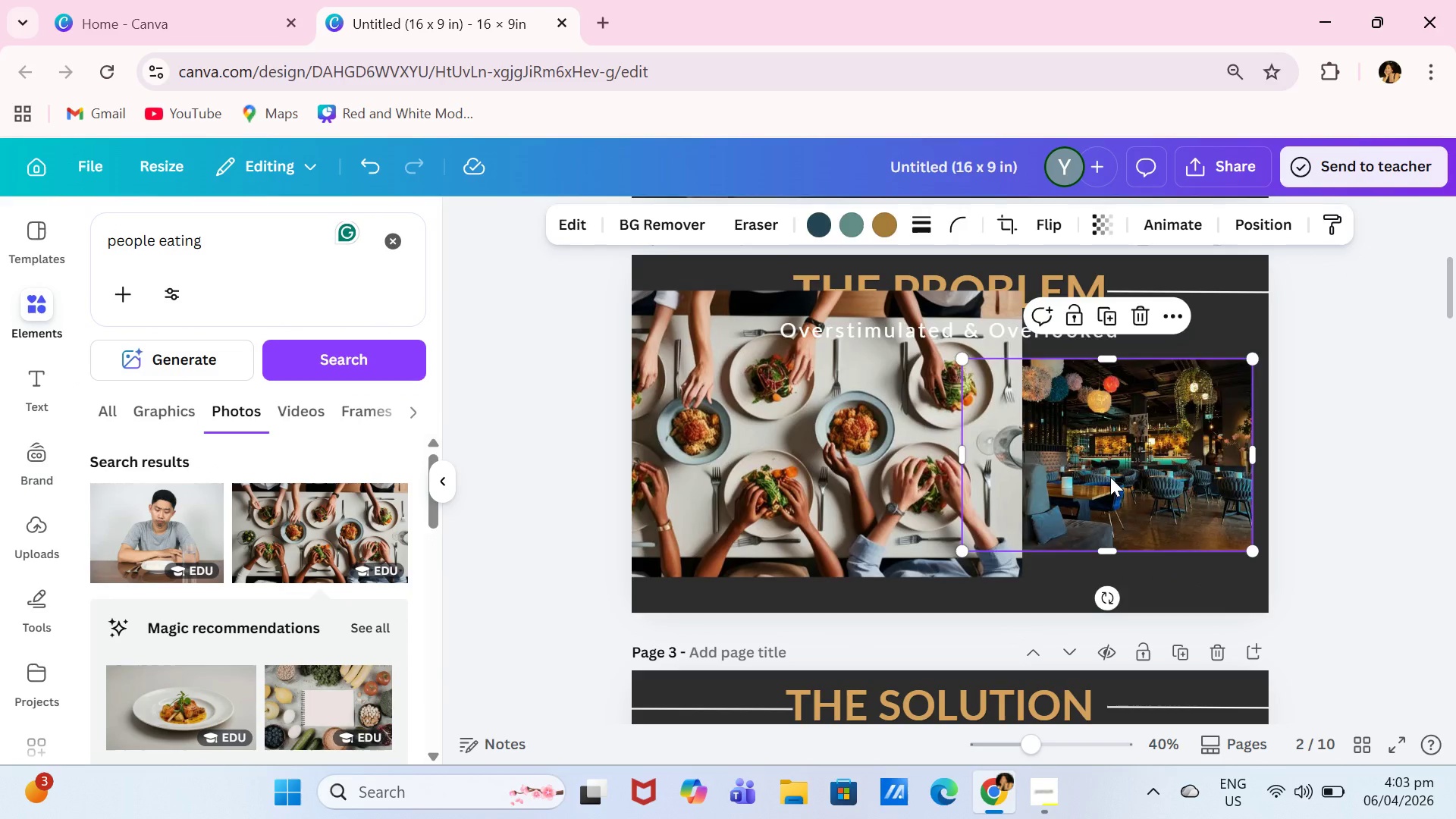 
key(Backspace)
 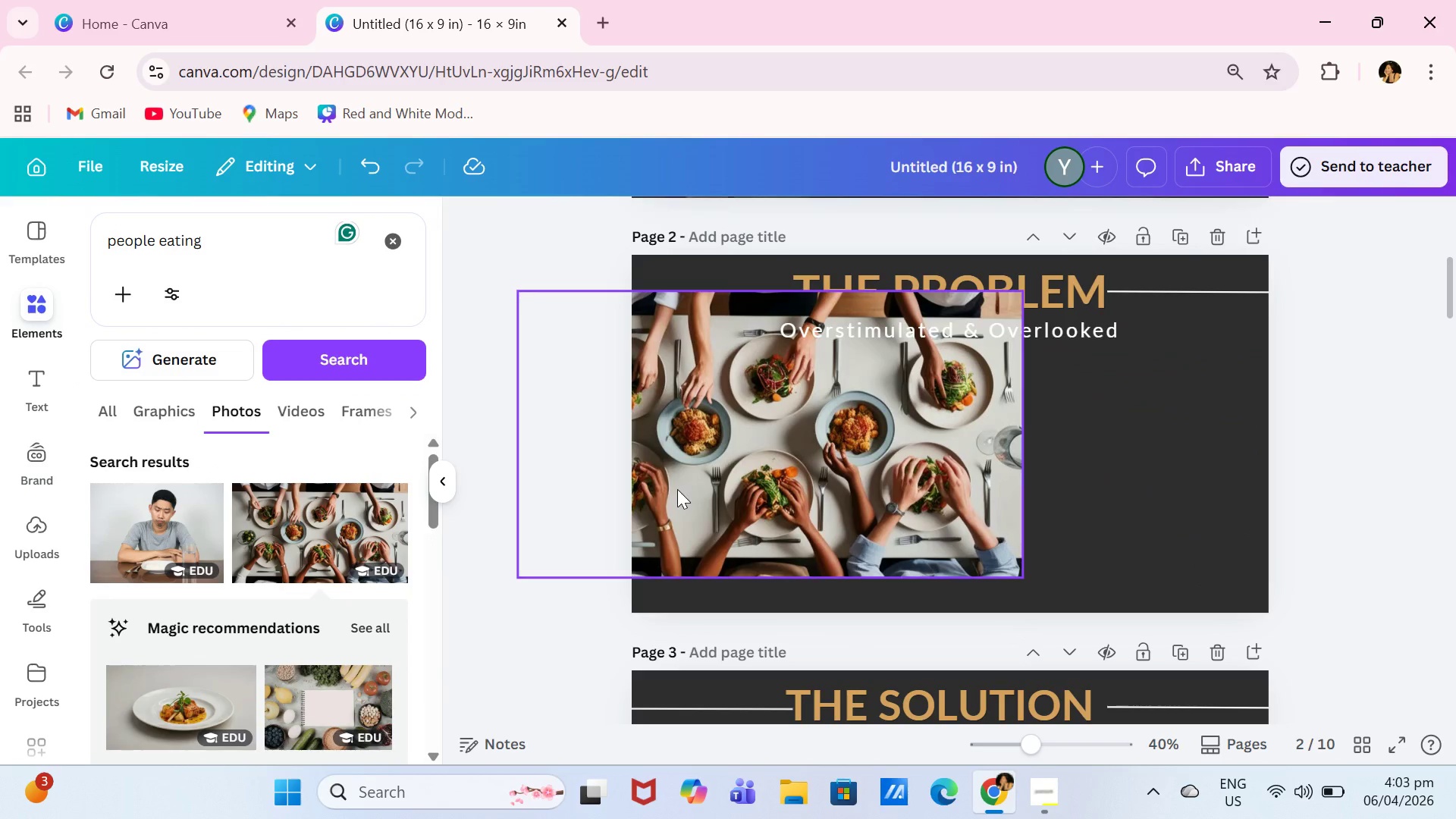 
left_click_drag(start_coordinate=[688, 479], to_coordinate=[1131, 548])
 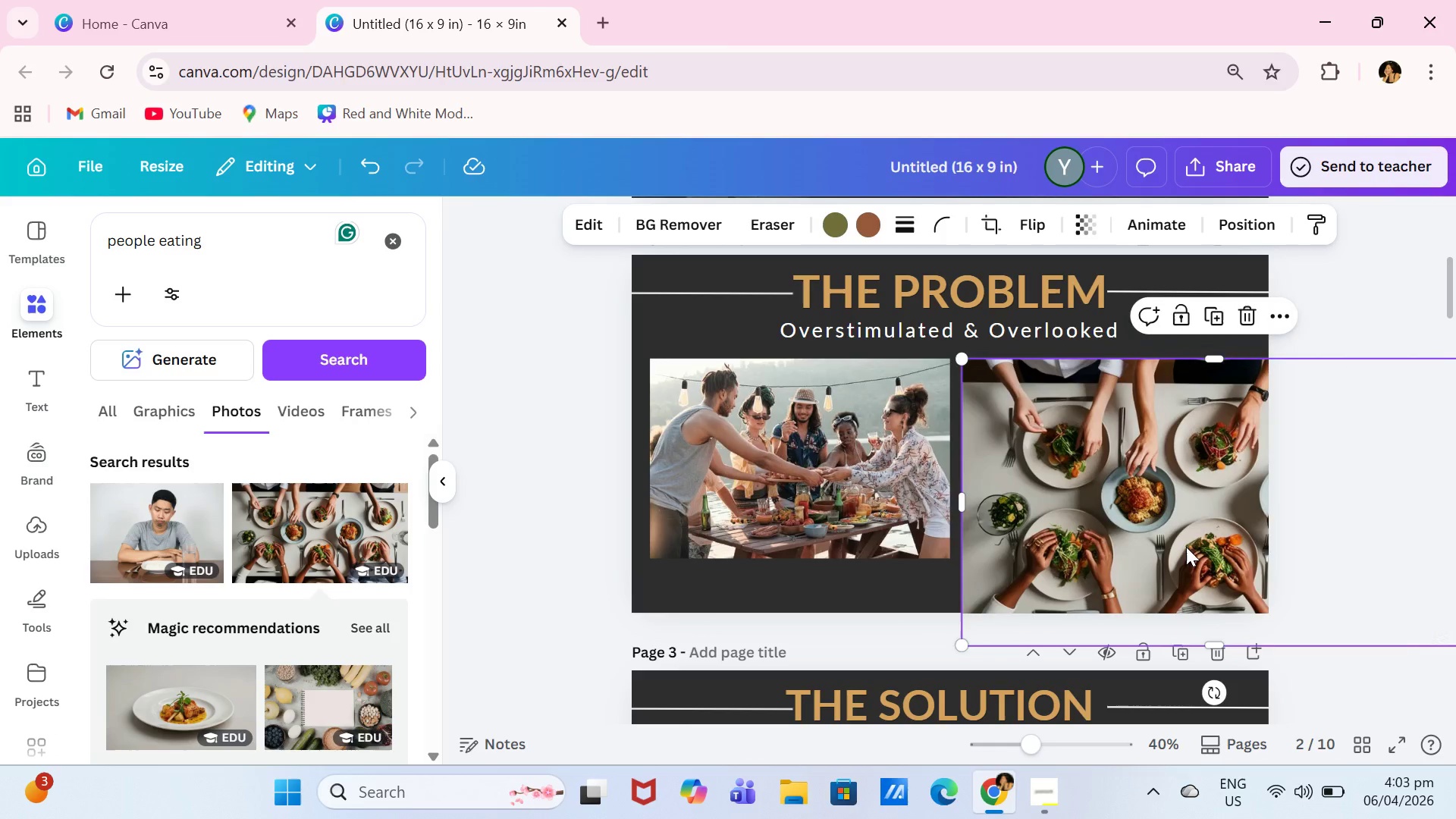 
left_click_drag(start_coordinate=[1185, 547], to_coordinate=[1000, 519])
 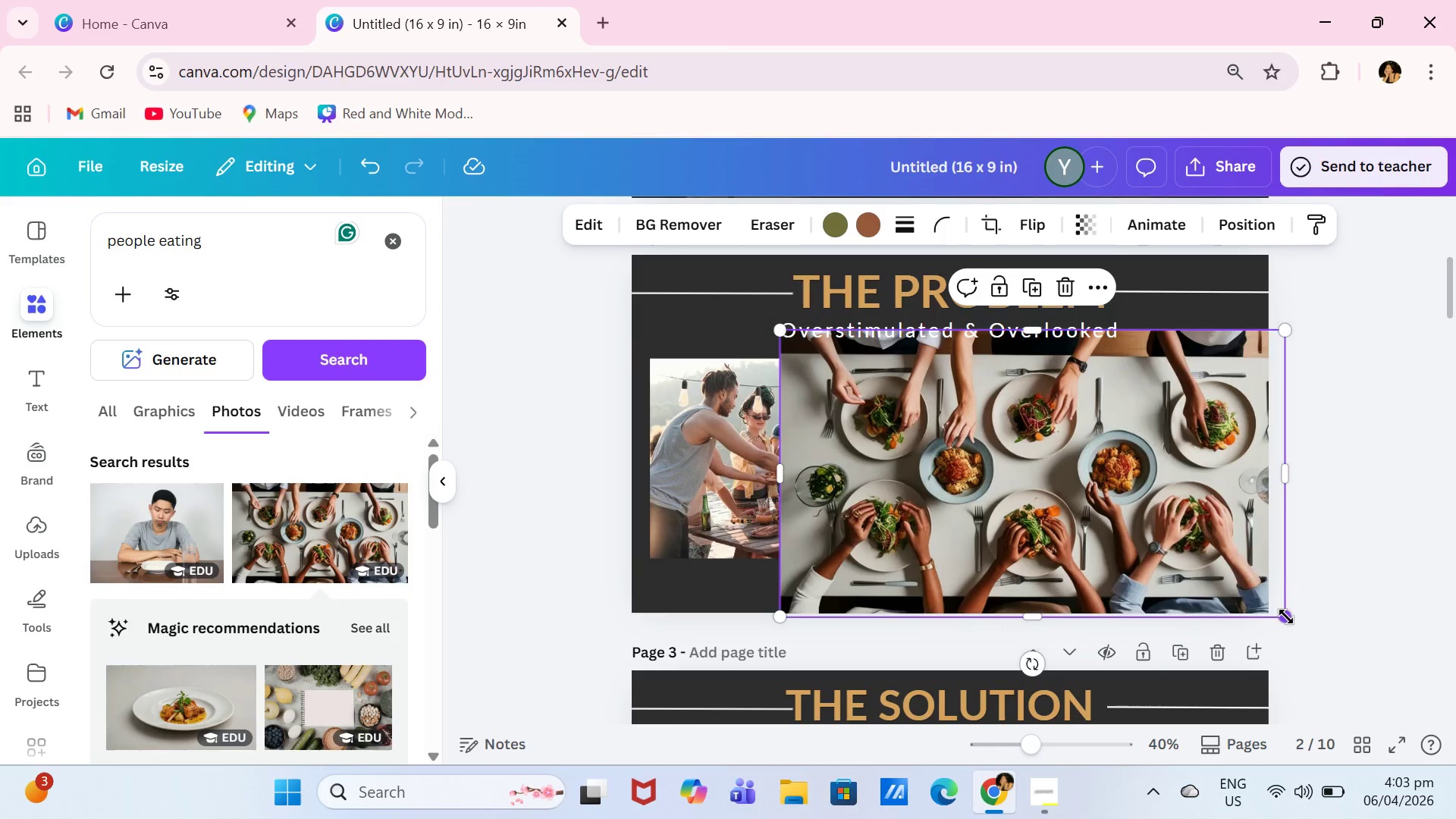 
left_click_drag(start_coordinate=[1286, 617], to_coordinate=[1059, 535])
 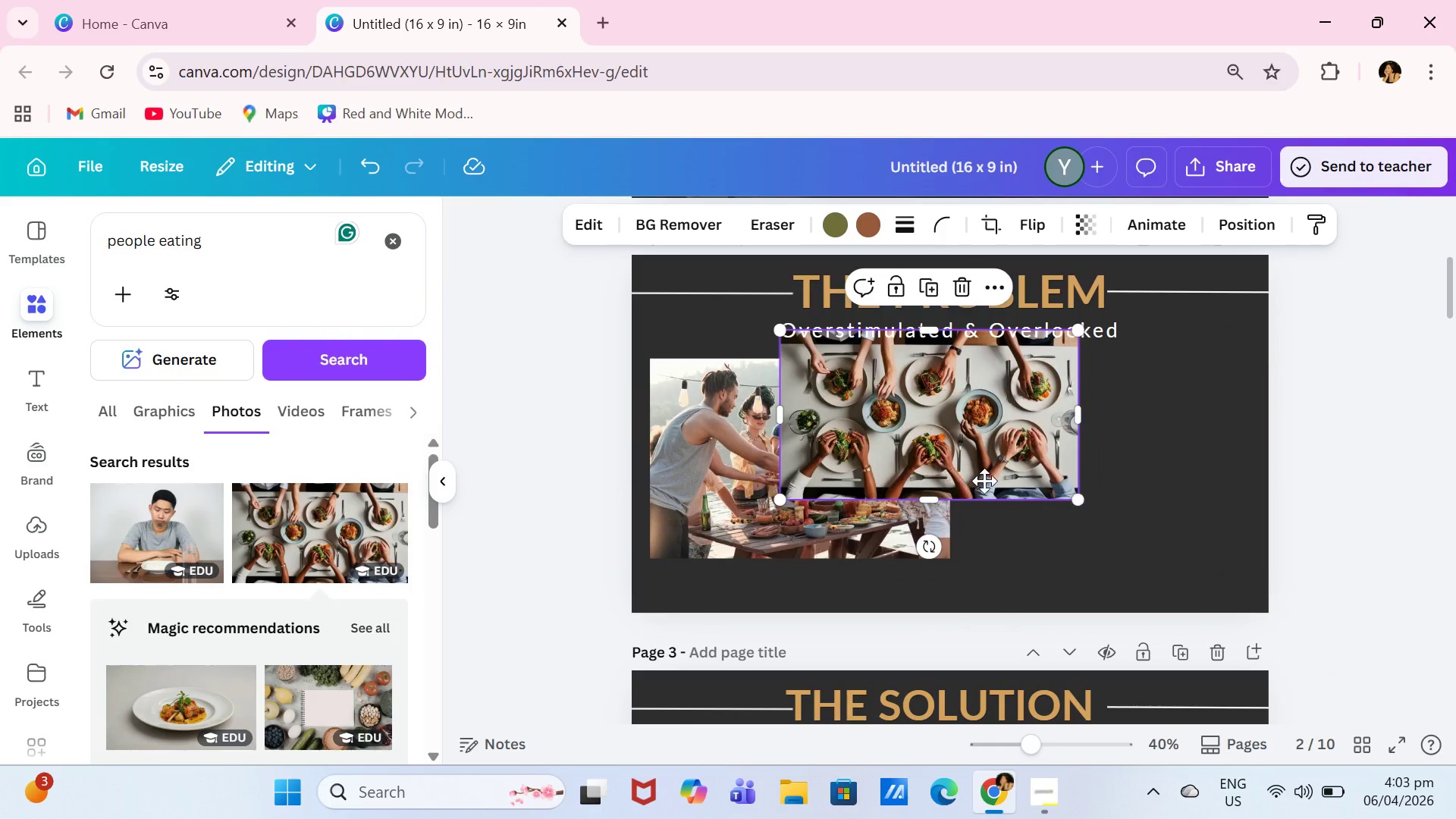 
left_click_drag(start_coordinate=[940, 463], to_coordinate=[1056, 507])
 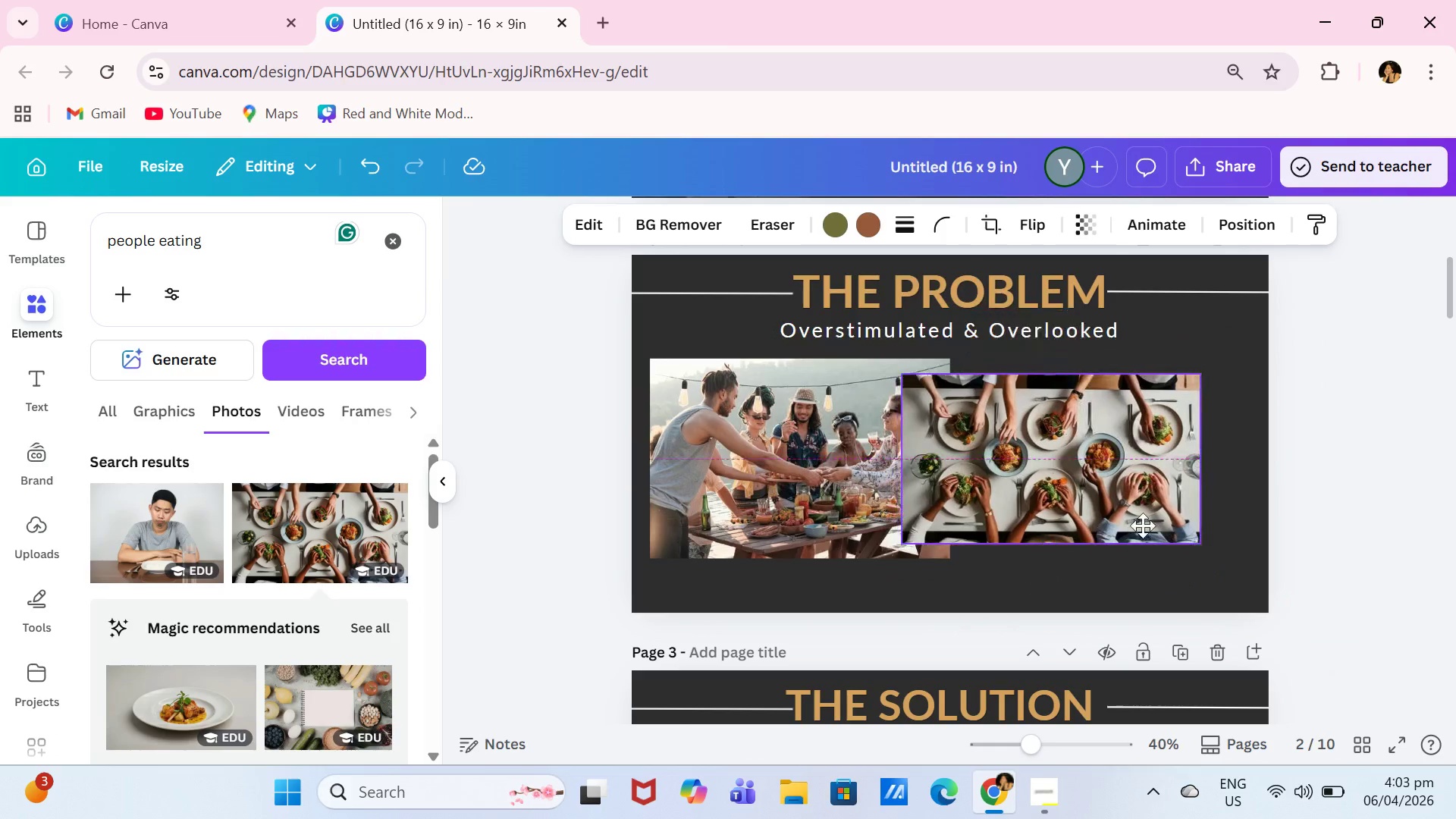 
left_click_drag(start_coordinate=[1126, 526], to_coordinate=[1147, 522])
 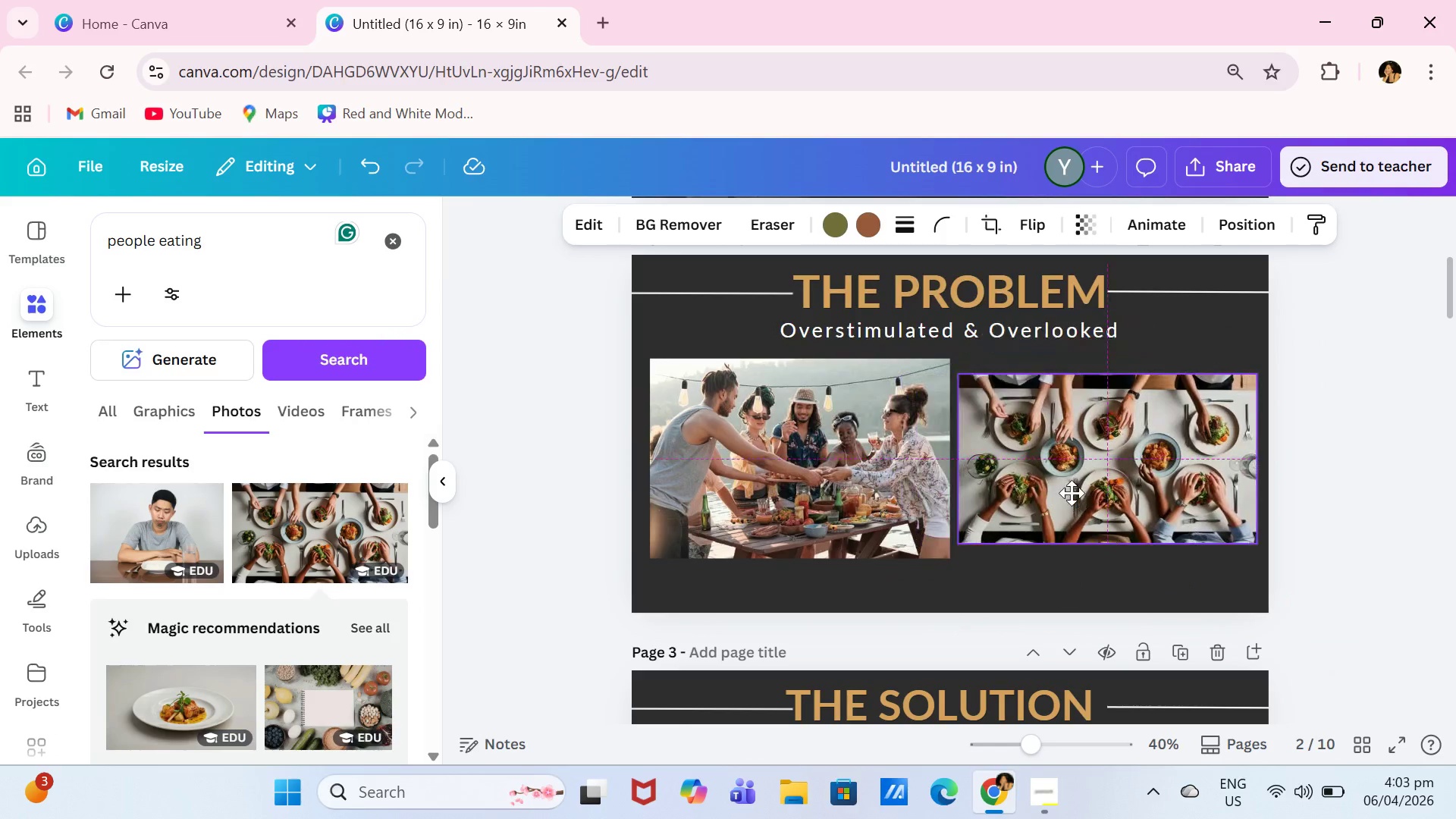 
left_click_drag(start_coordinate=[1031, 493], to_coordinate=[1075, 493])
 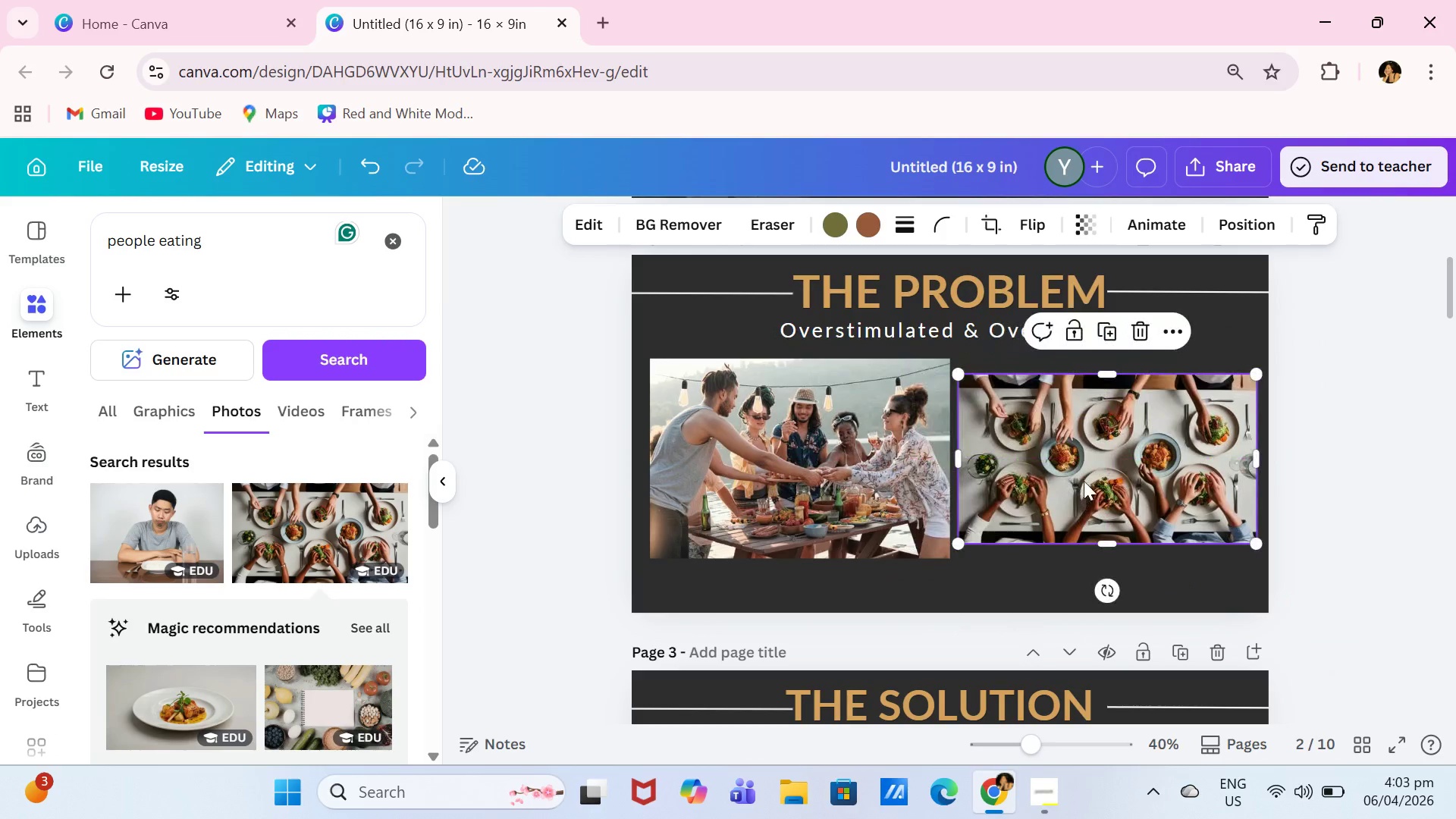 
left_click_drag(start_coordinate=[1083, 482], to_coordinate=[1084, 479])
 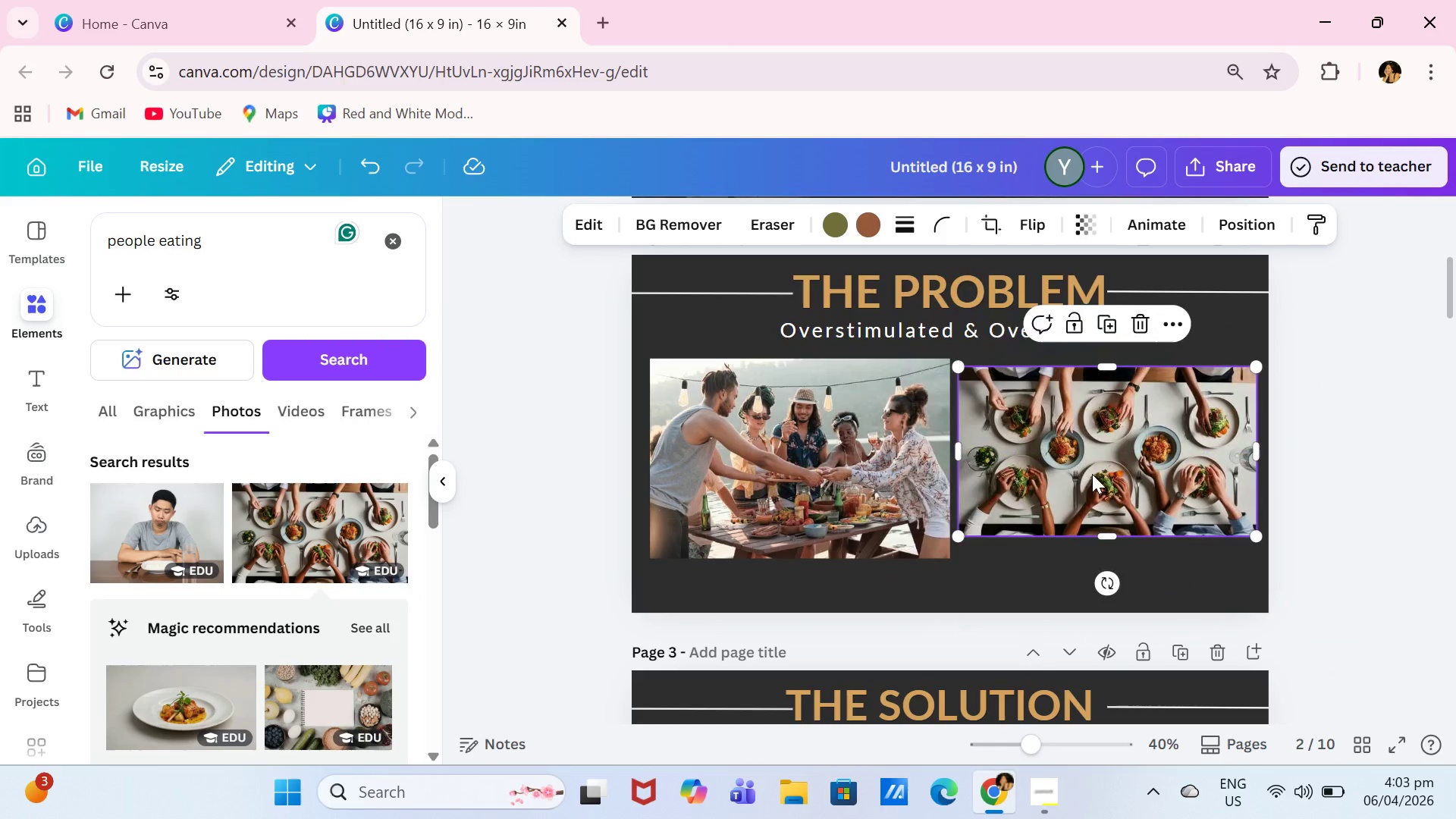 
left_click_drag(start_coordinate=[1092, 477], to_coordinate=[1095, 469])
 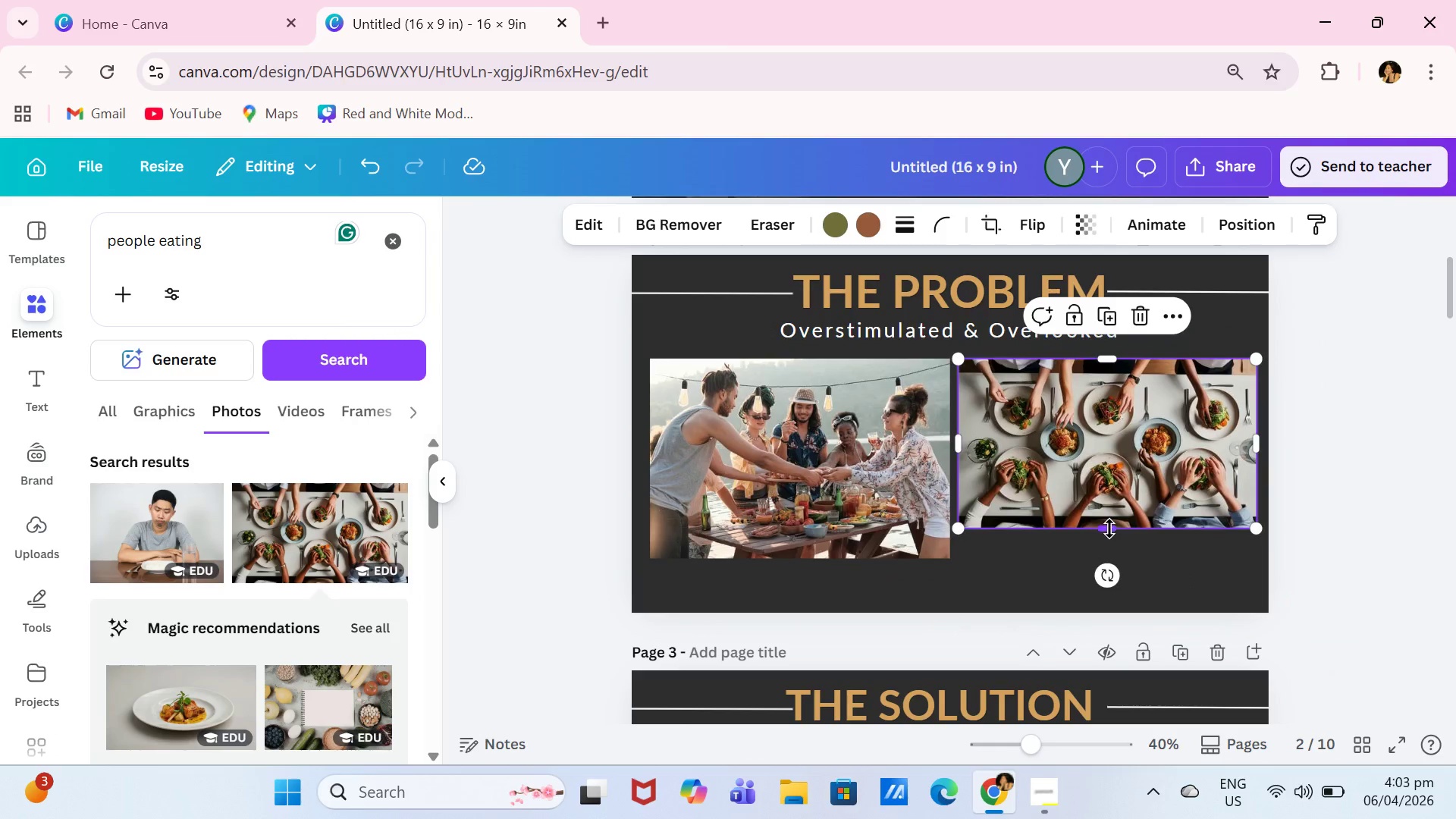 
left_click_drag(start_coordinate=[1109, 529], to_coordinate=[1111, 556])
 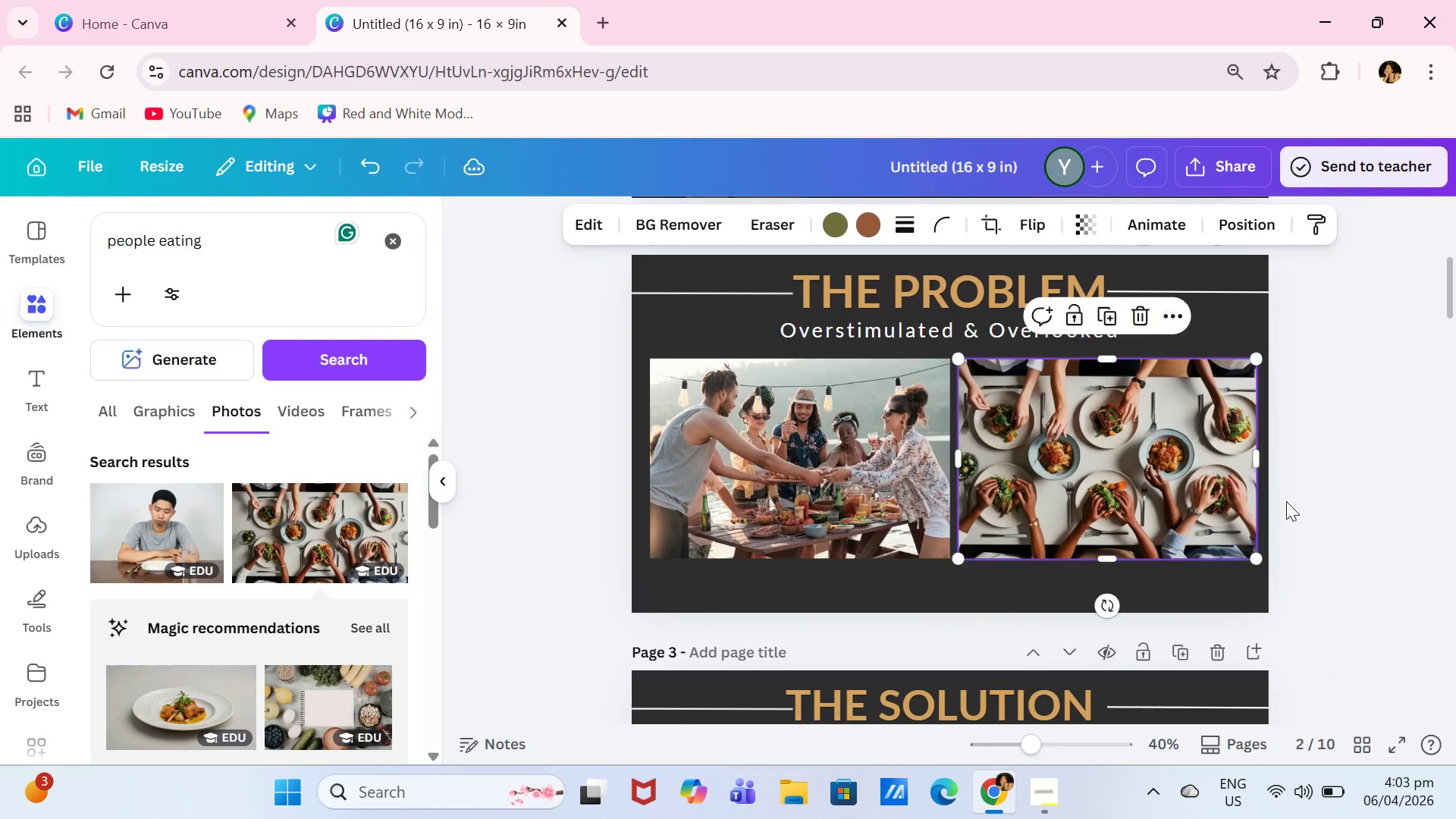 
left_click([1286, 501])
 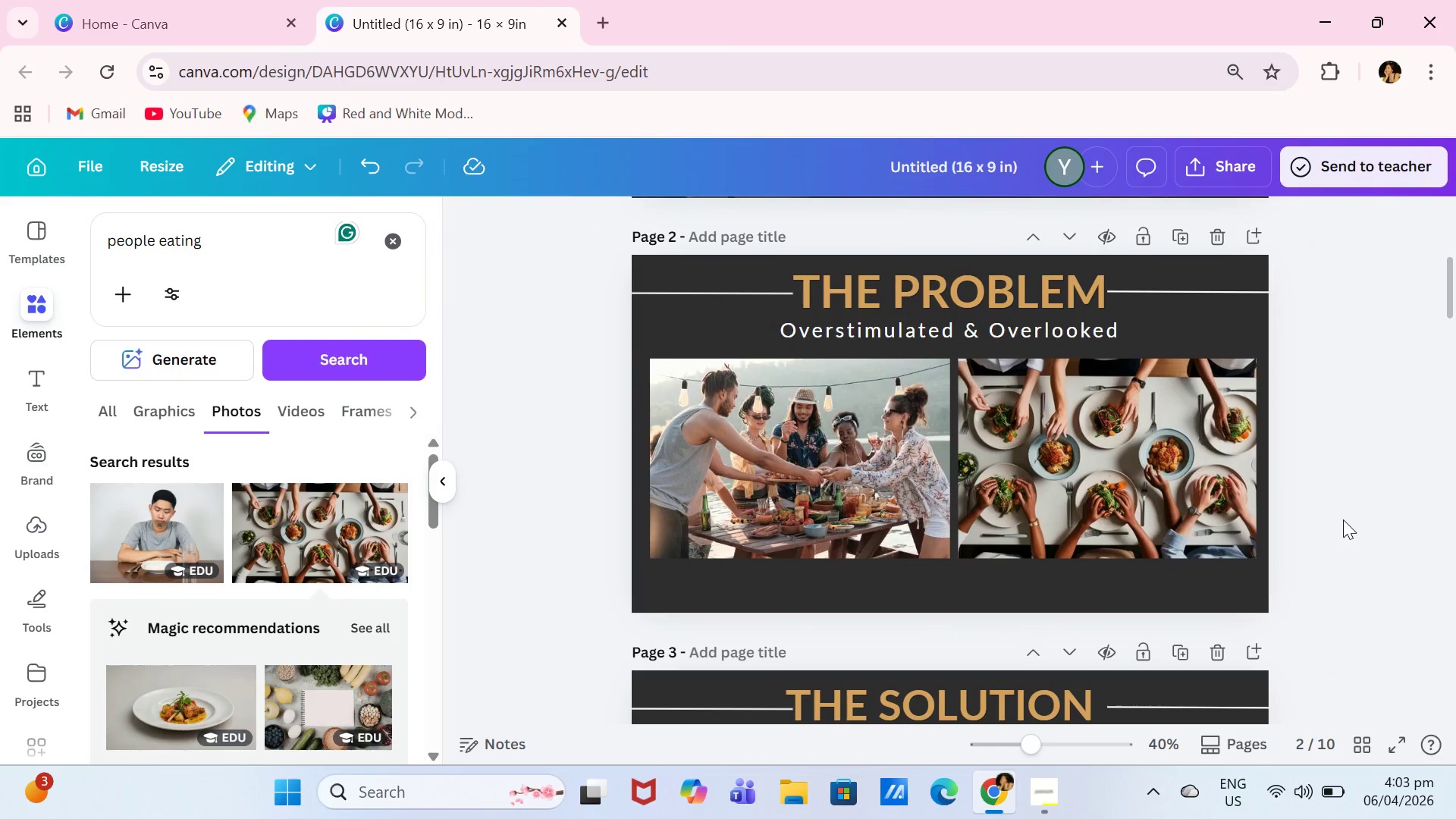 
wait(12.27)
 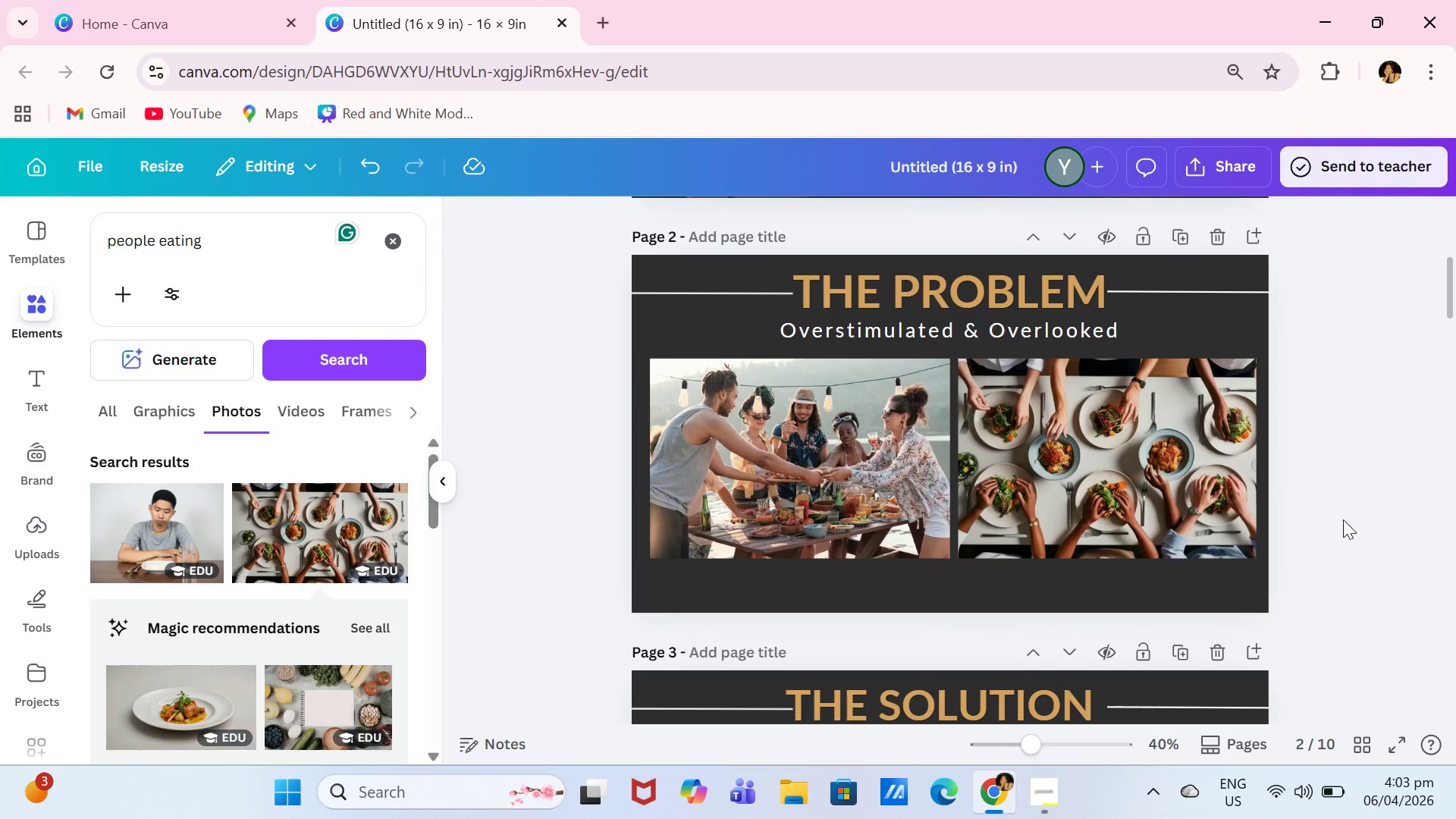 
left_click([949, 325])
 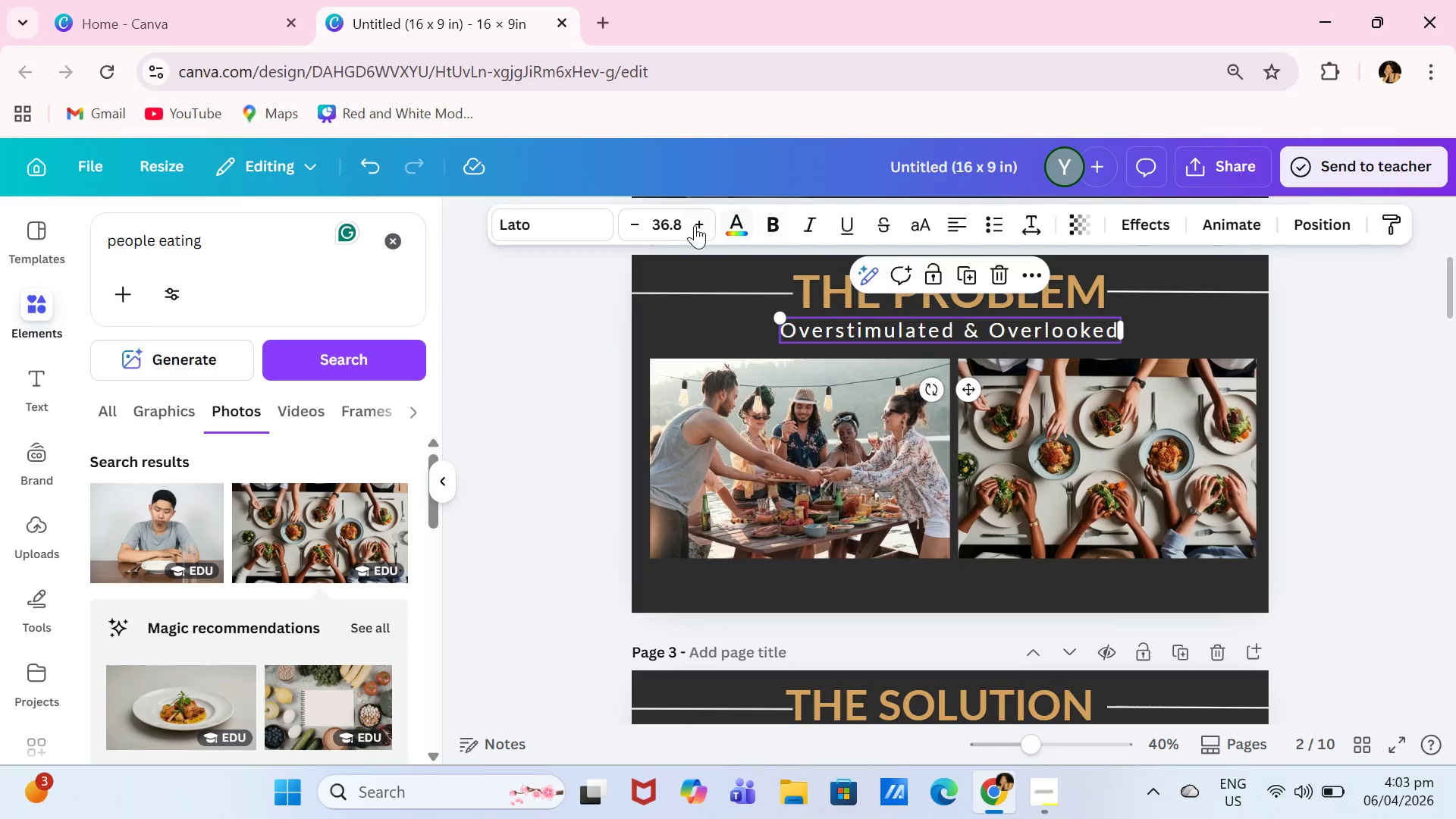 
double_click([631, 222])
 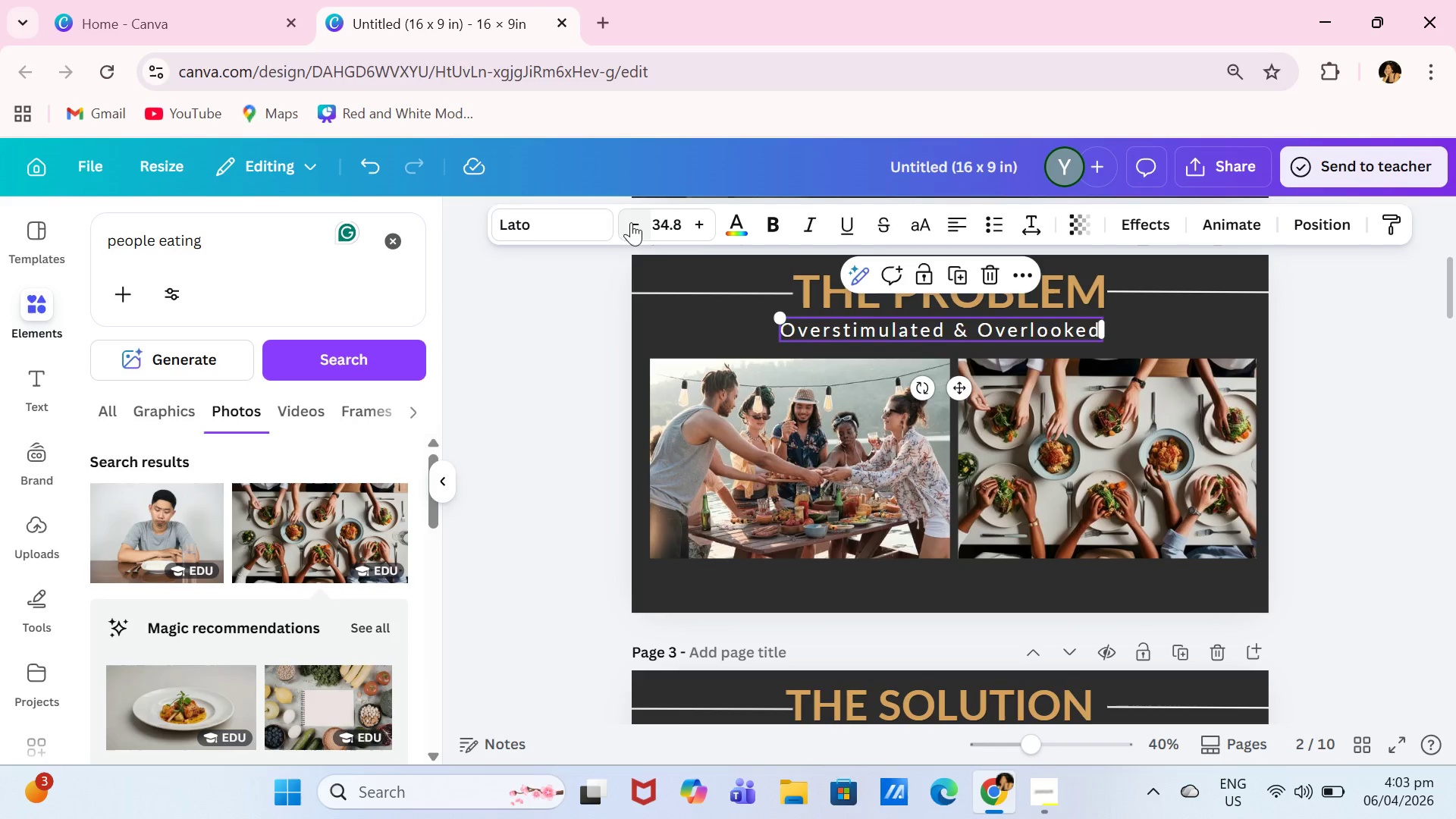 
triple_click([631, 222])
 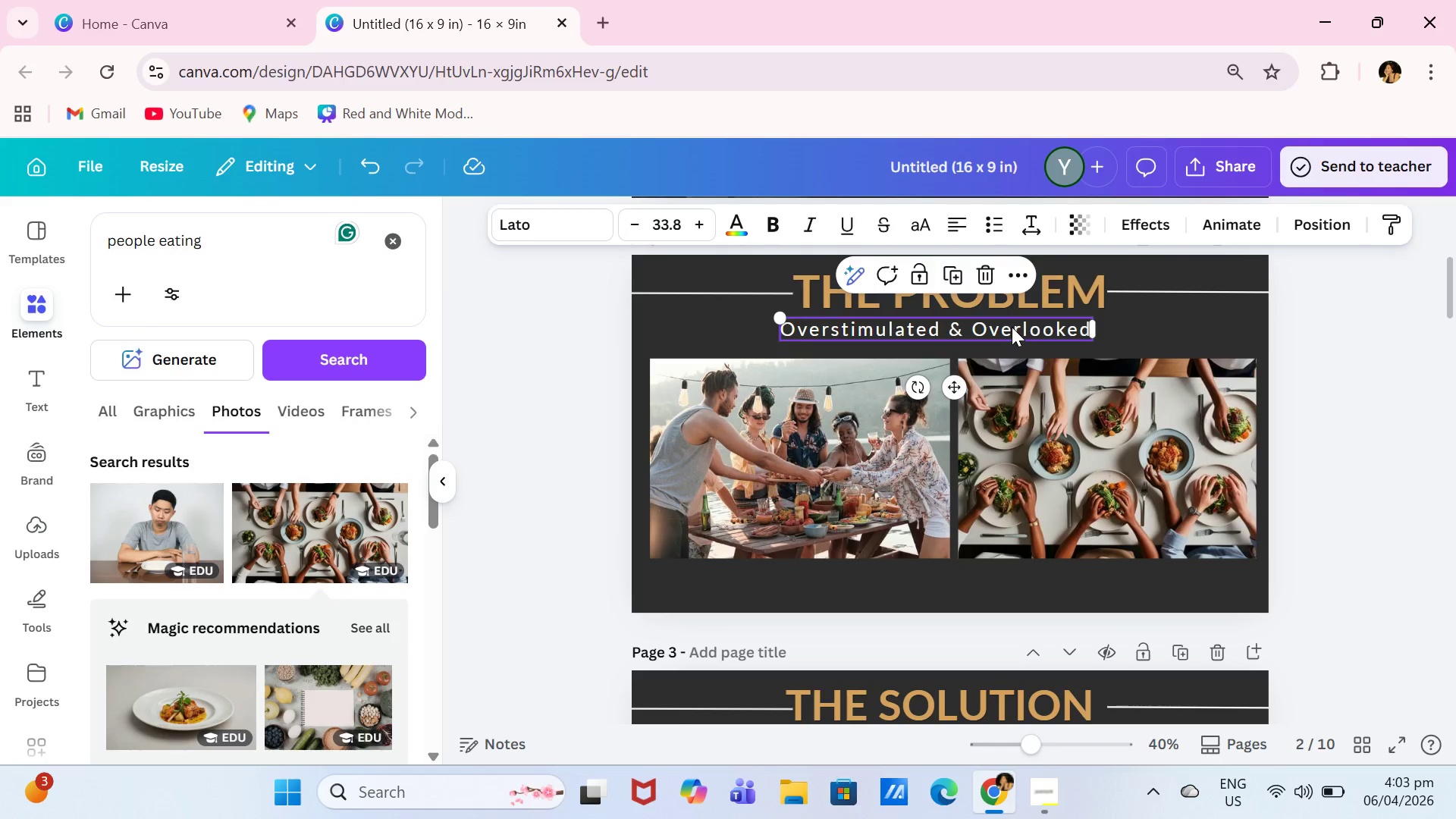 
left_click_drag(start_coordinate=[1012, 327], to_coordinate=[1021, 325])
 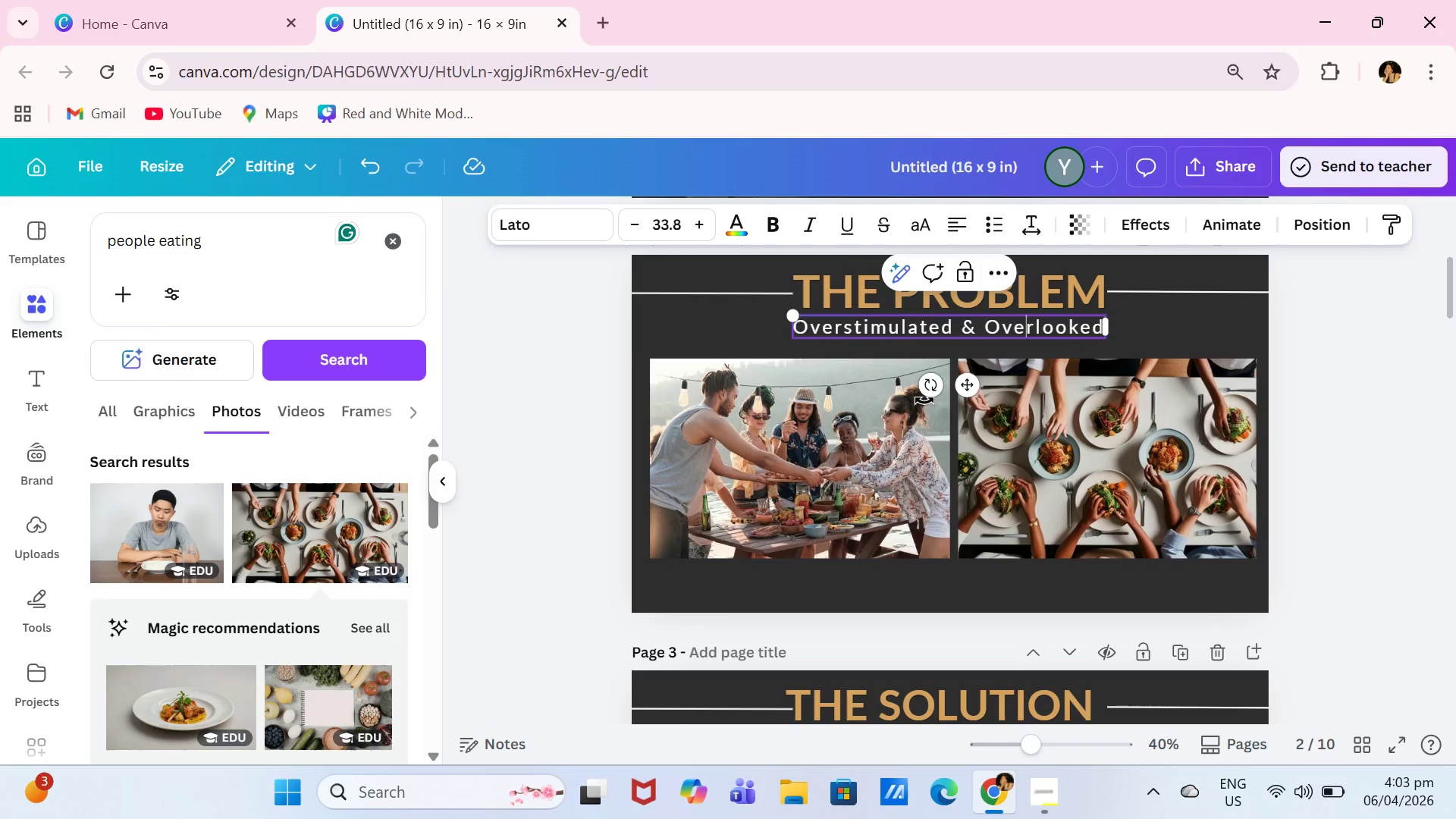 
left_click_drag(start_coordinate=[900, 442], to_coordinate=[899, 428])
 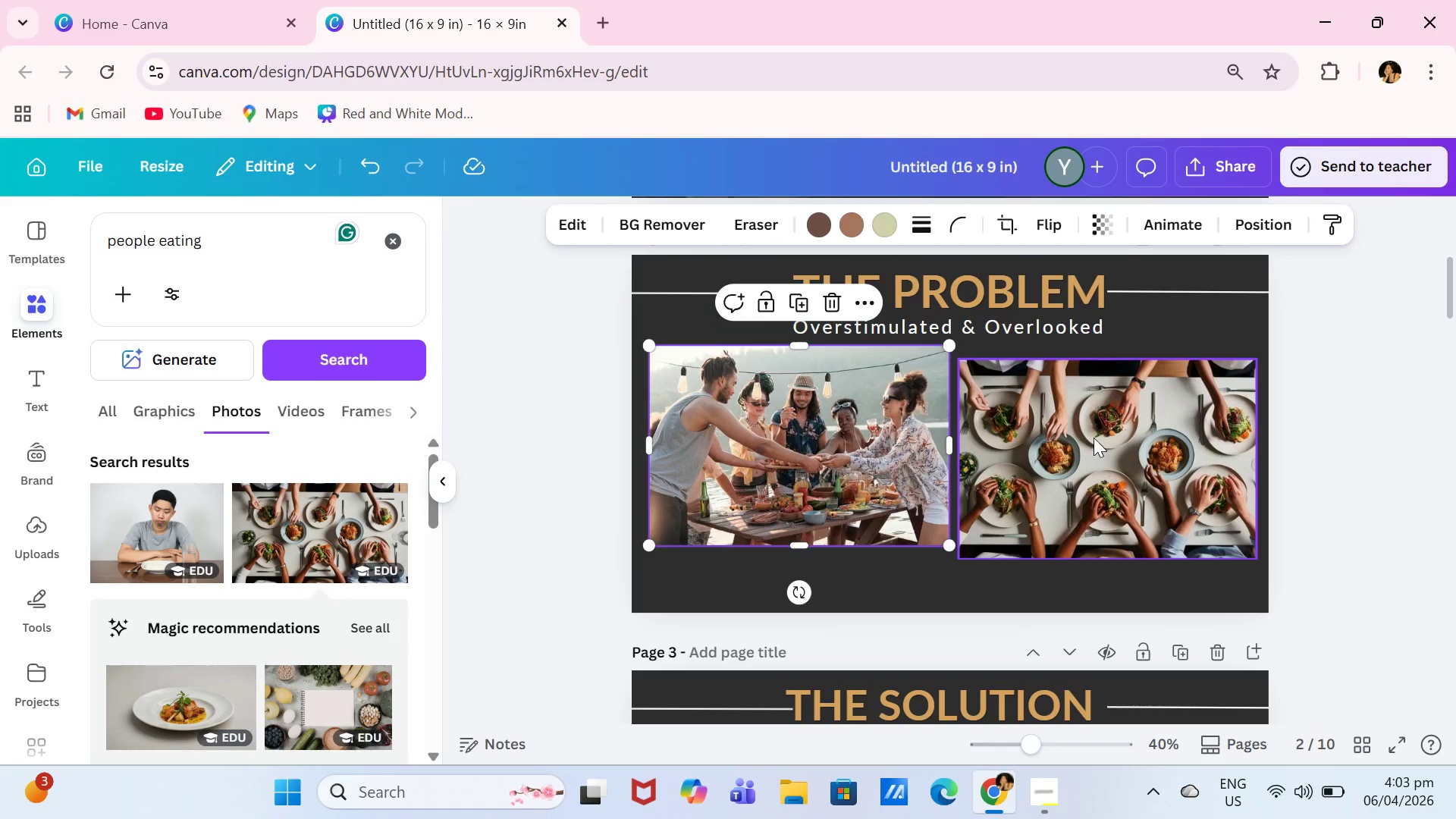 
left_click_drag(start_coordinate=[1094, 441], to_coordinate=[1093, 426])
 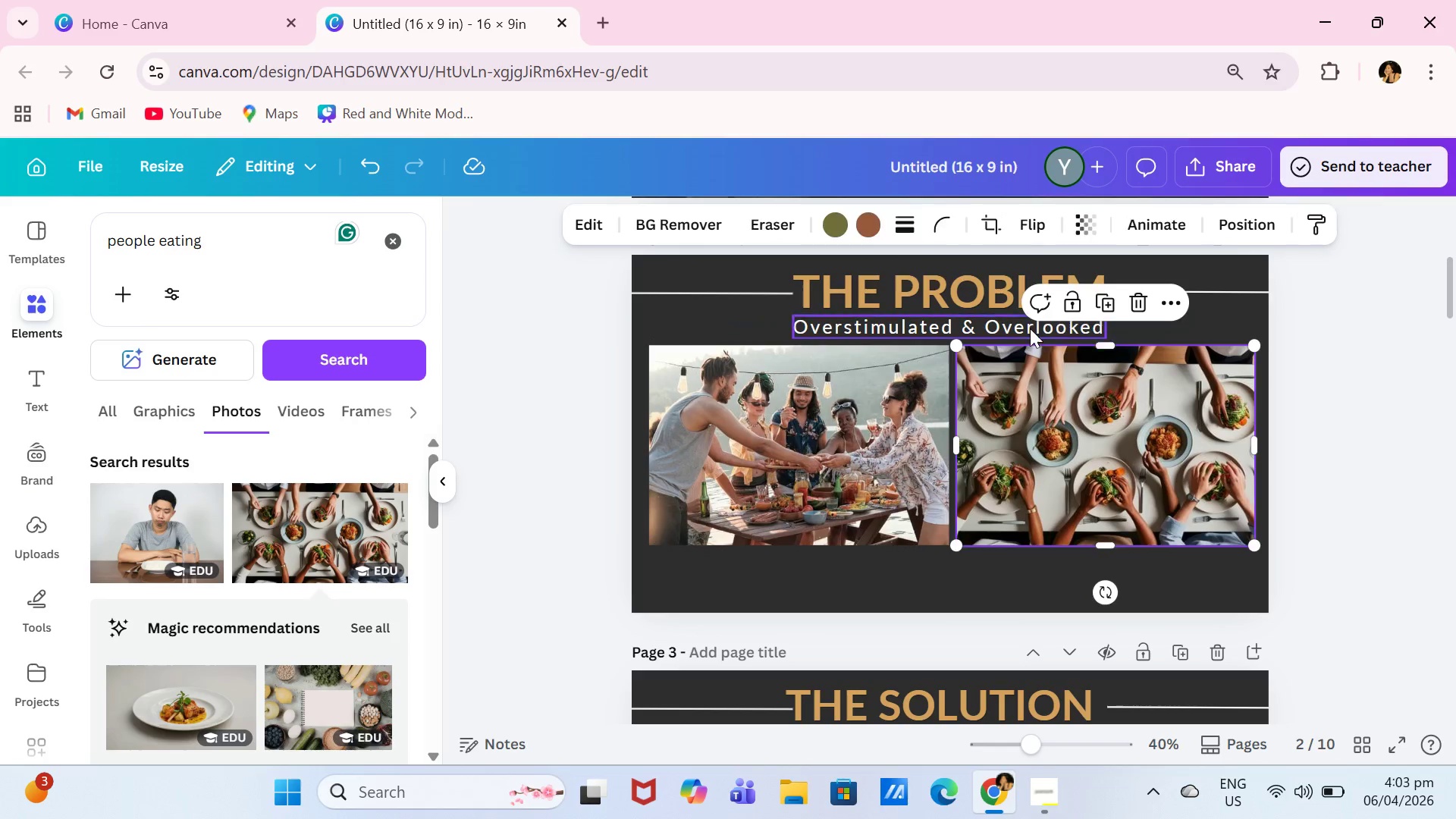 
left_click([1030, 328])
 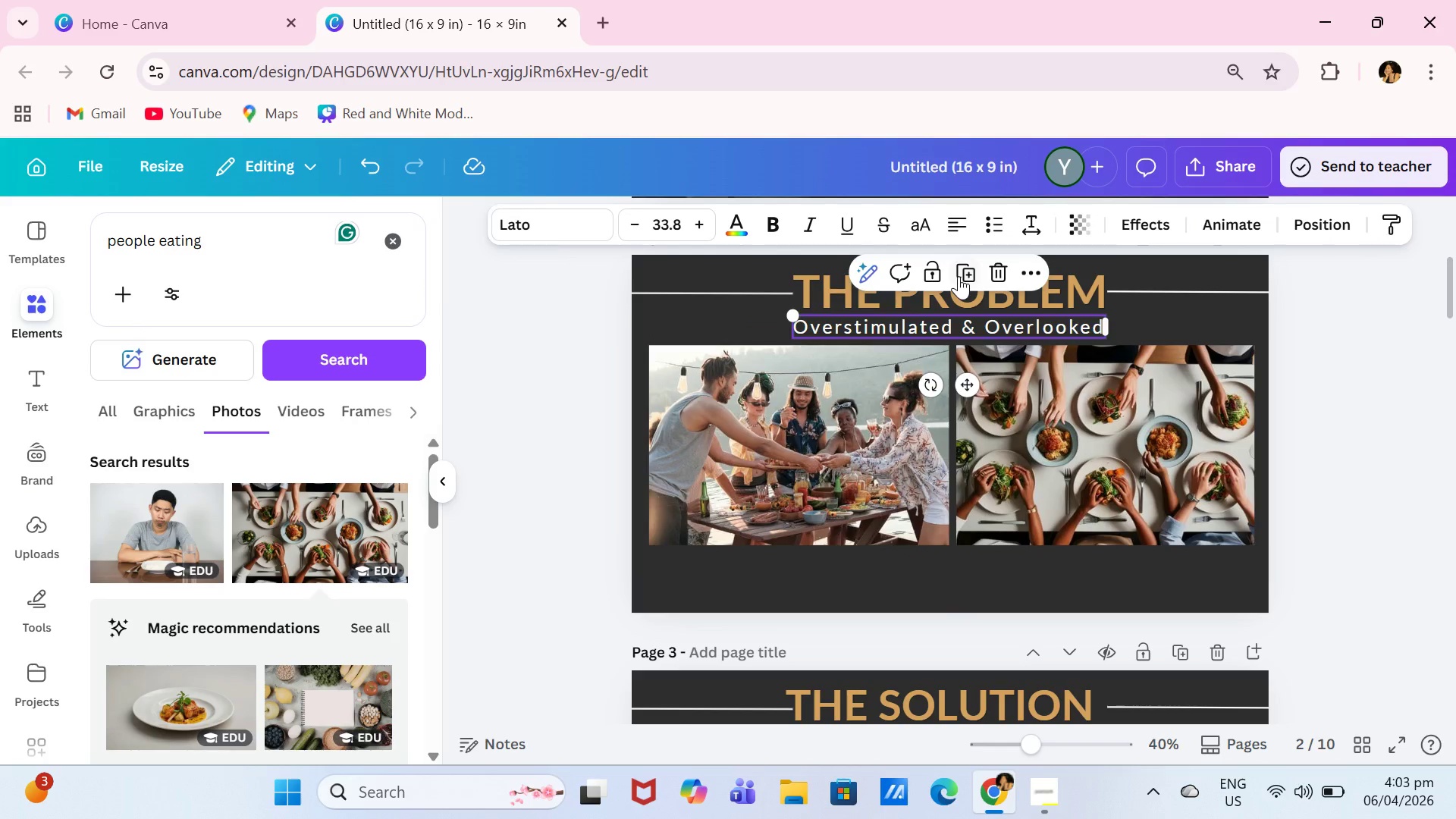 
left_click([961, 275])
 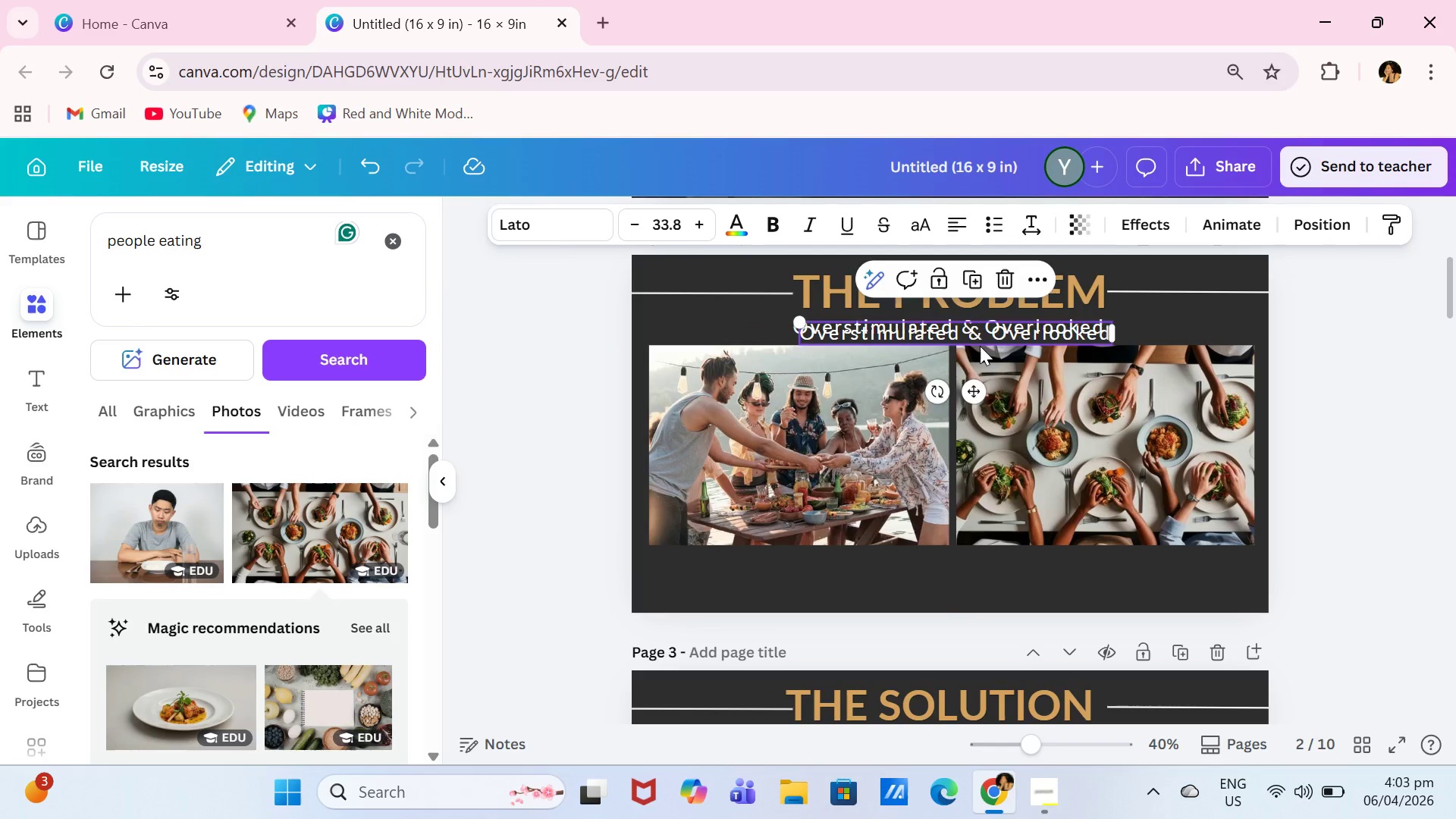 
left_click_drag(start_coordinate=[980, 338], to_coordinate=[981, 557])
 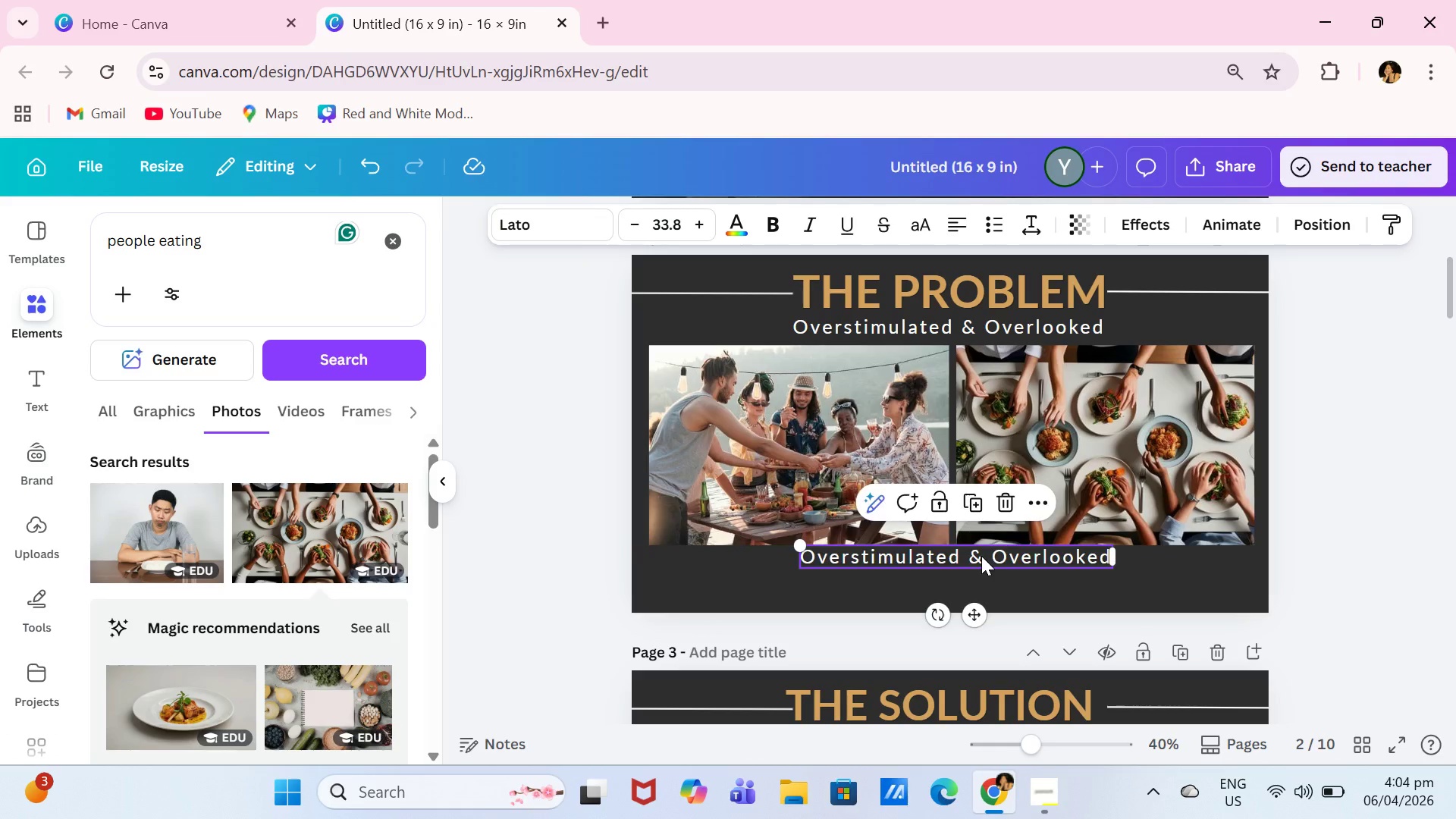 
left_click([981, 556])
 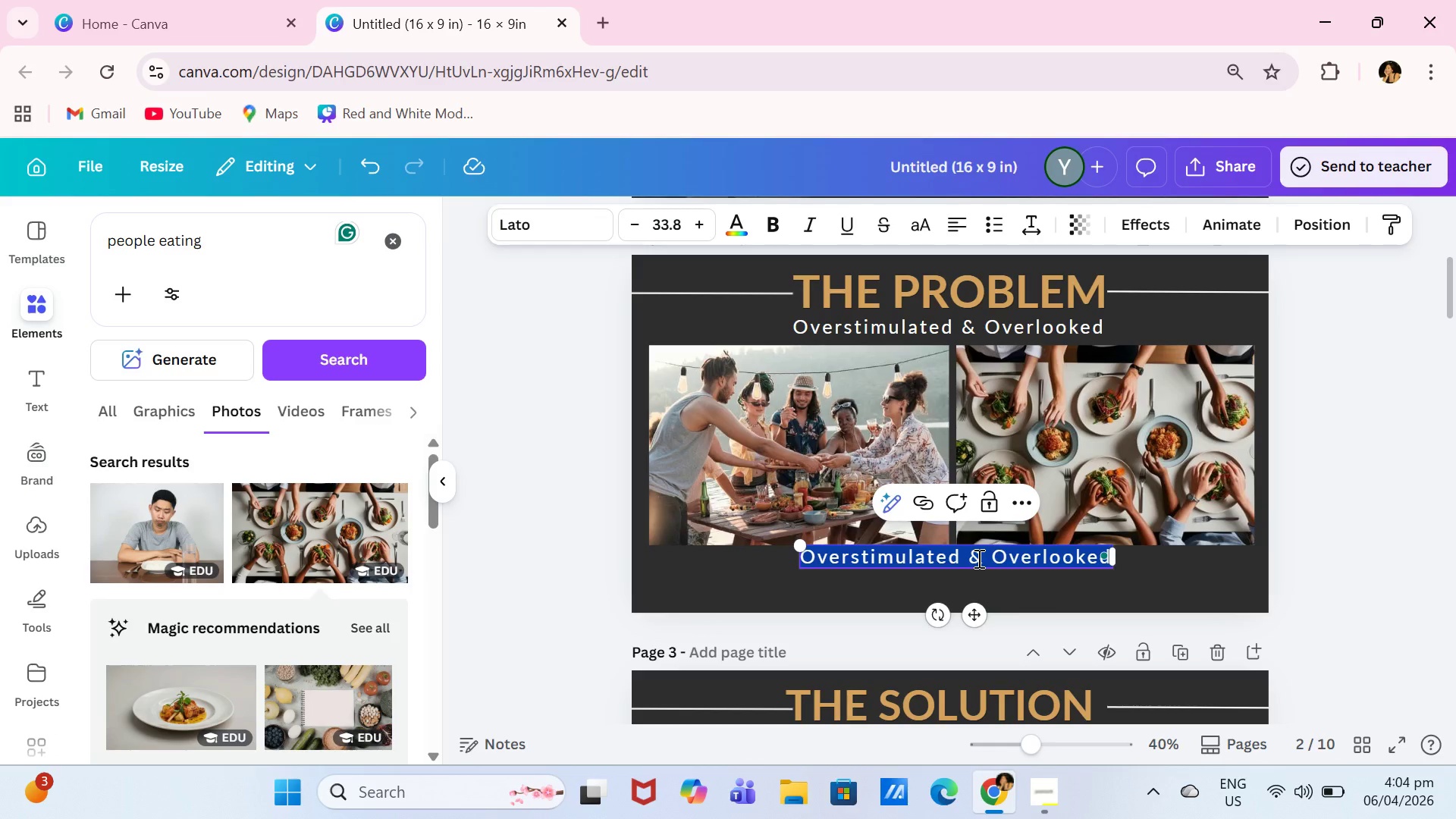 
type(Traditional coffee shops overhelm )
key(Backspace)
key(Backspace)
key(Backspace)
key(Backspace)
key(Backspace)
key(Backspace)
type(rwhelm potential )
 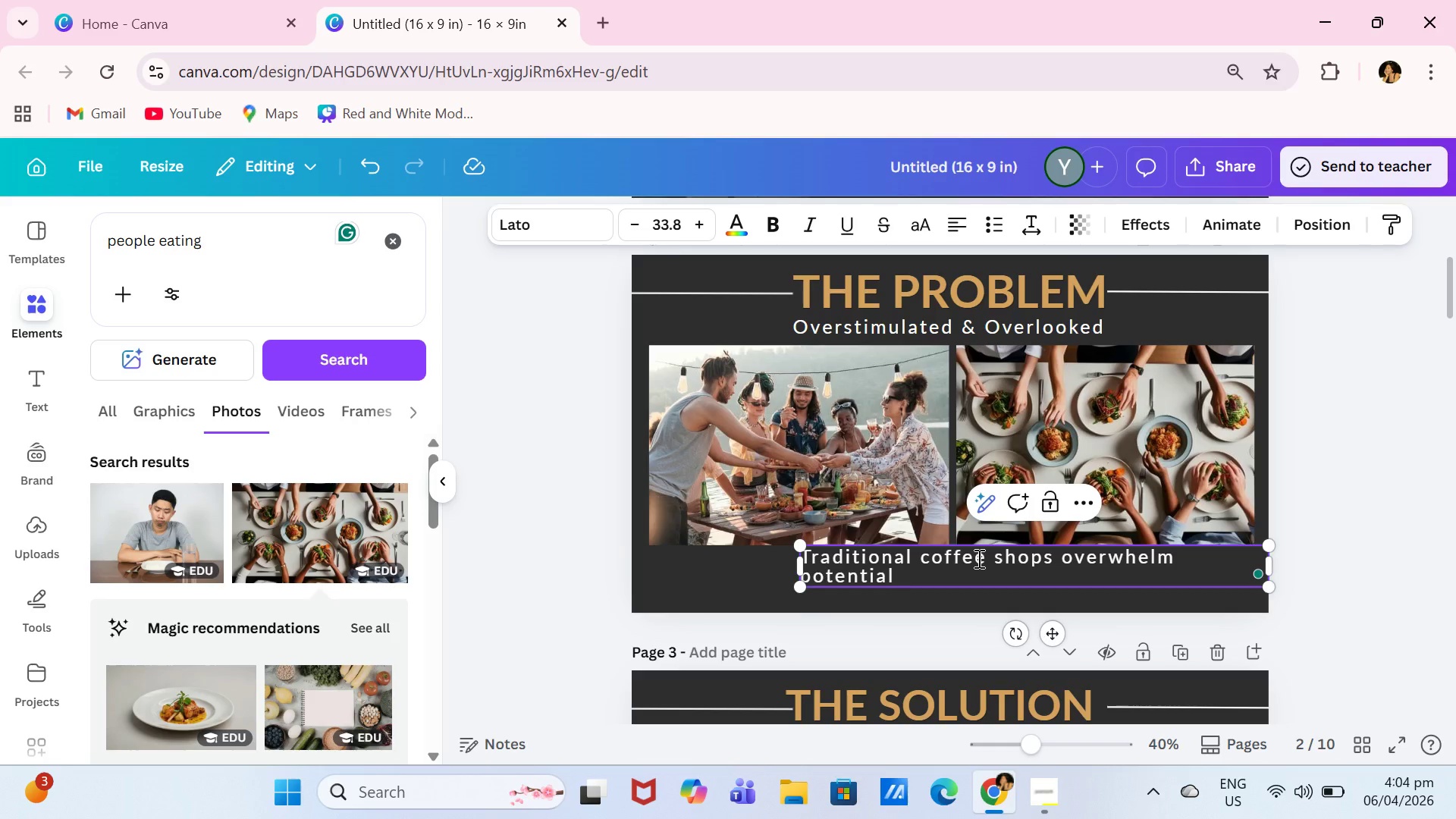 
key(Enter)
 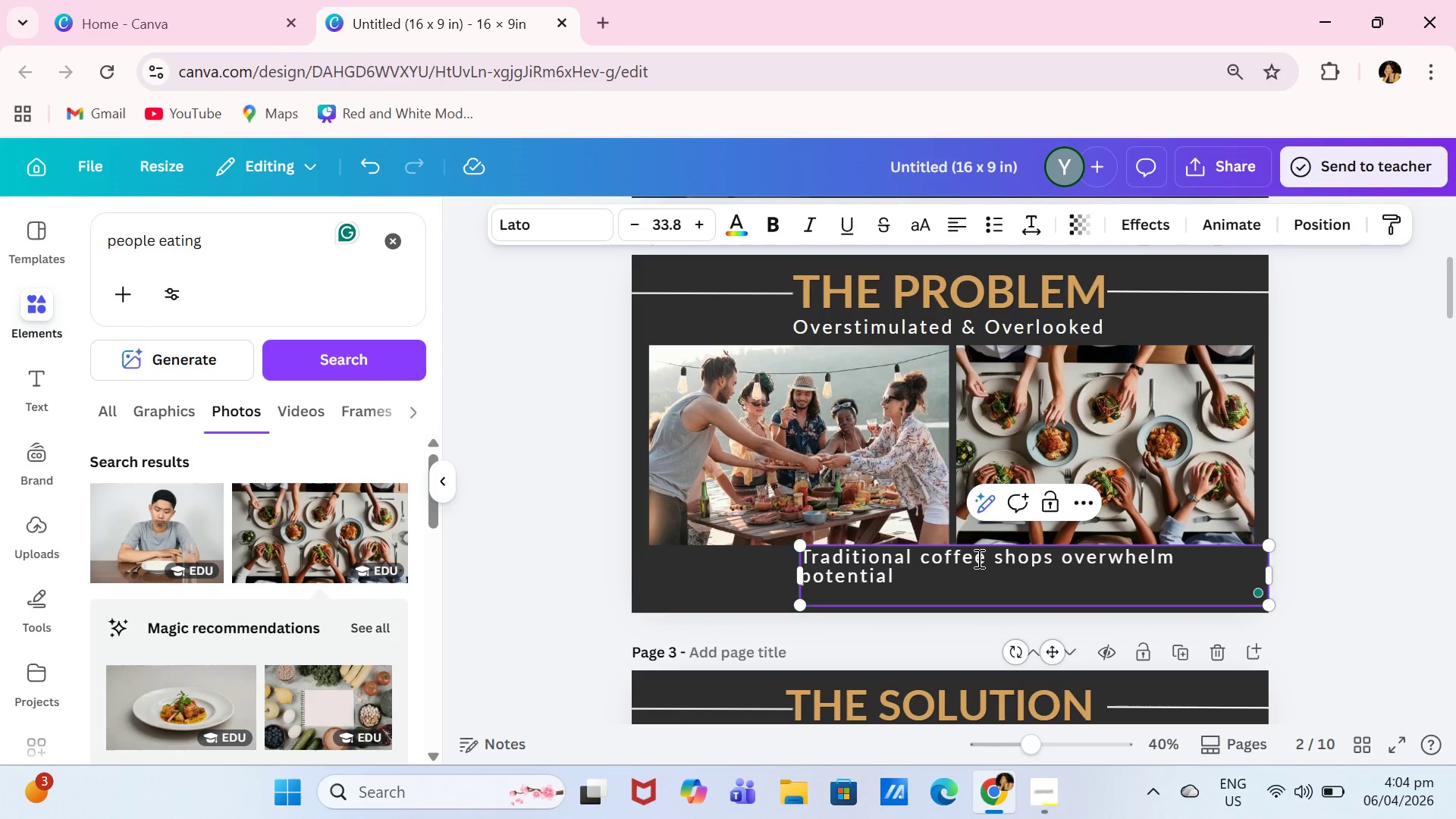 
key(Backspace)
type(customers )
 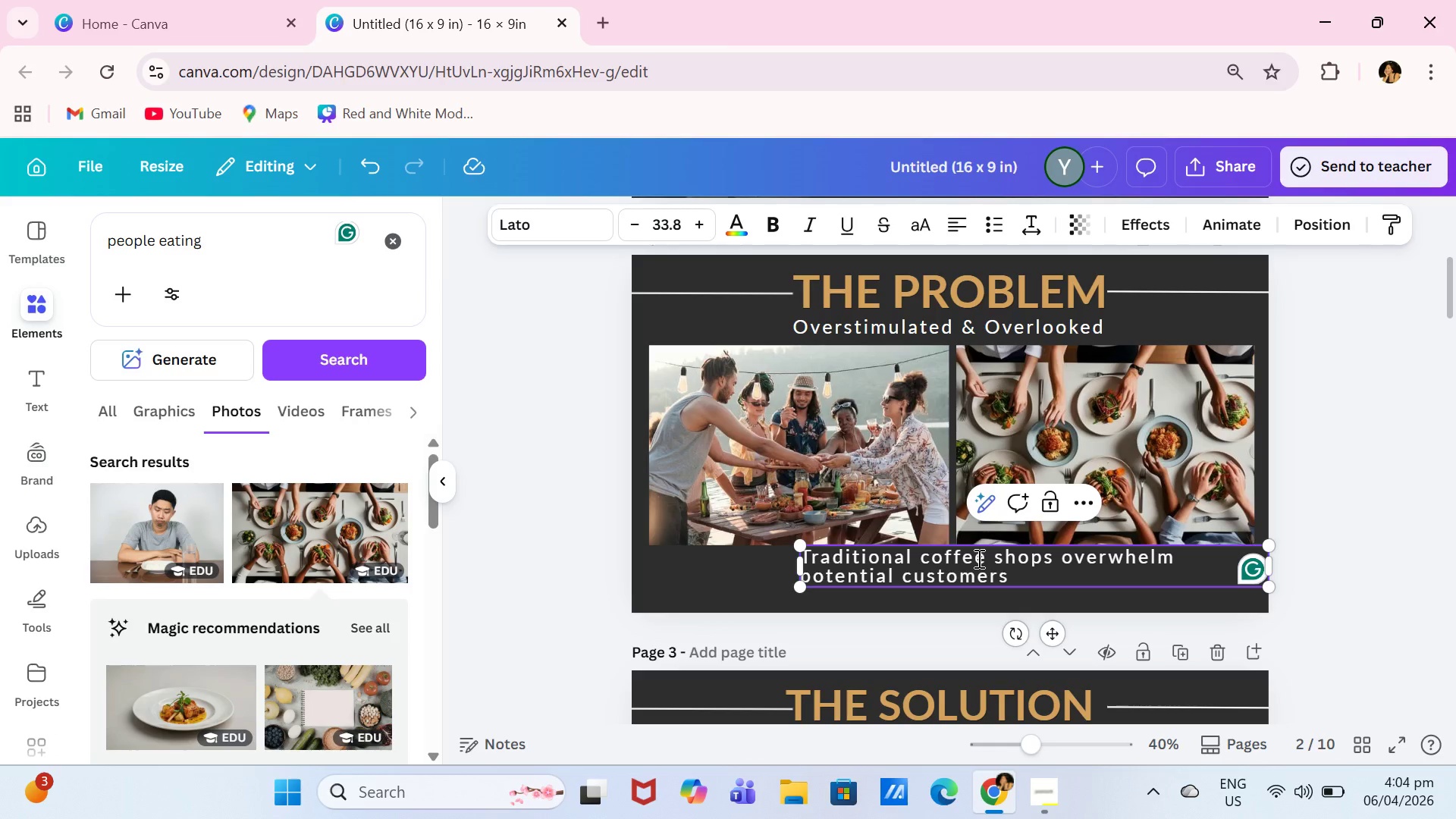 
wait(20.69)
 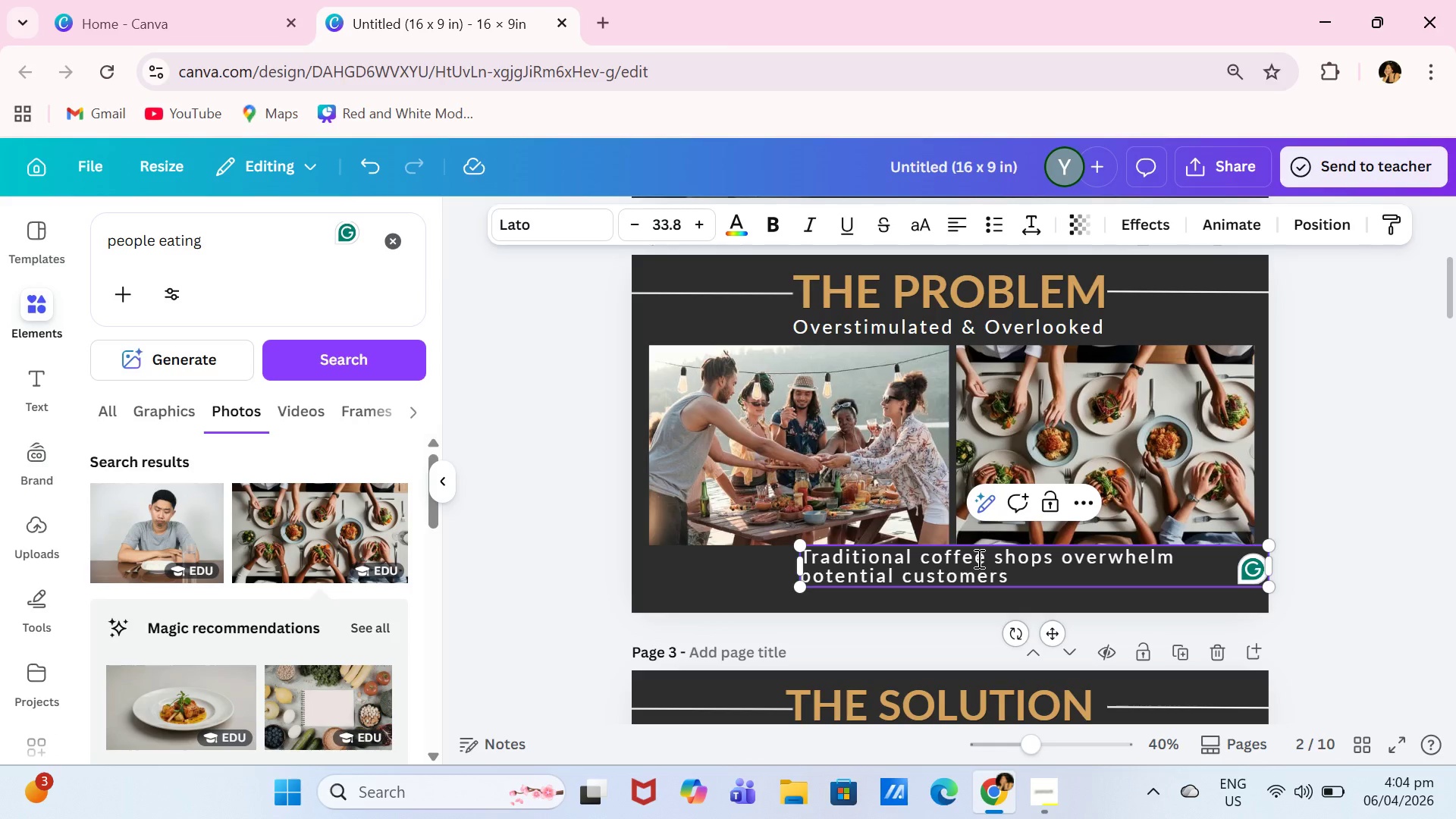 
type(seeting quiet, senosry )
key(Backspace)
key(Backspace)
key(Backspace)
key(Backspace)
key(Backspace)
type(sory )
 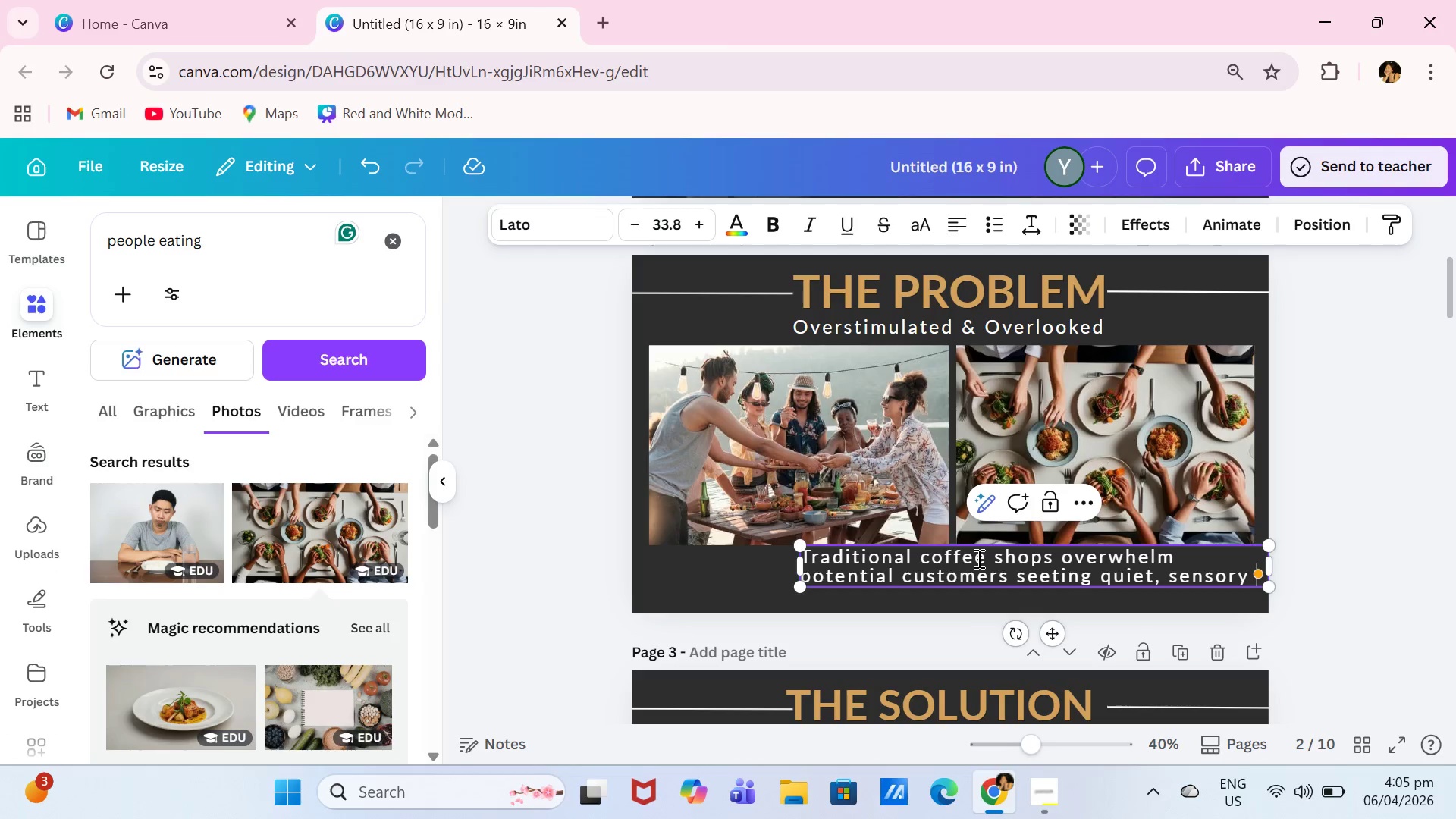 
type(friendly space)
 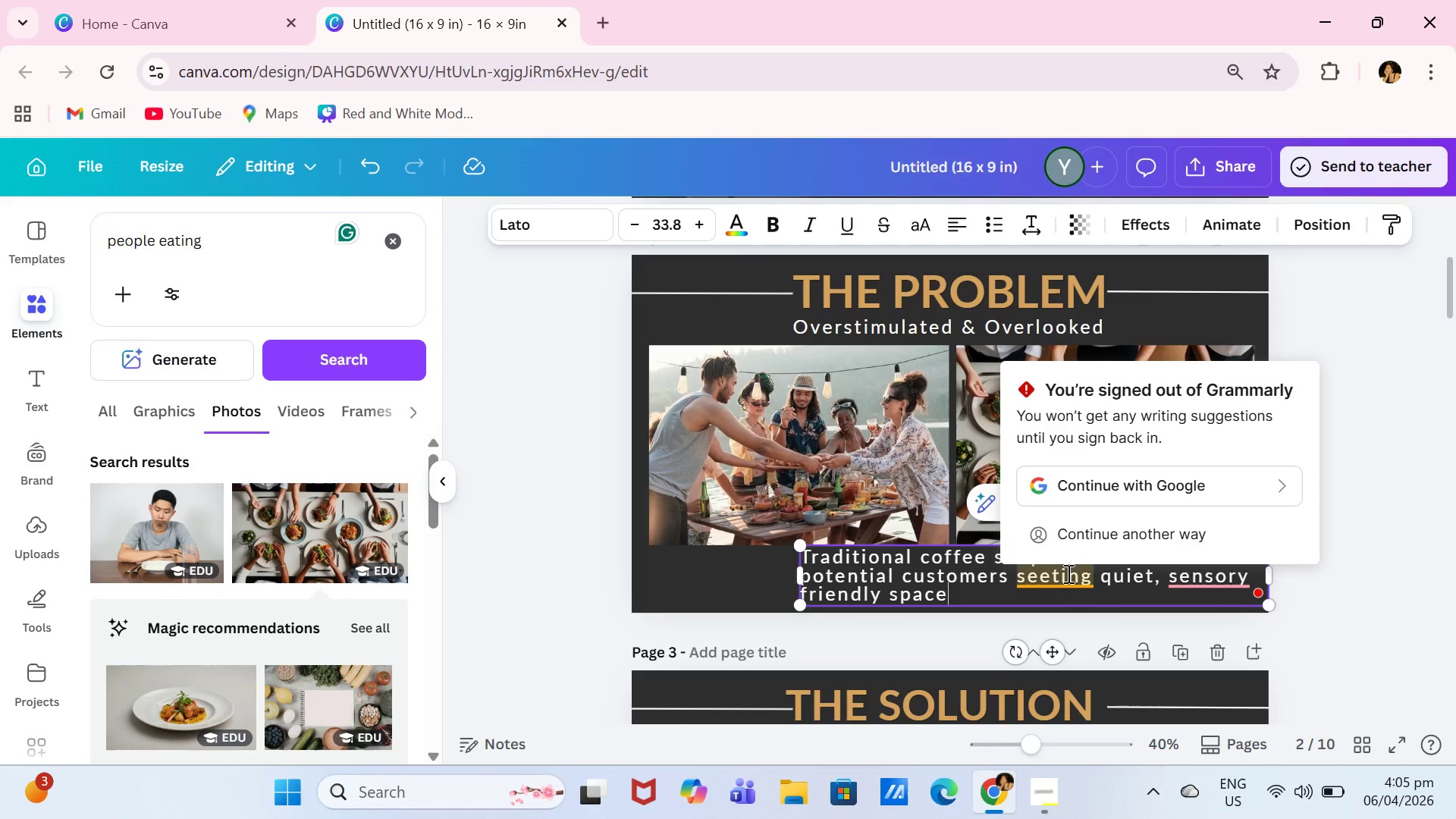 
left_click([1056, 579])
 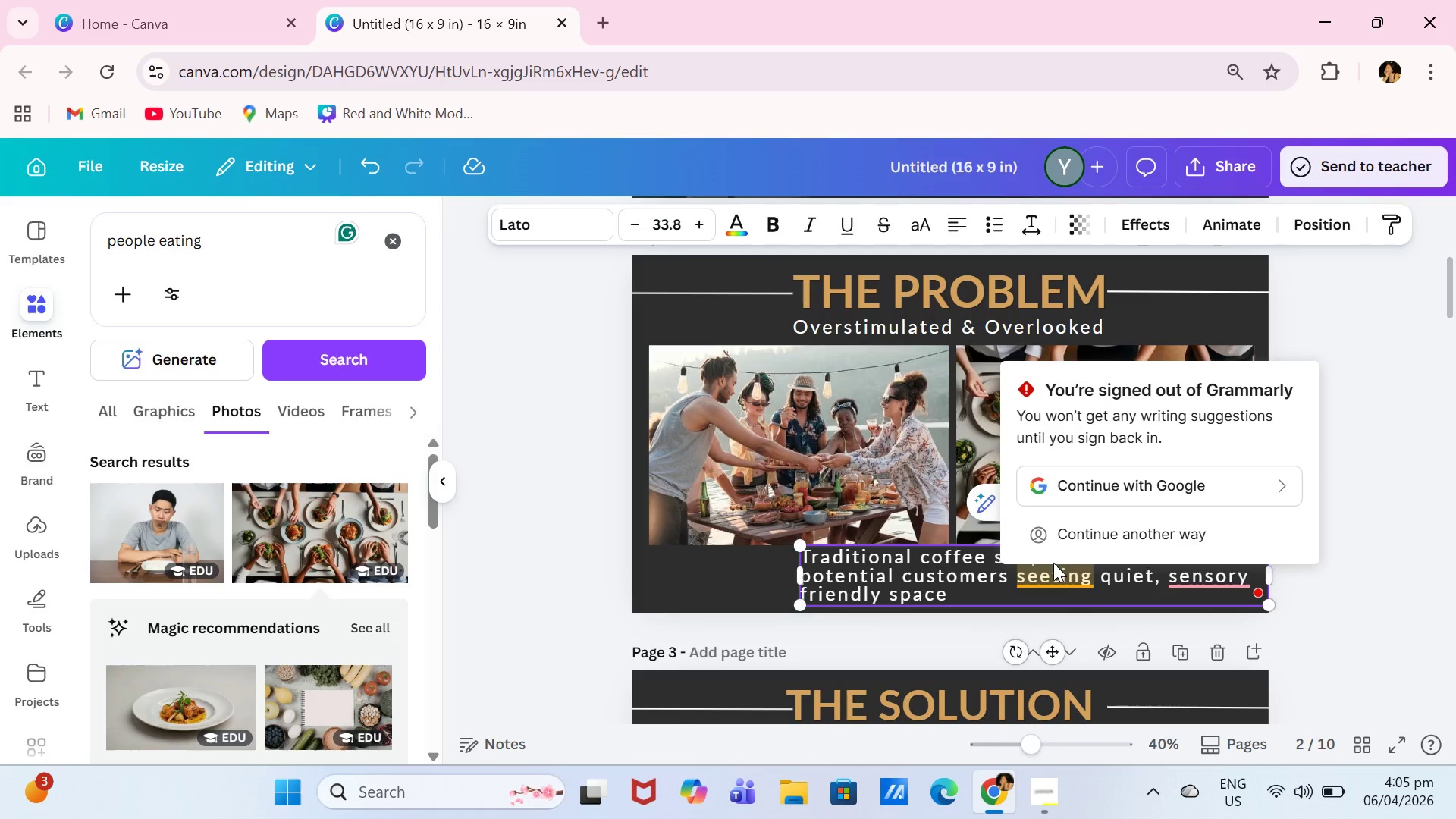 
key(Backspace)
 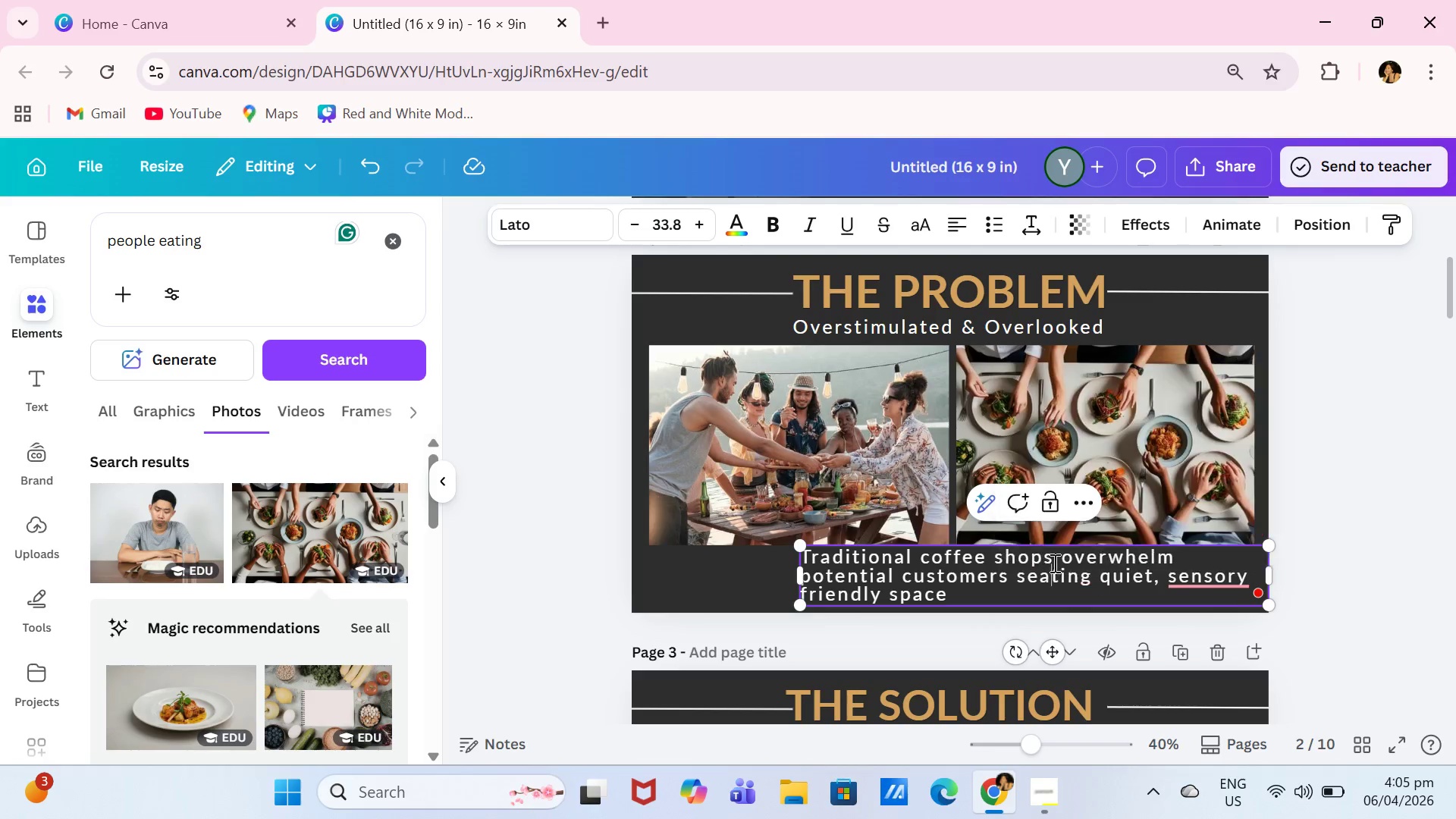 
key(A)
 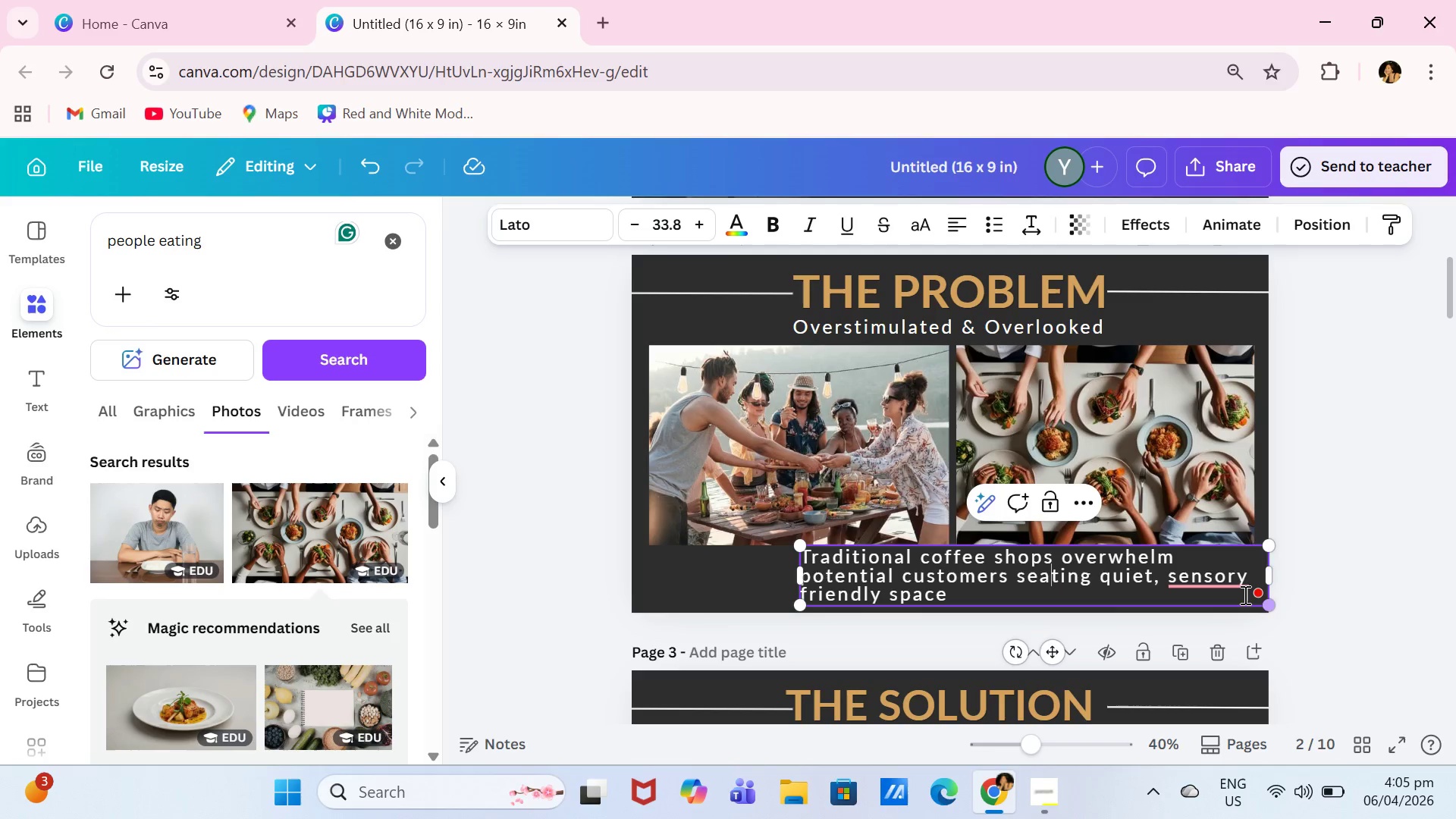 
left_click([1237, 588])
 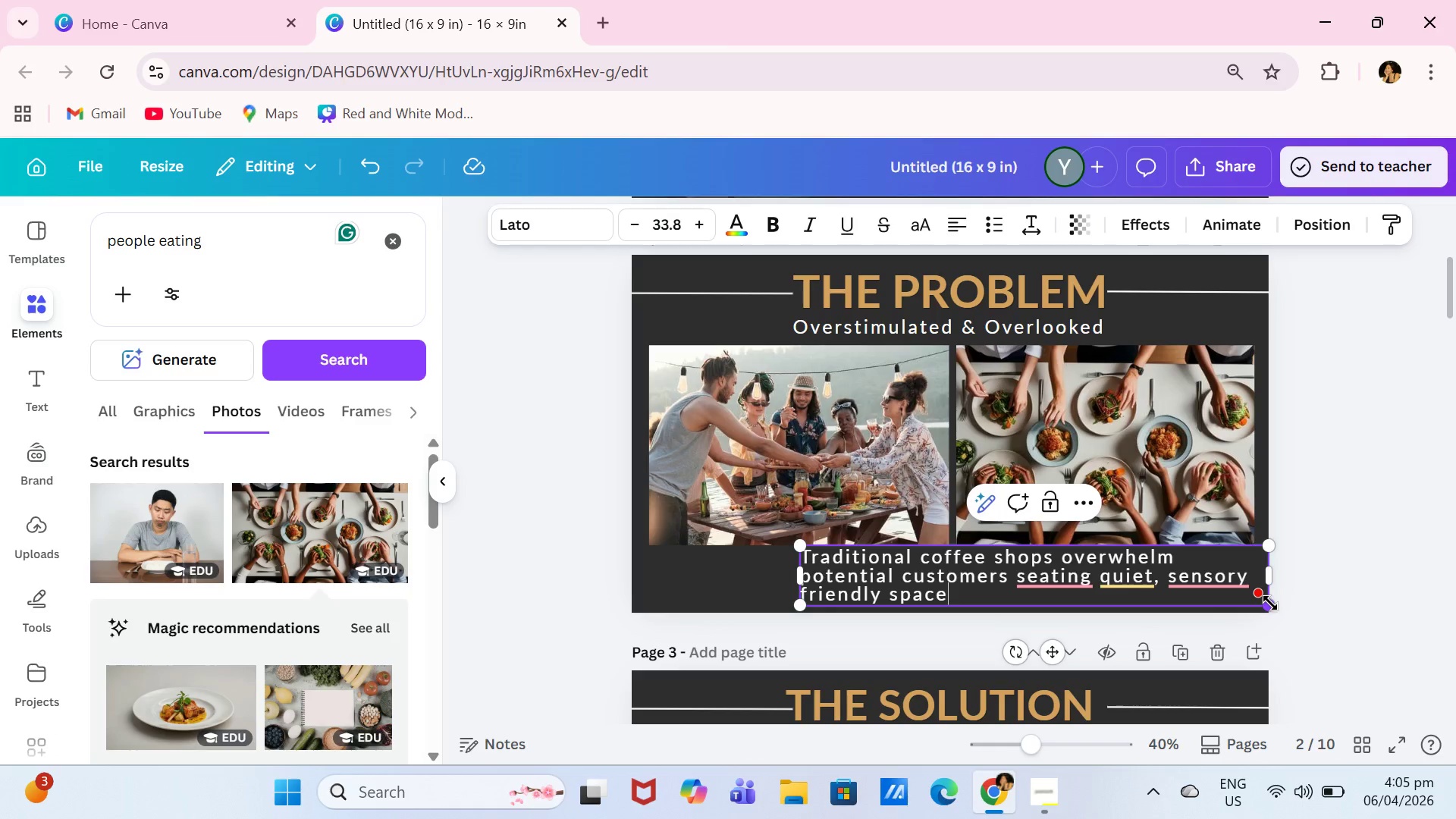 
wait(8.51)
 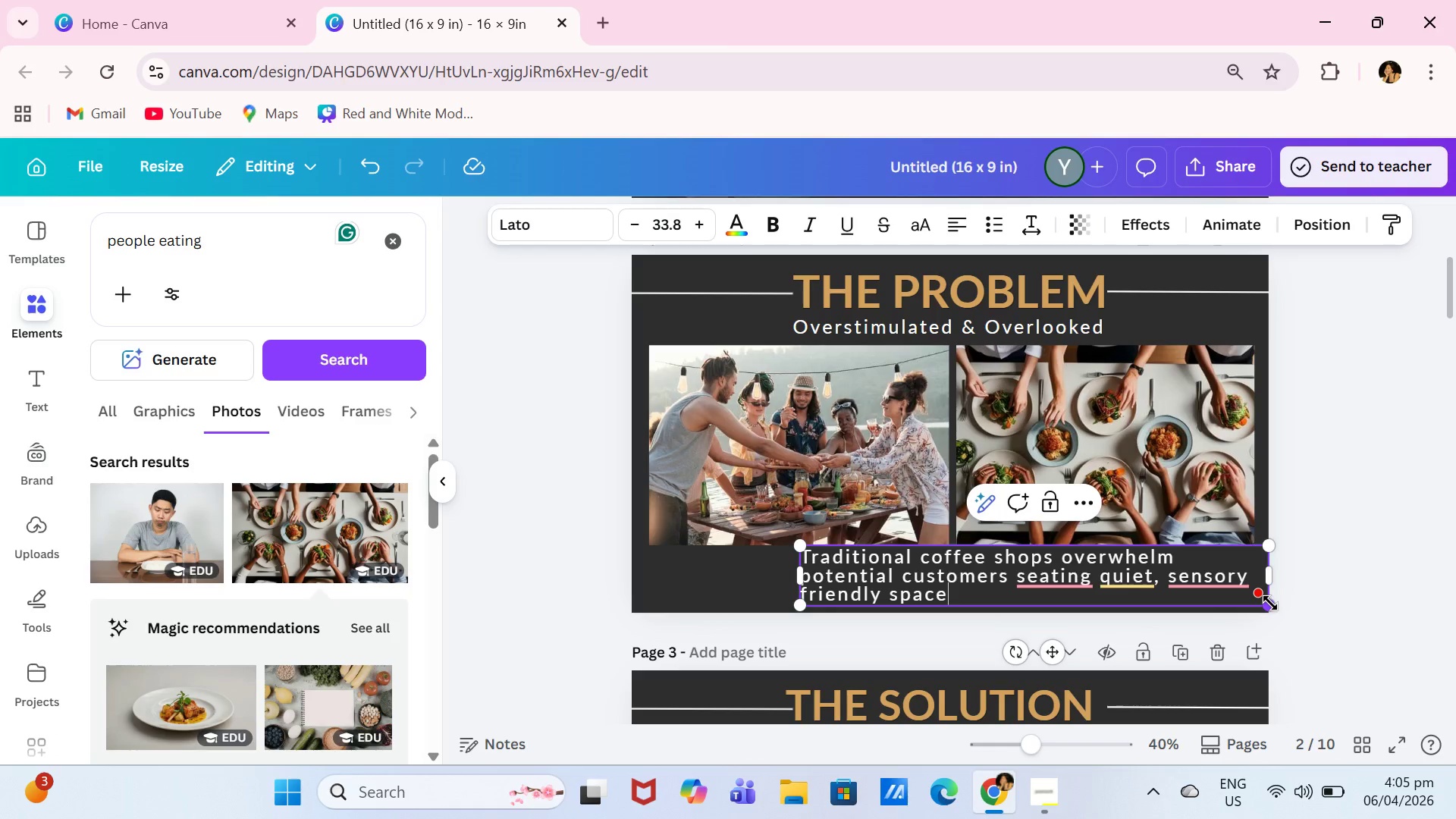 
left_click([1327, 521])
 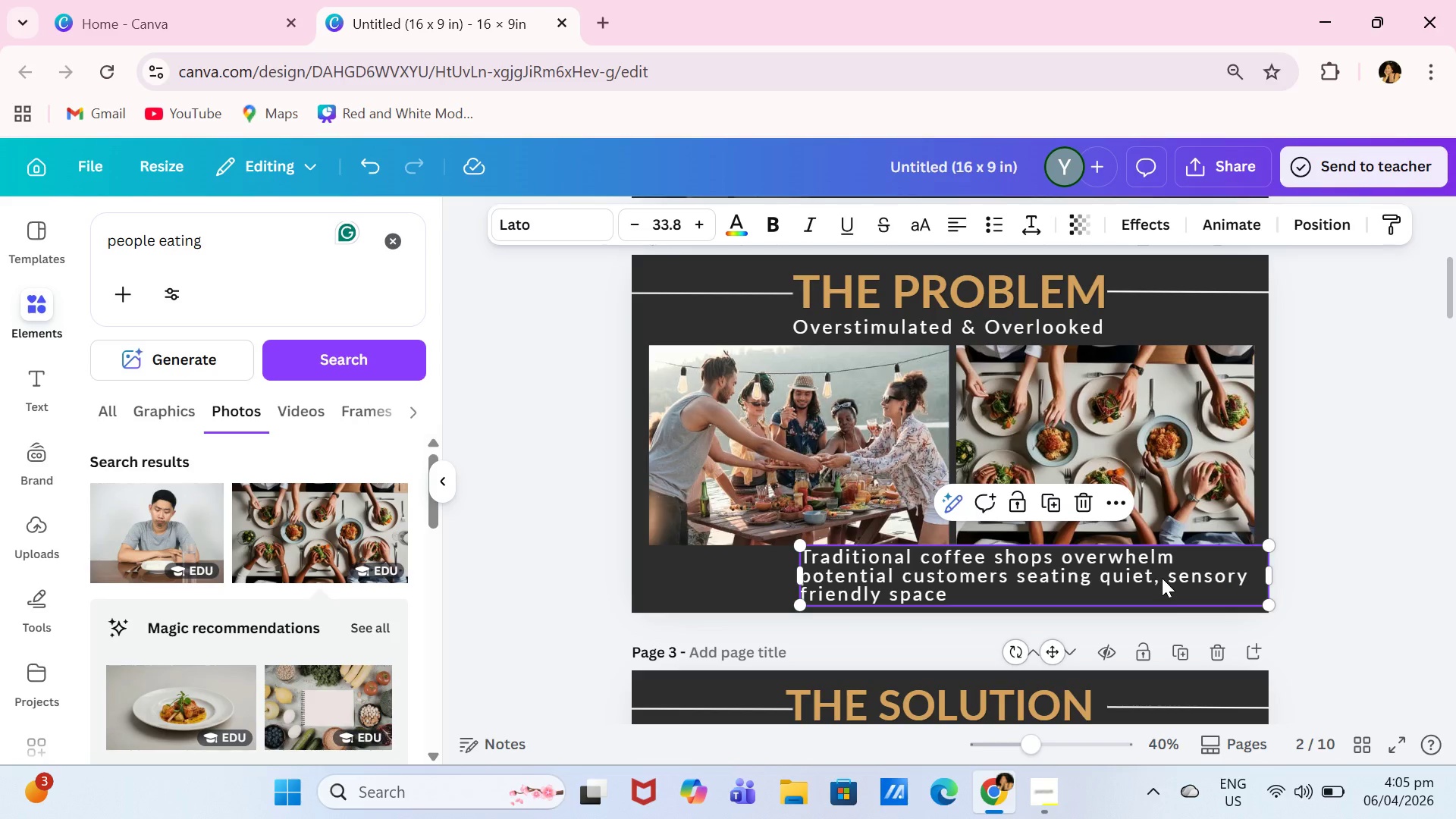 
double_click([1162, 578])
 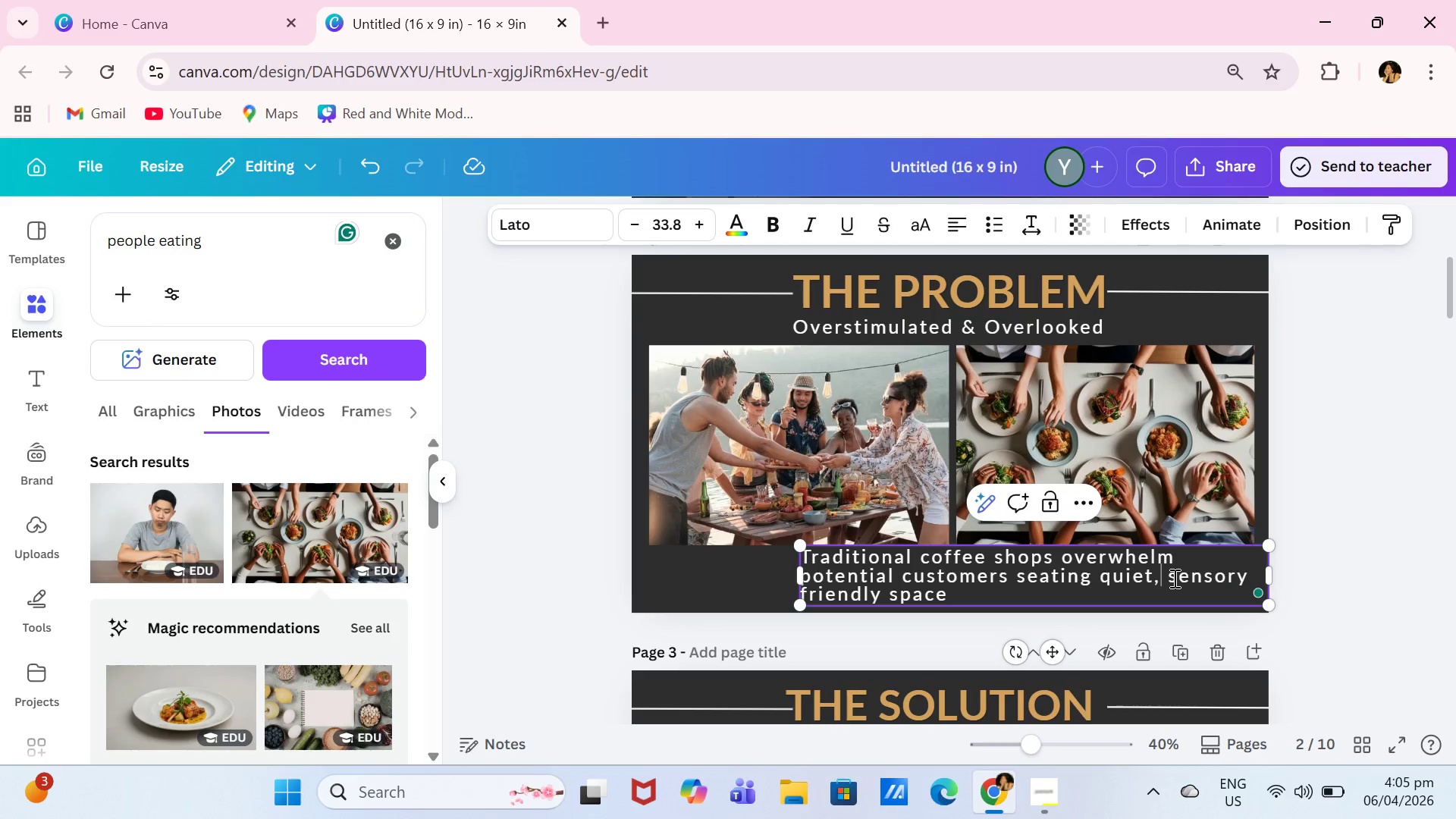 
left_click([1173, 578])
 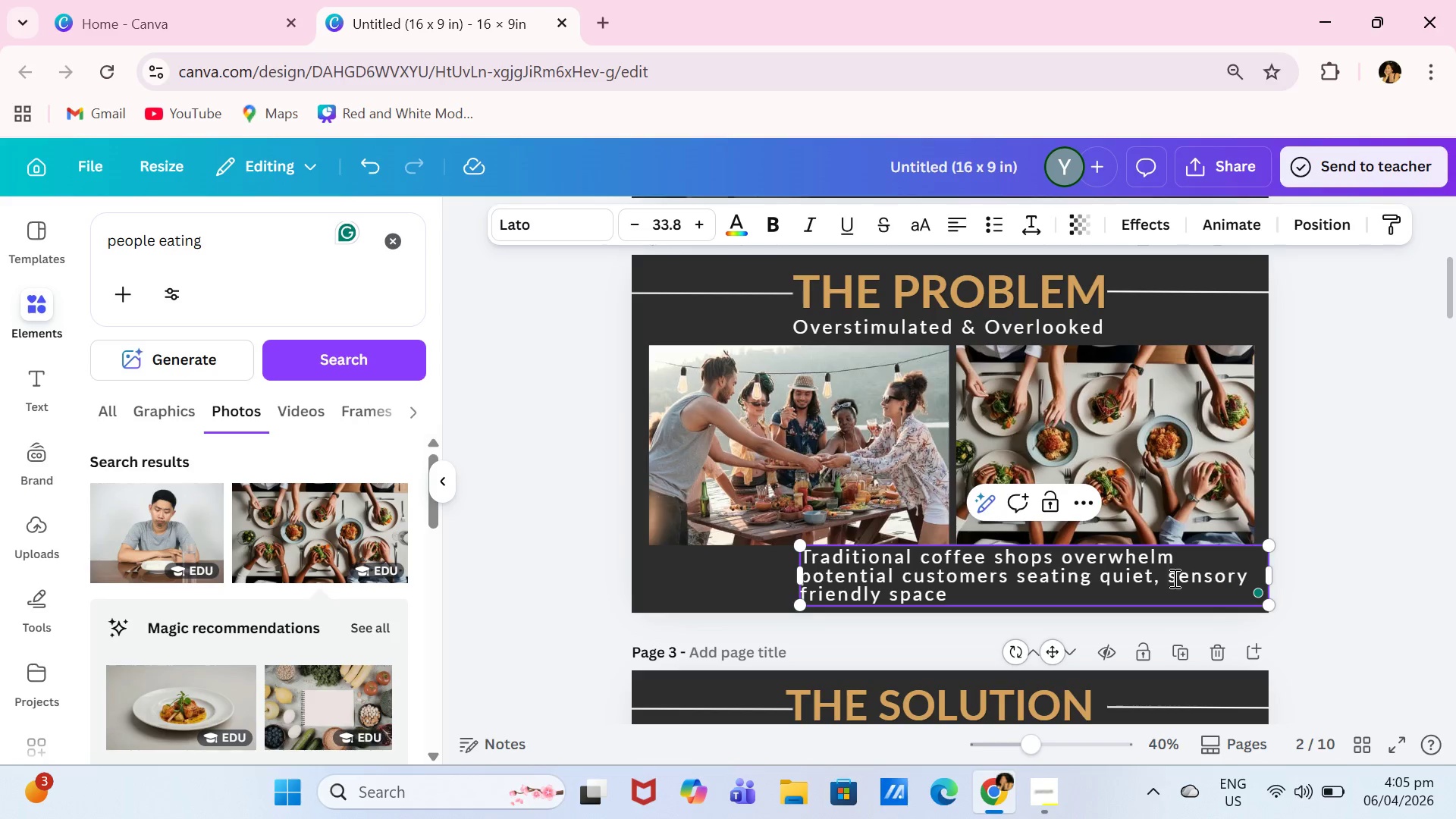 
key(Backspace)
 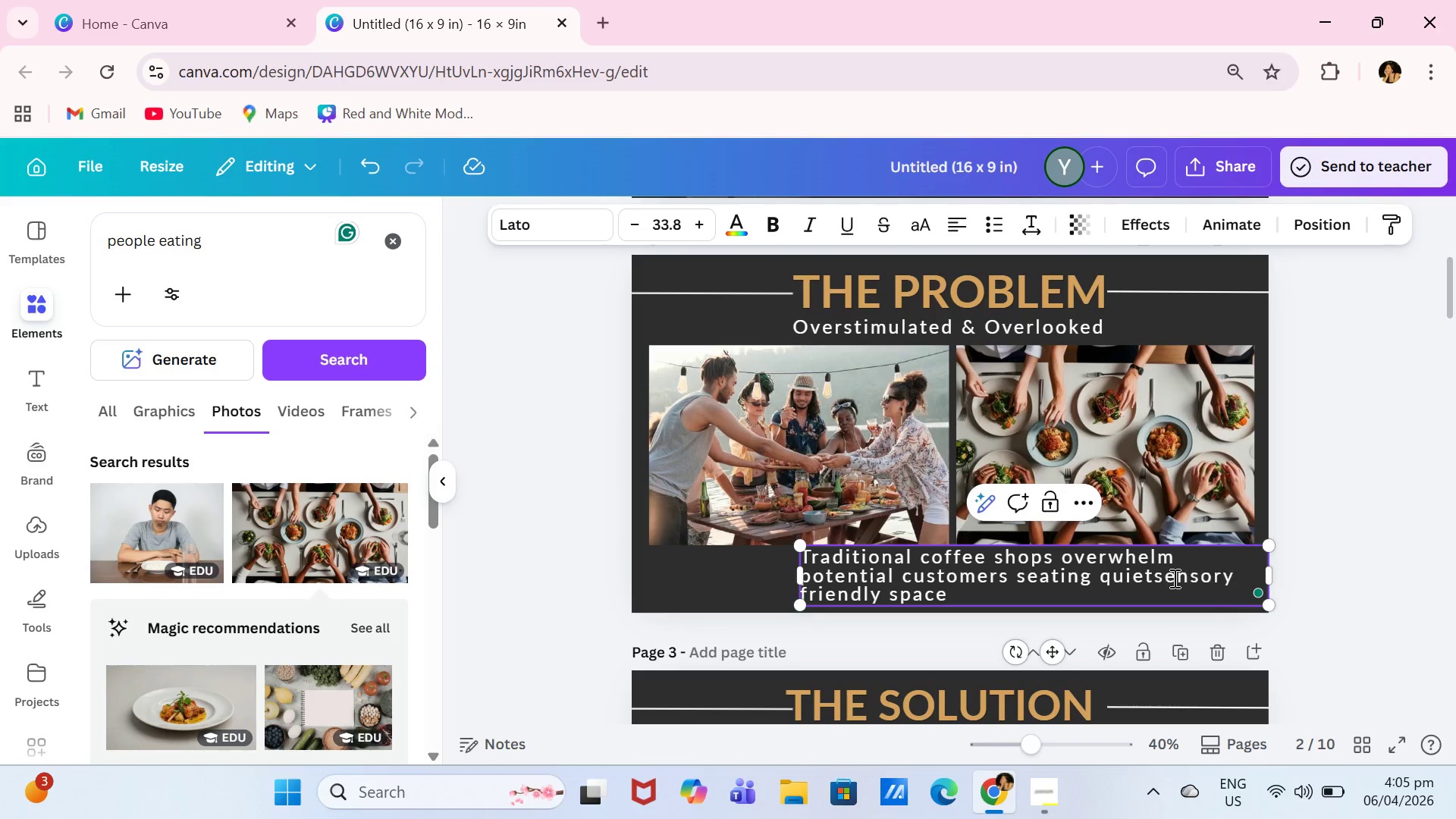 
key(Backspace)
 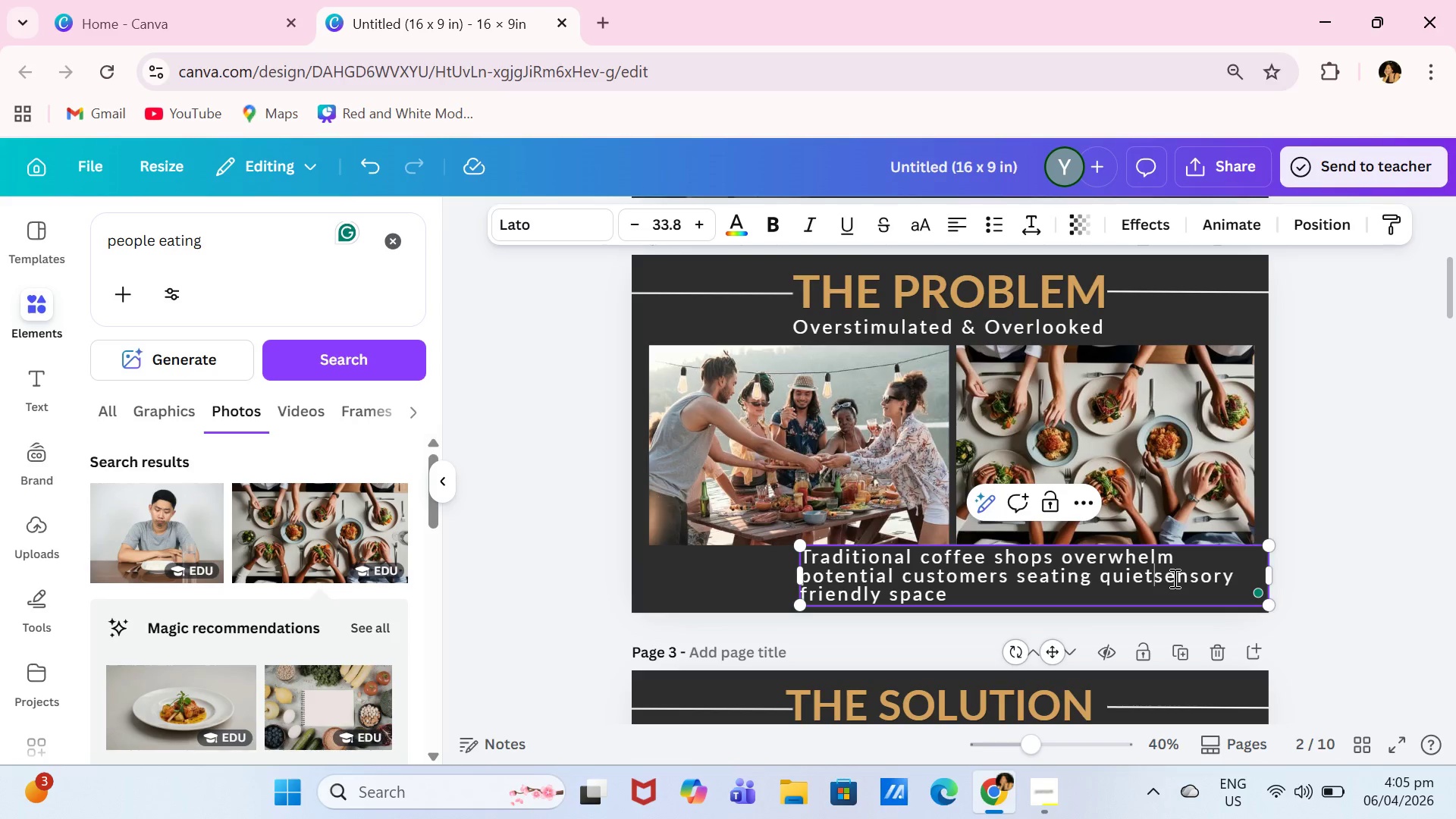 
key(Space)
 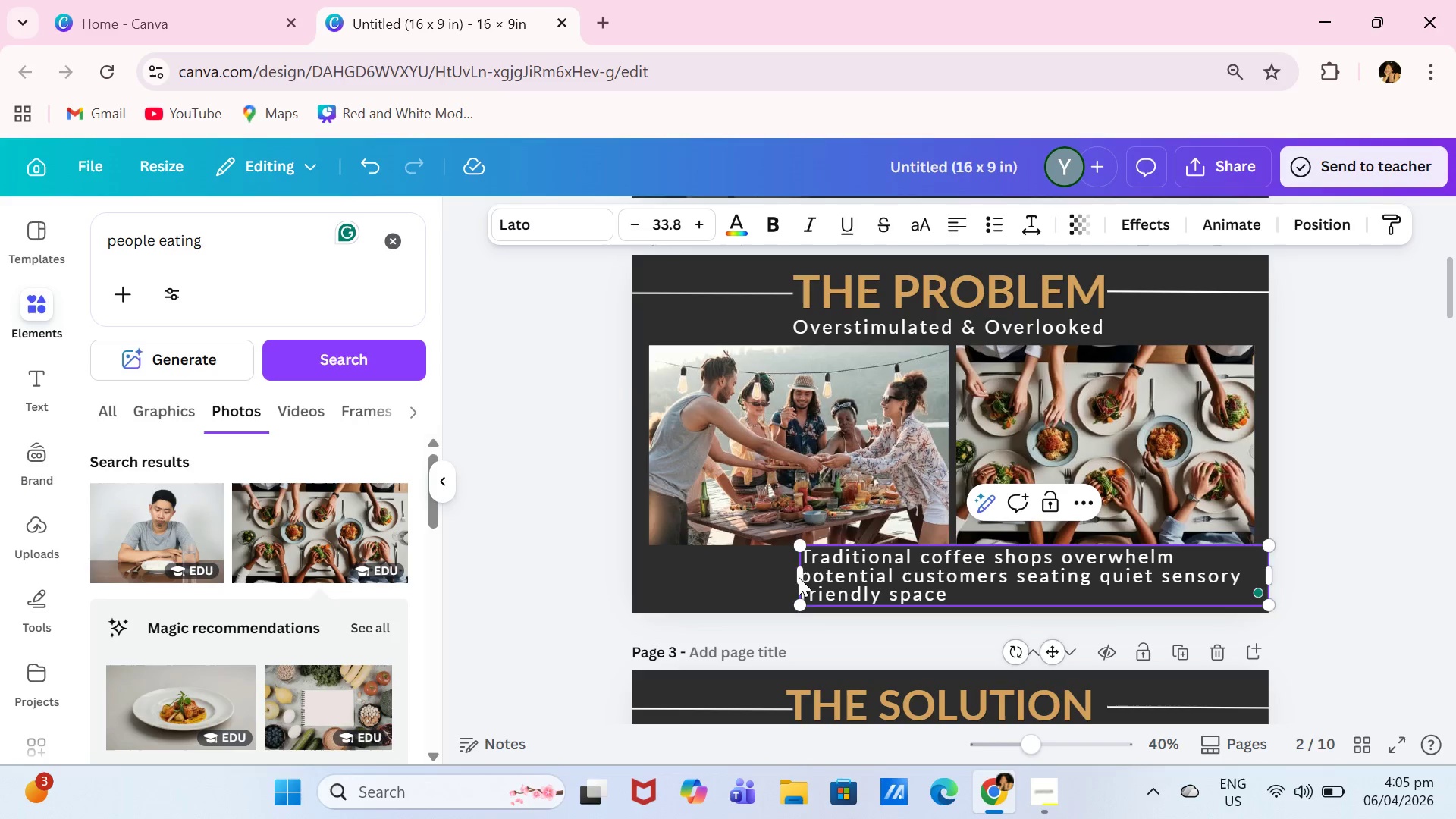 
left_click_drag(start_coordinate=[794, 576], to_coordinate=[669, 560])
 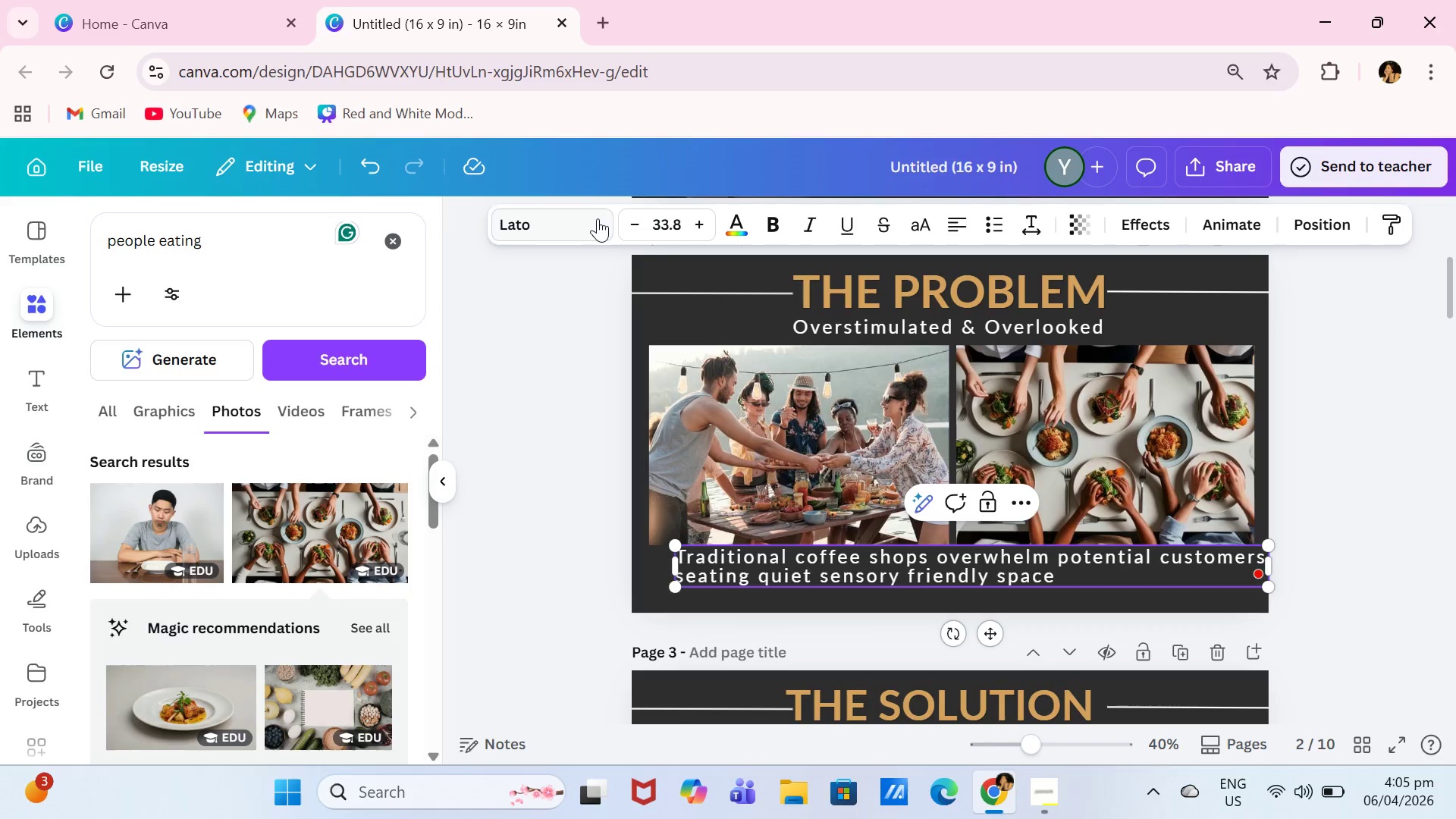 
left_click([598, 218])
 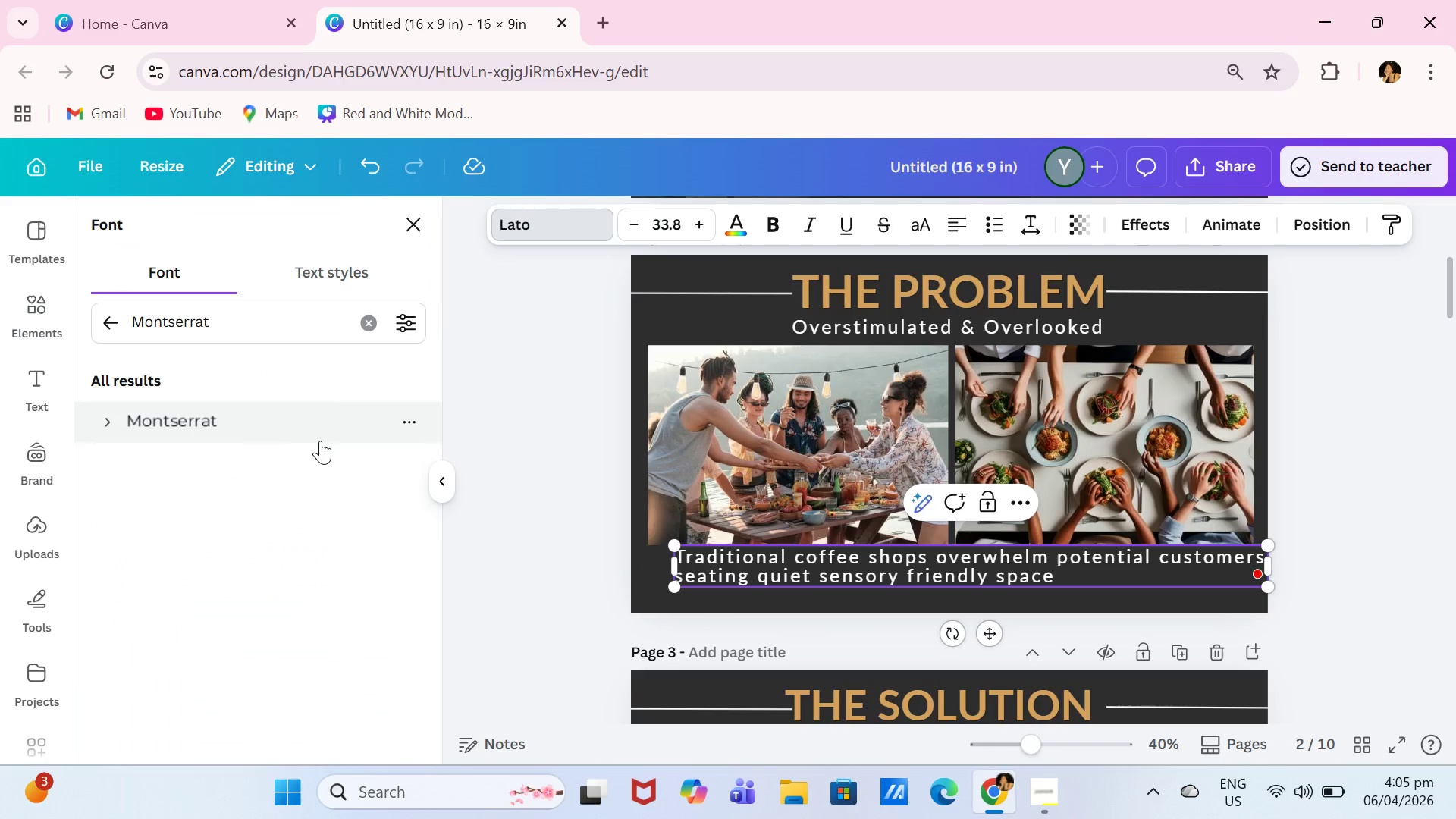 
left_click([320, 441])
 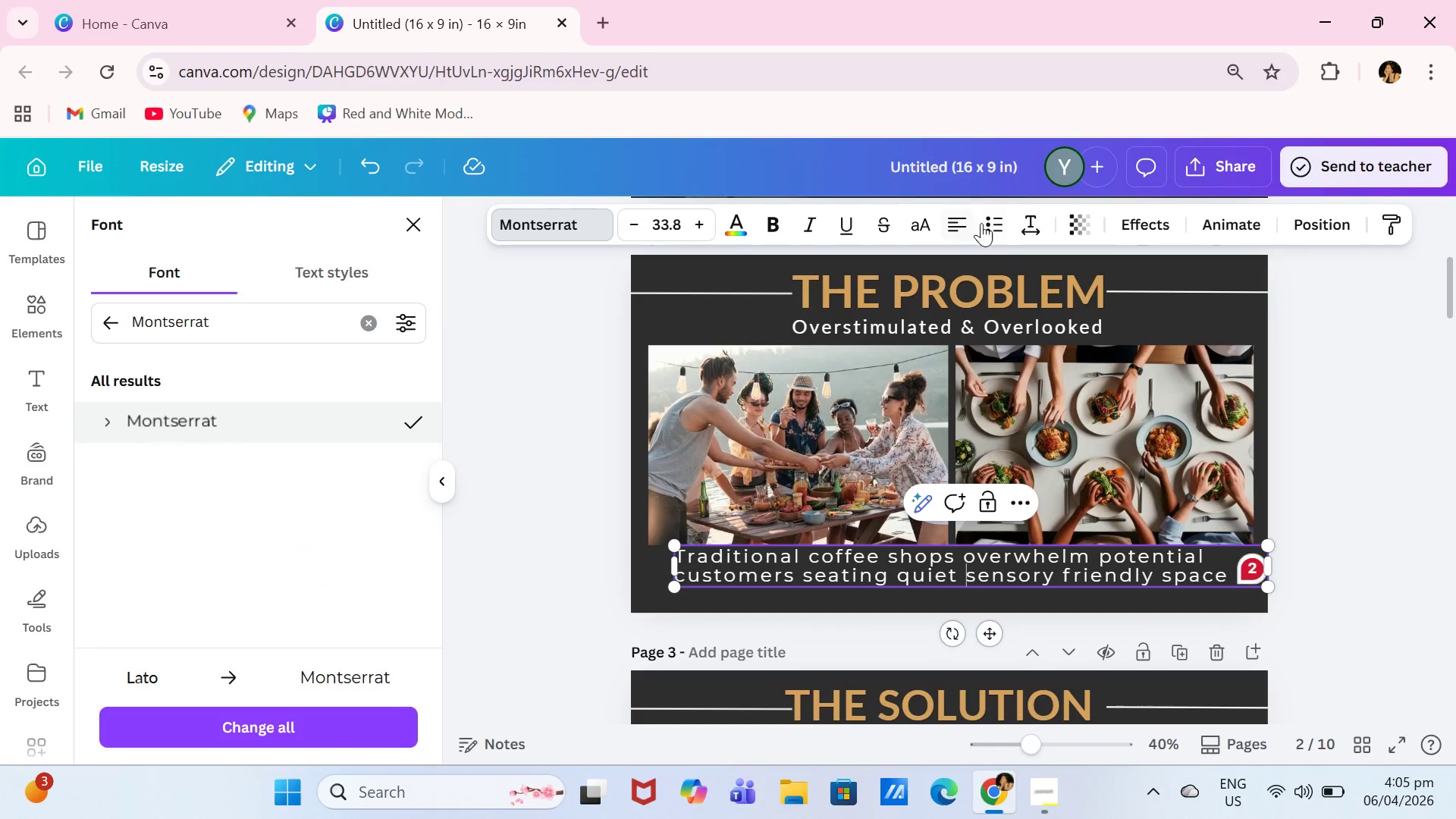 
left_click([1040, 229])
 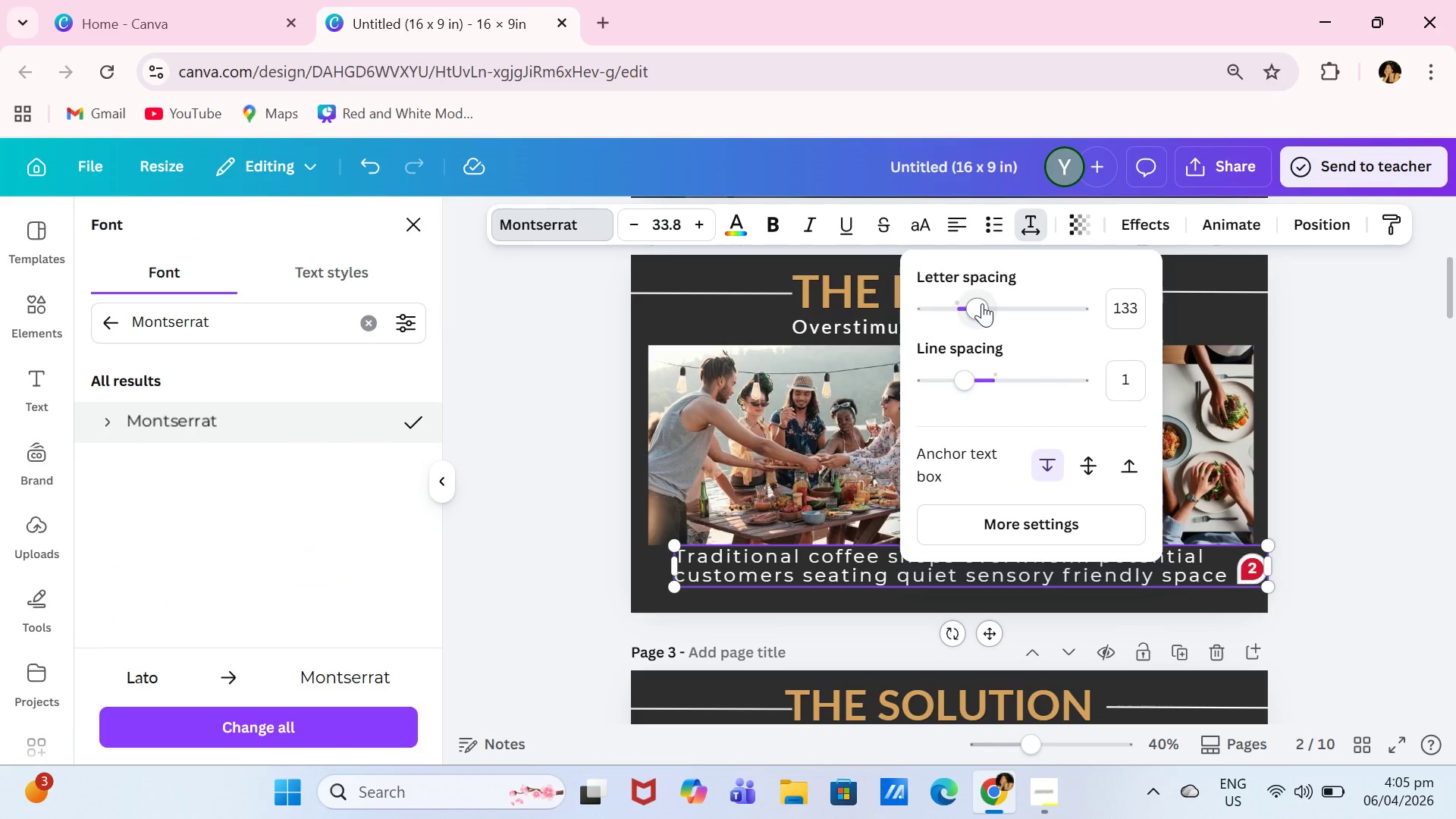 
left_click_drag(start_coordinate=[982, 304], to_coordinate=[968, 316])
 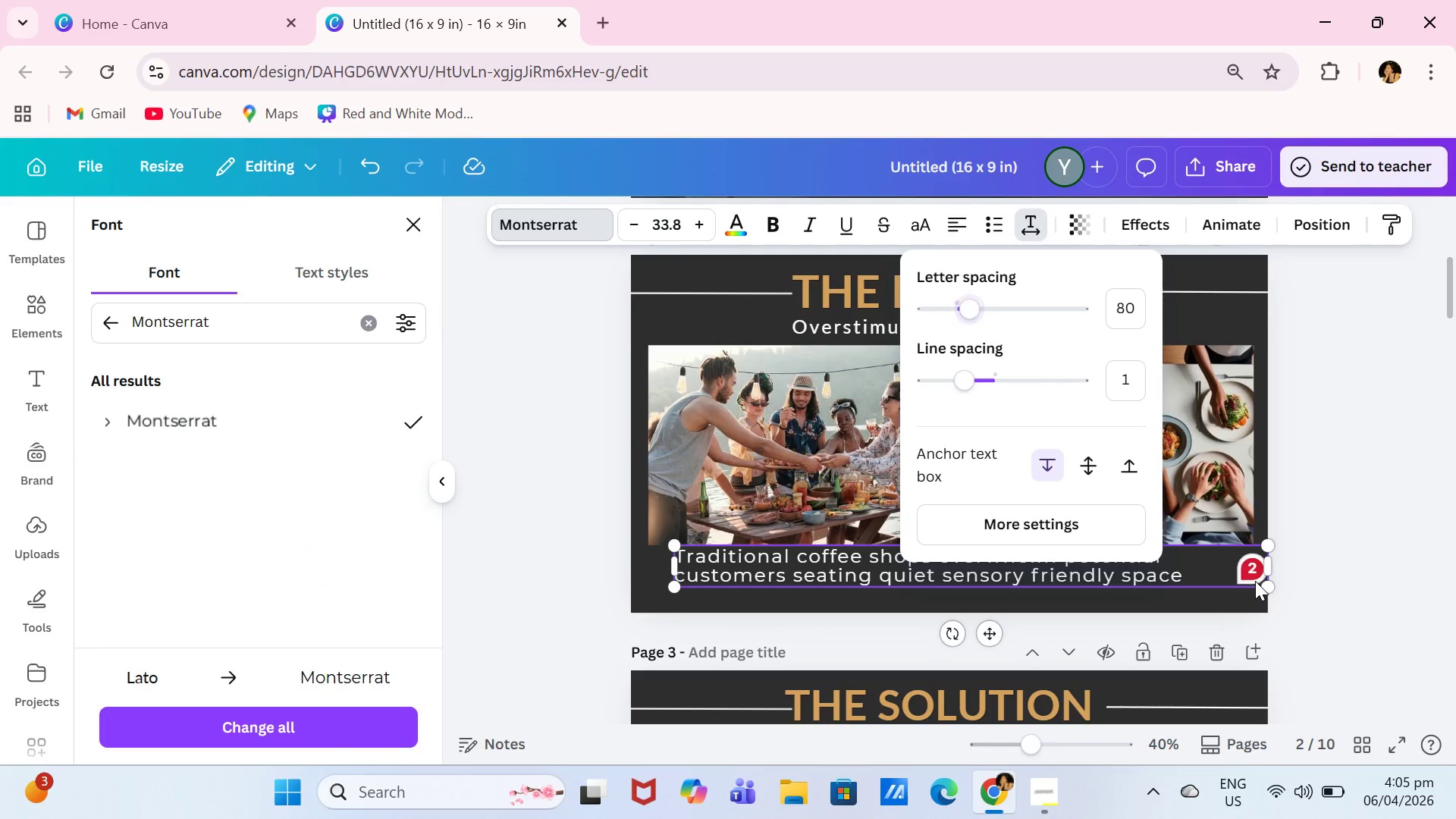 
double_click([1254, 570])
 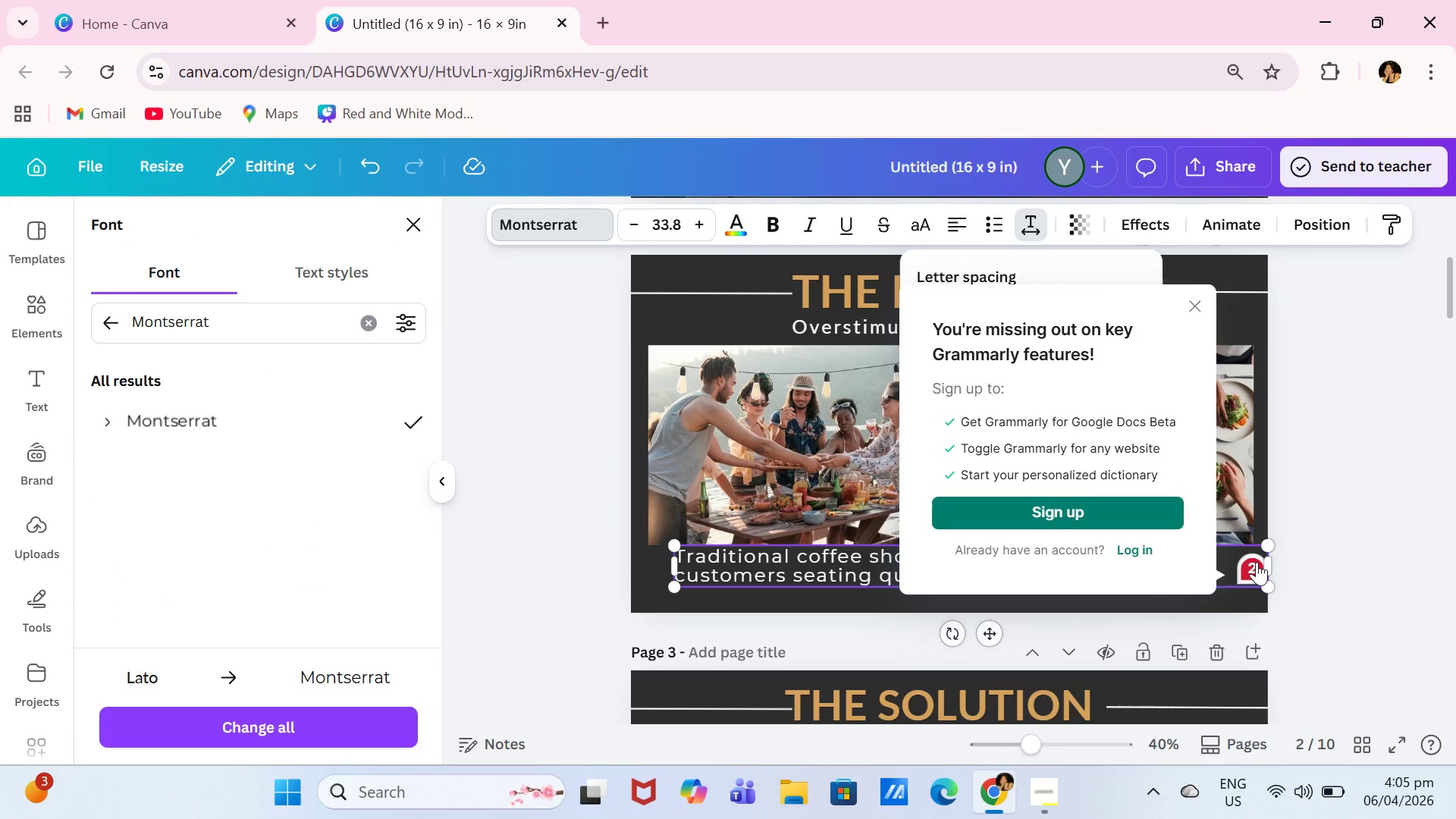 
left_click([1357, 500])
 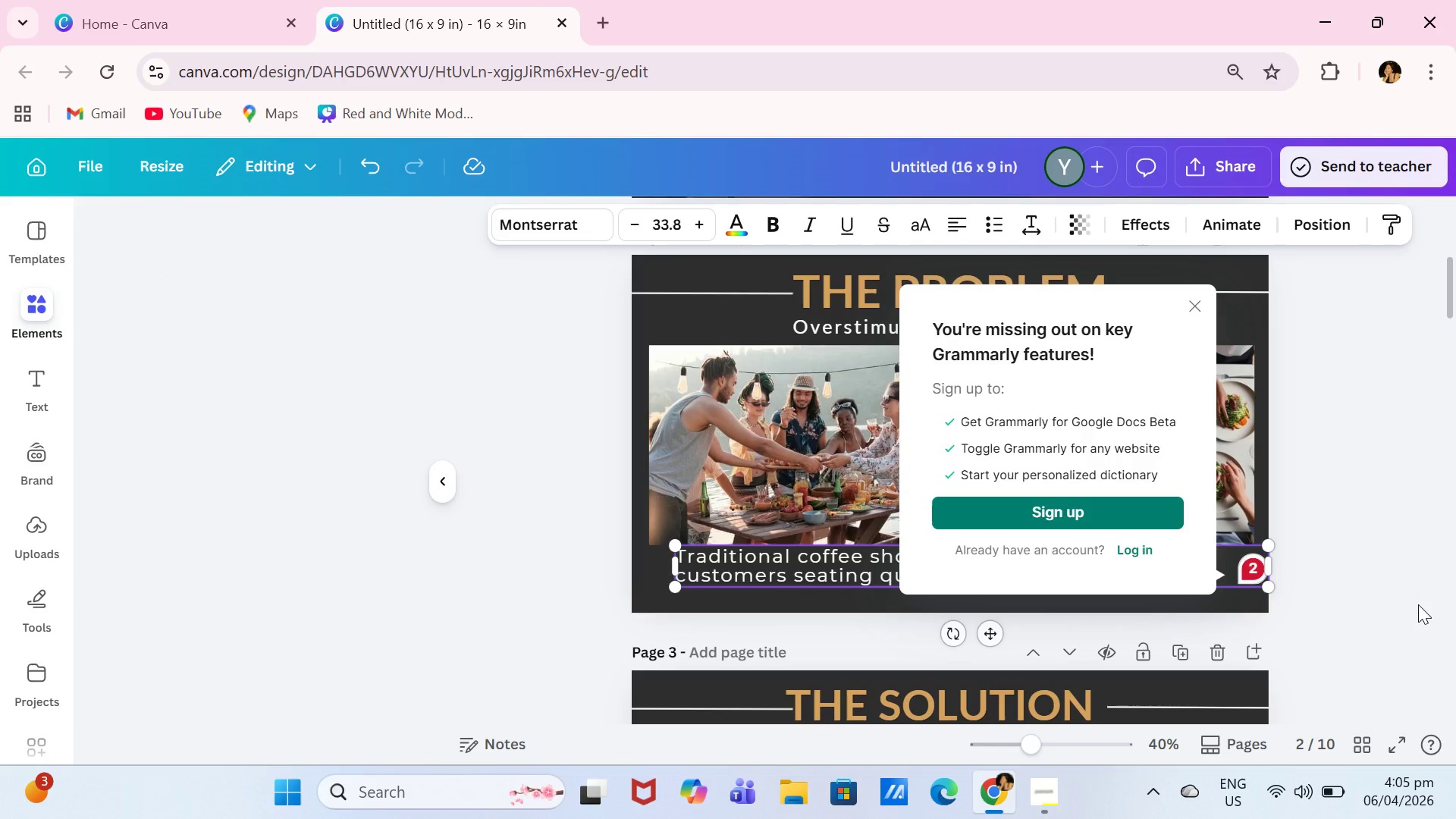 
double_click([1419, 605])
 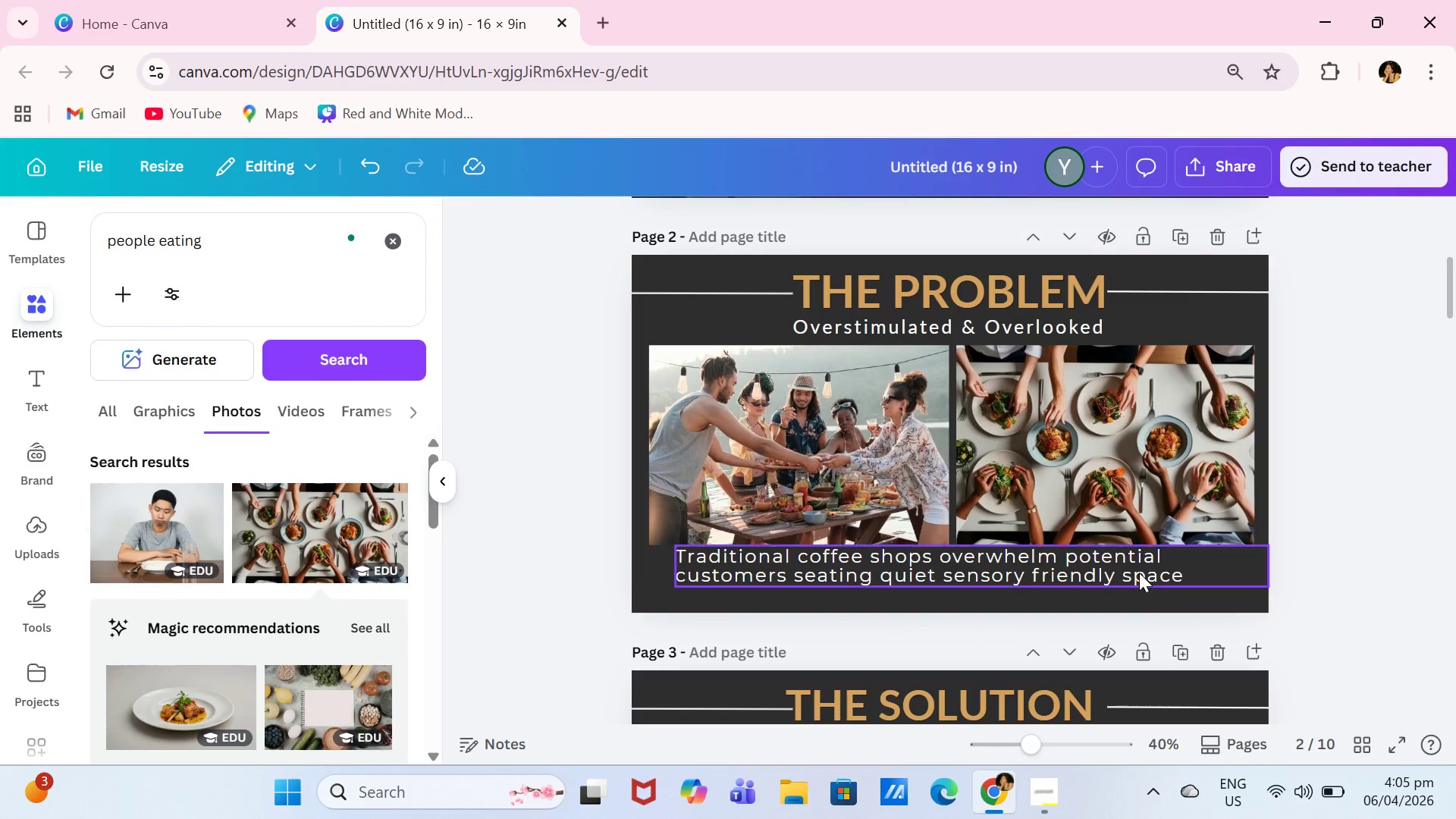 
left_click([1139, 573])
 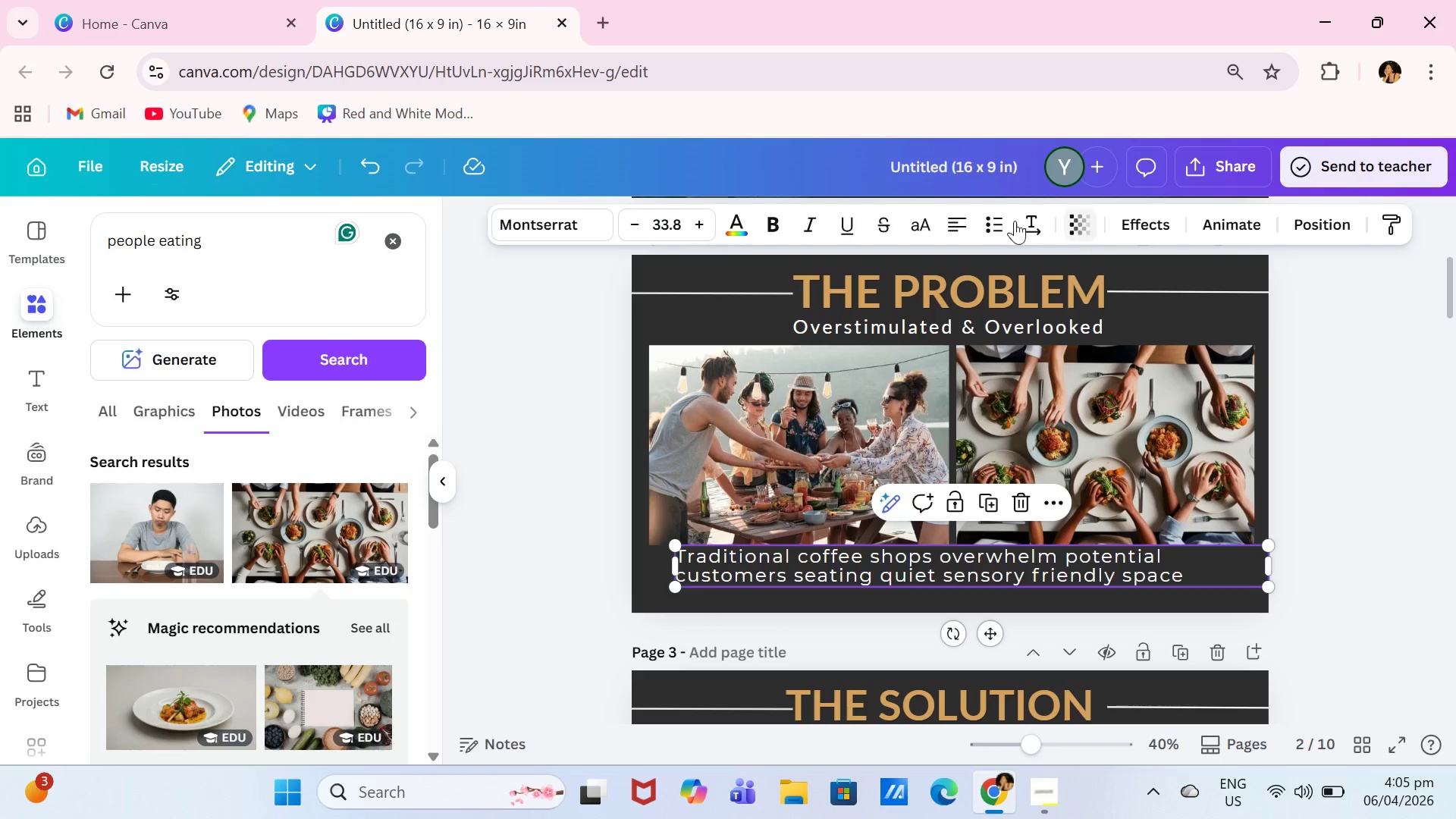 
left_click([966, 221])
 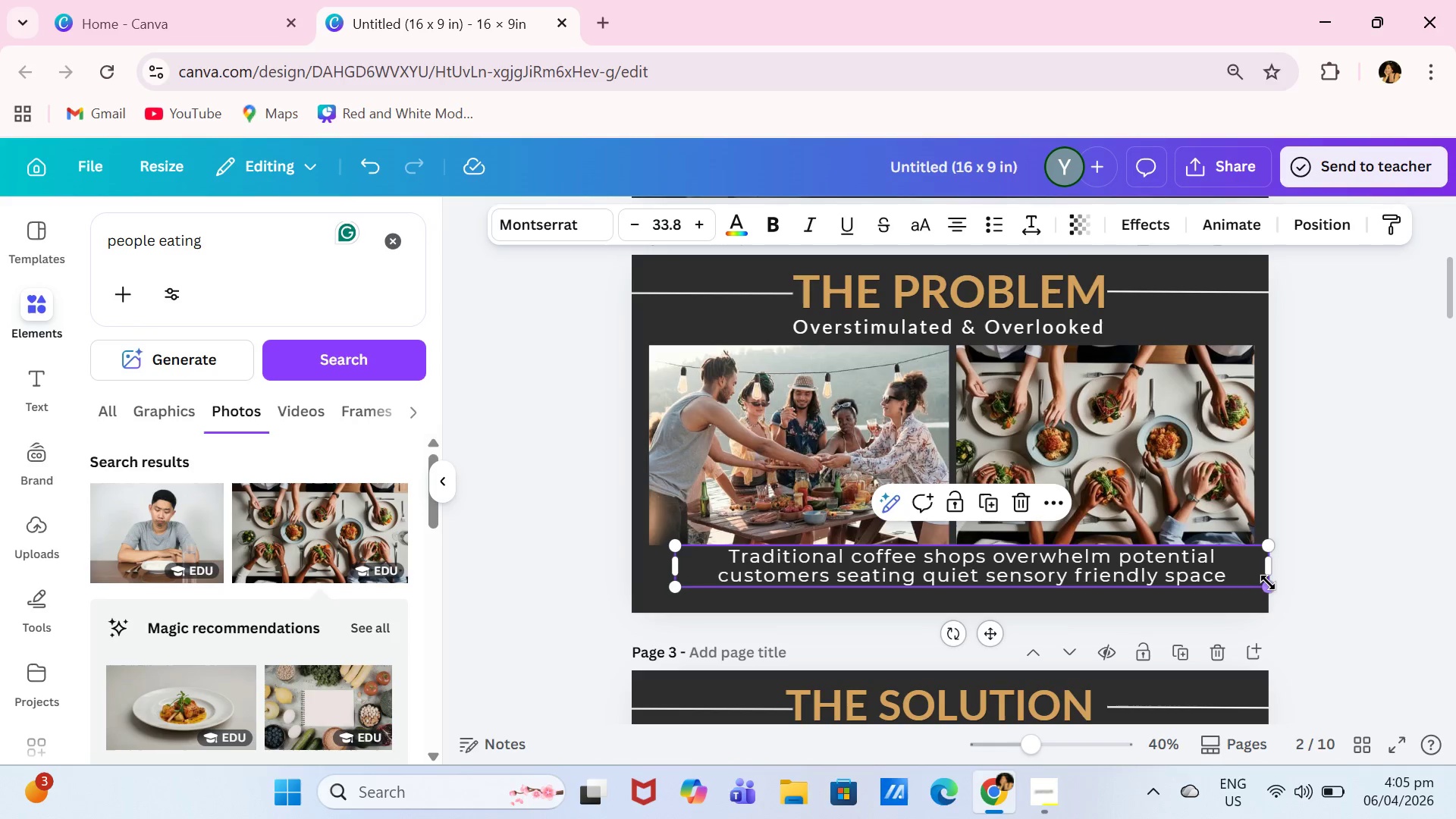 
left_click_drag(start_coordinate=[1268, 582], to_coordinate=[1226, 567])
 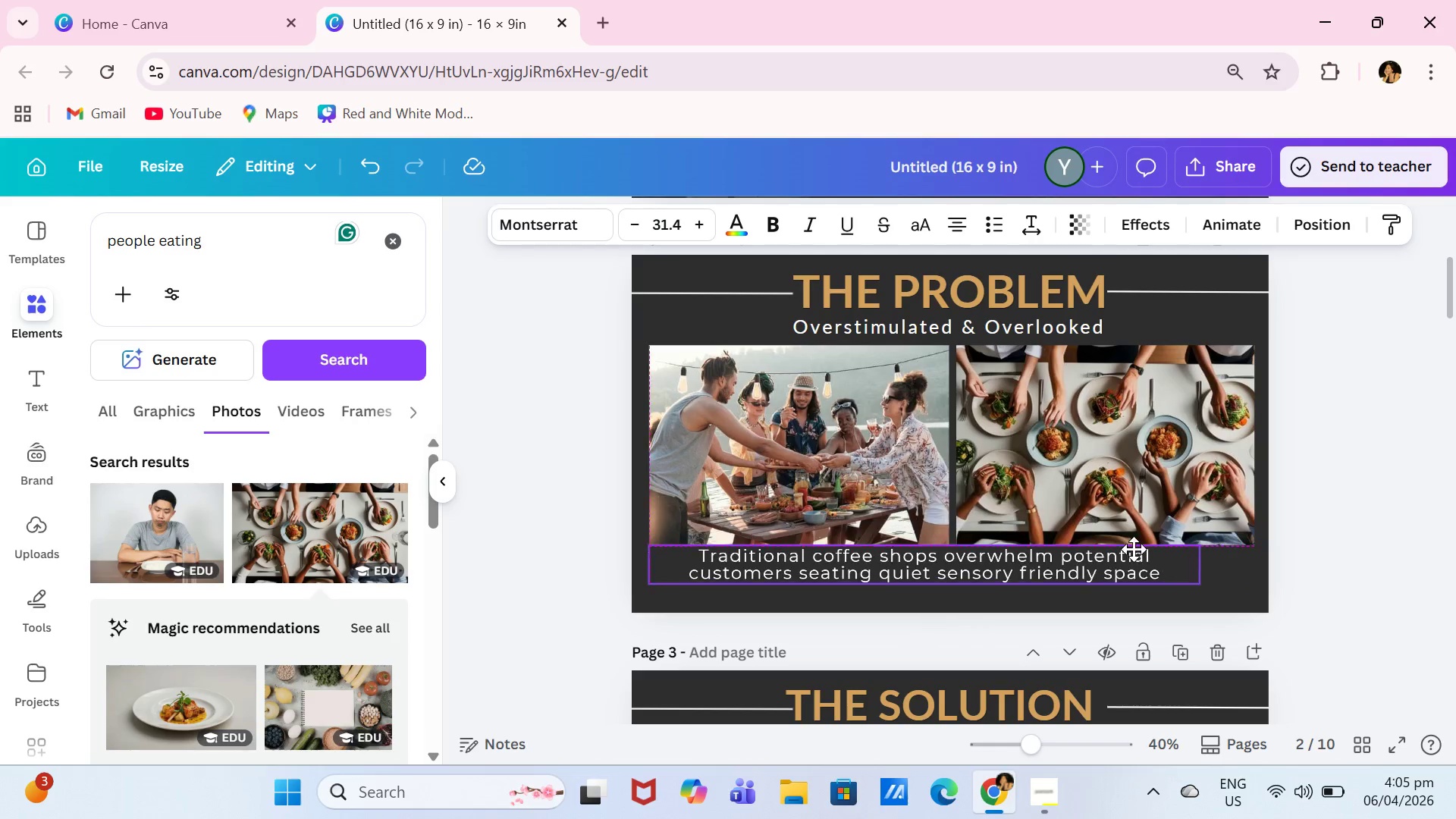 
left_click_drag(start_coordinate=[1169, 552], to_coordinate=[1132, 551])
 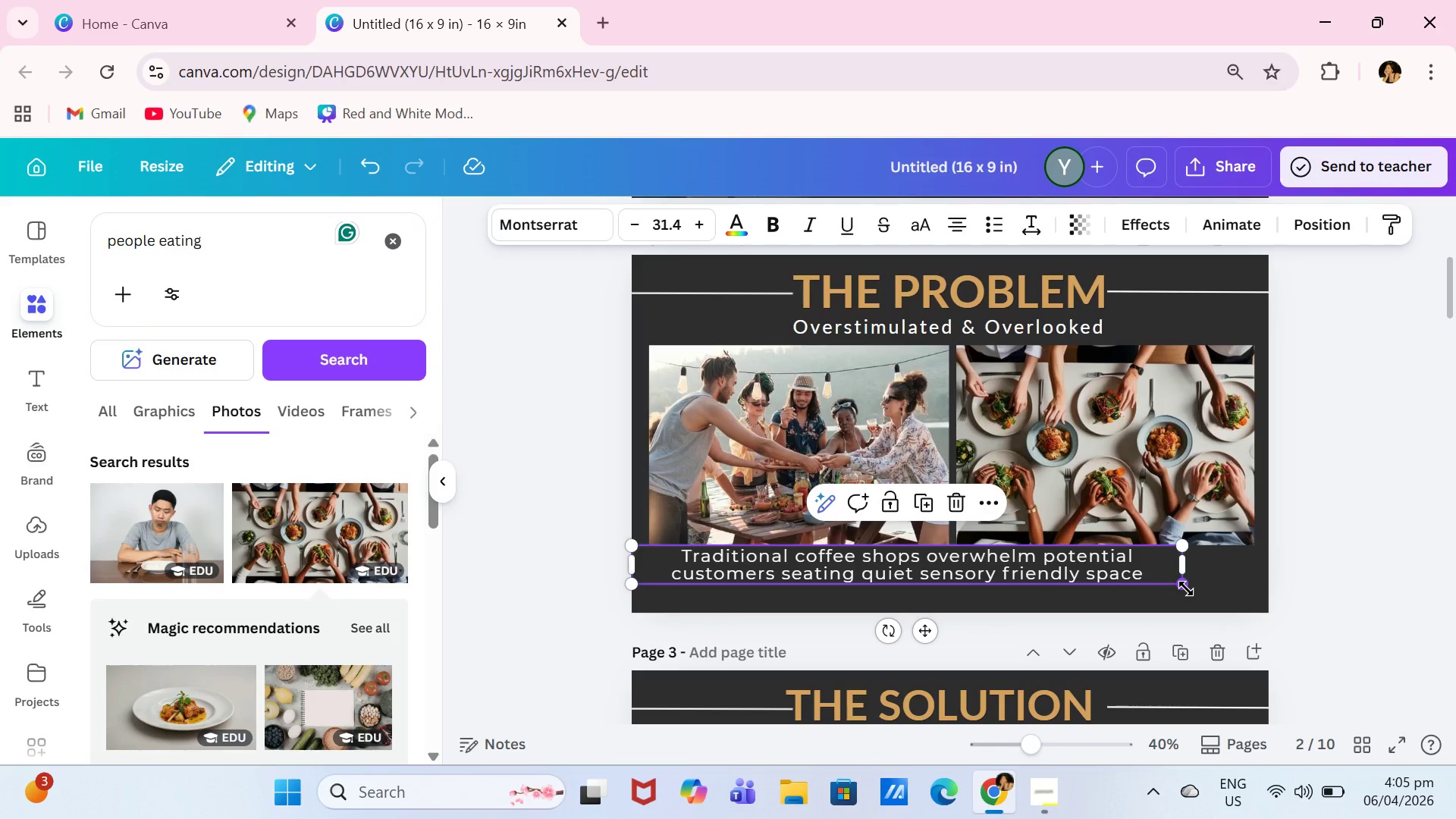 
left_click_drag(start_coordinate=[1186, 588], to_coordinate=[1102, 564])
 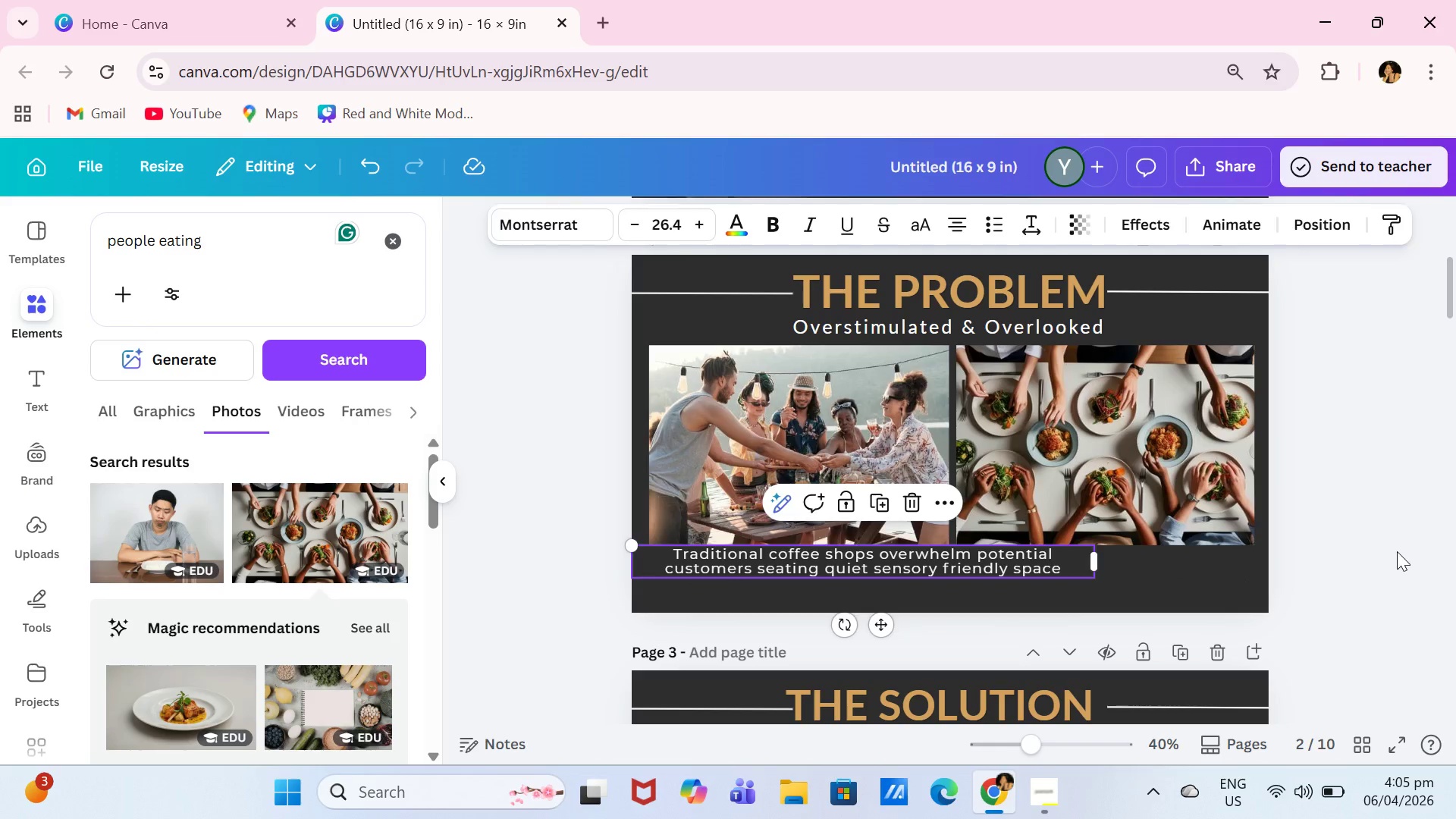 
left_click([1397, 551])
 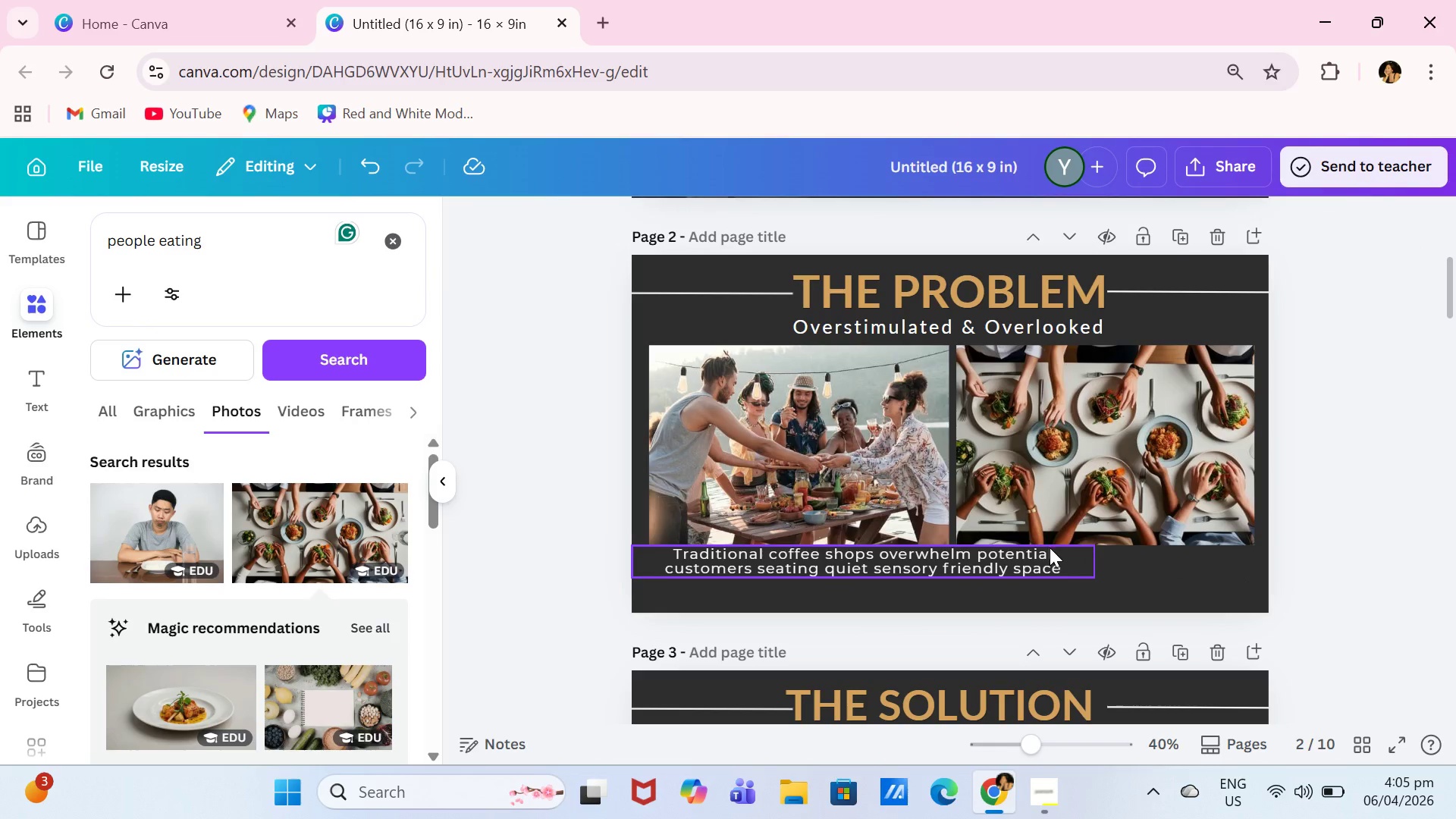 
left_click_drag(start_coordinate=[1050, 548], to_coordinate=[1091, 551])
 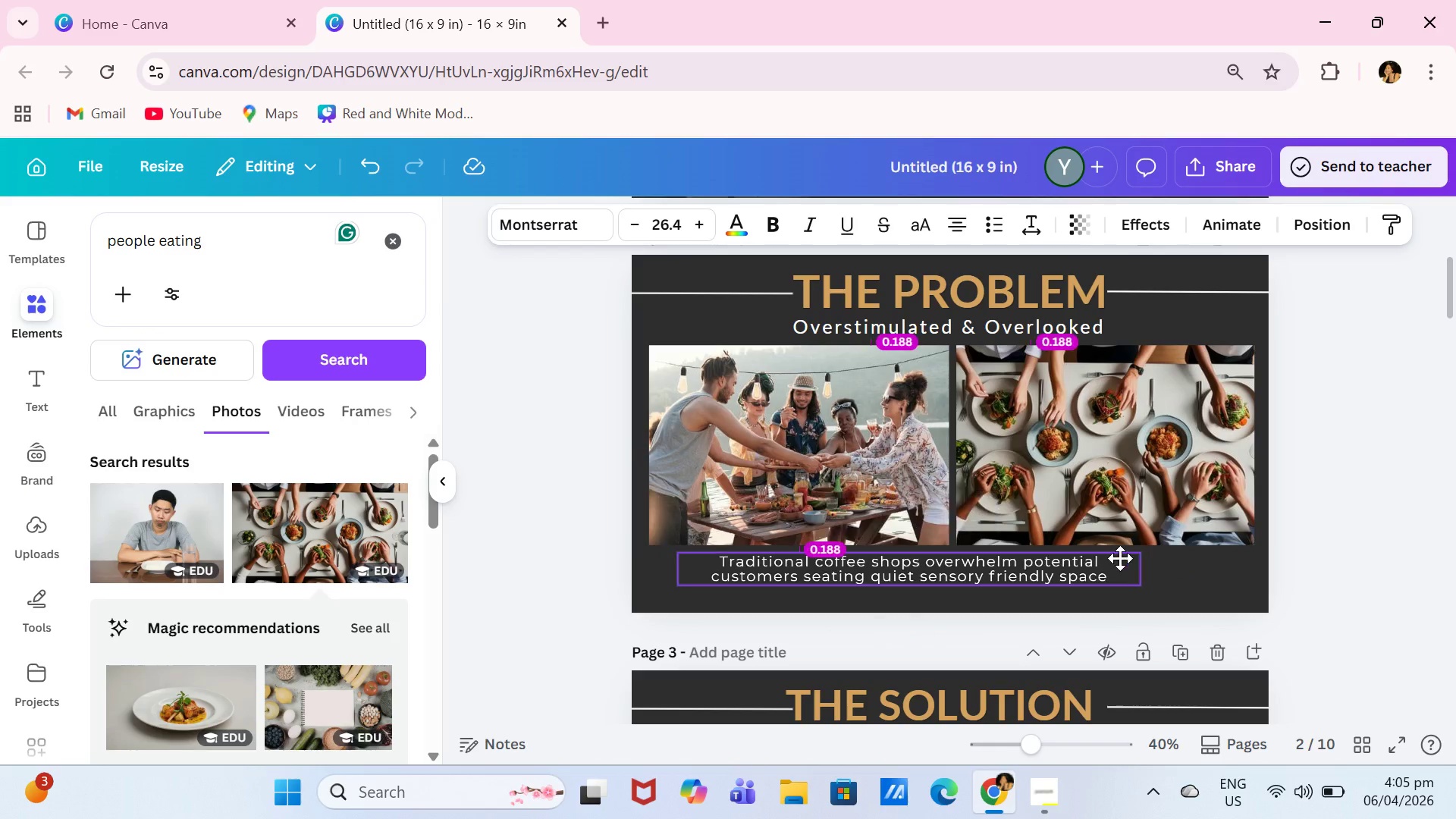 
left_click_drag(start_coordinate=[1110, 555], to_coordinate=[1169, 561])
 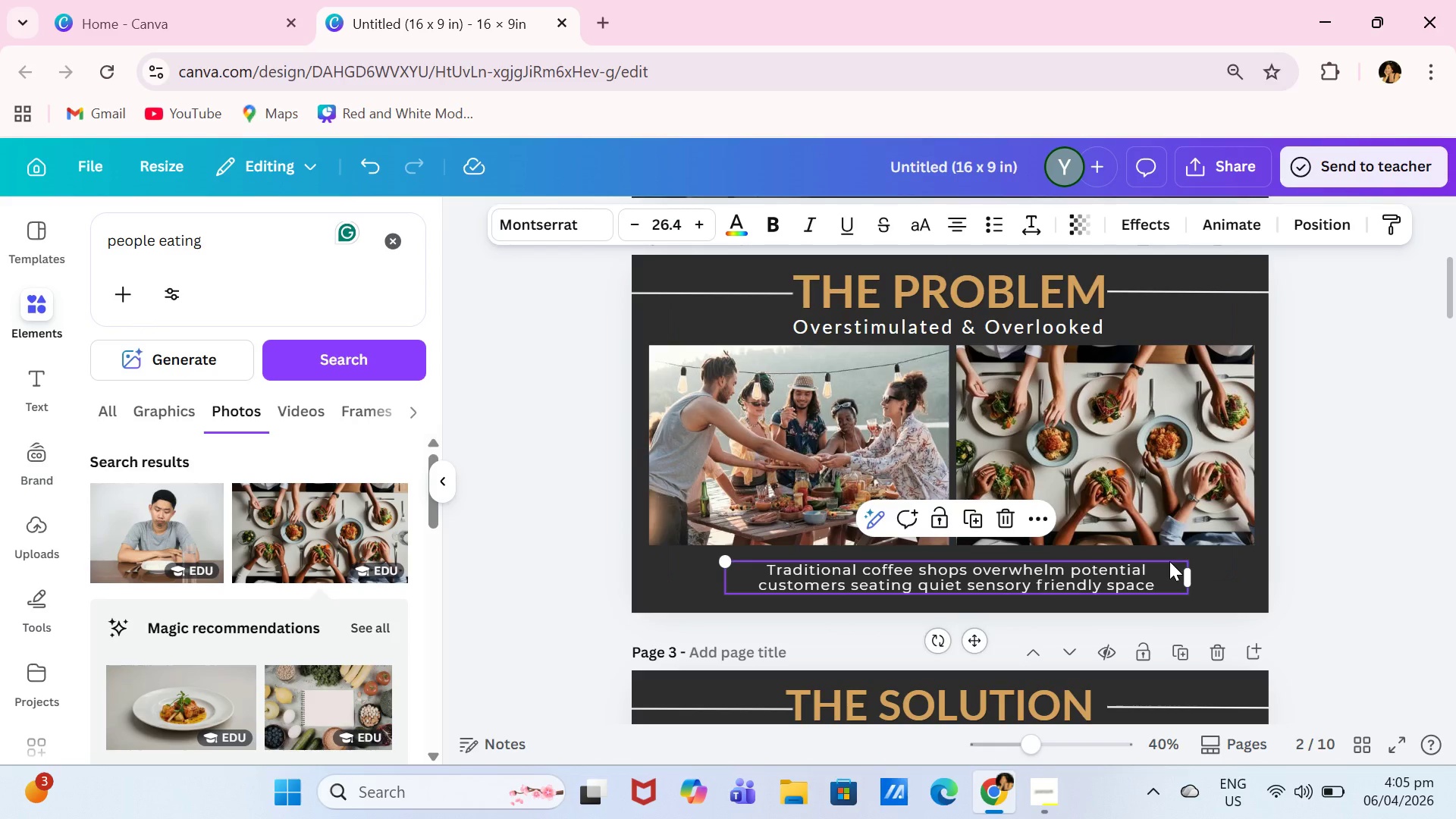 
left_click_drag(start_coordinate=[1169, 561], to_coordinate=[1174, 561])
 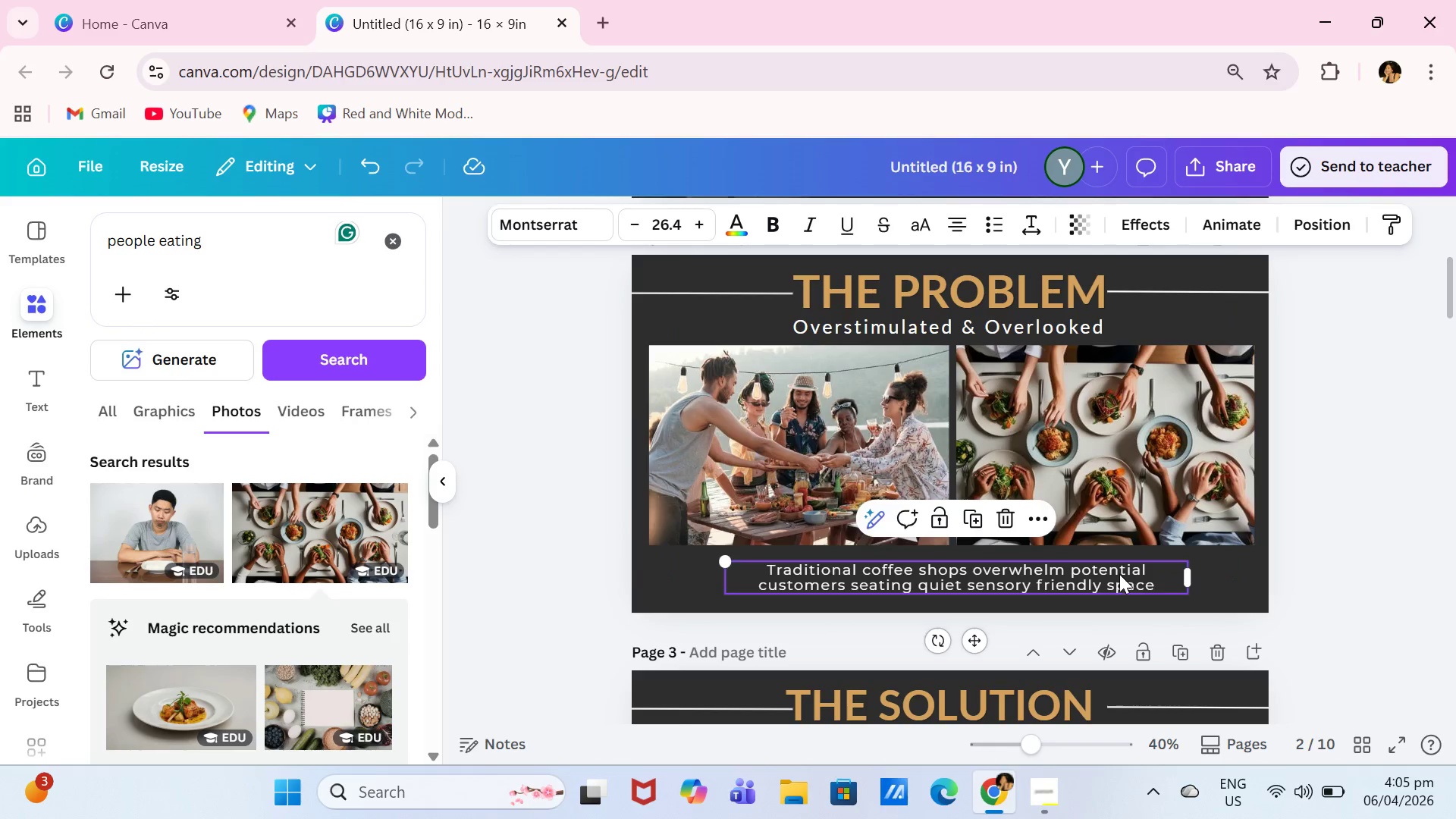 
left_click_drag(start_coordinate=[1116, 574], to_coordinate=[1125, 574])
 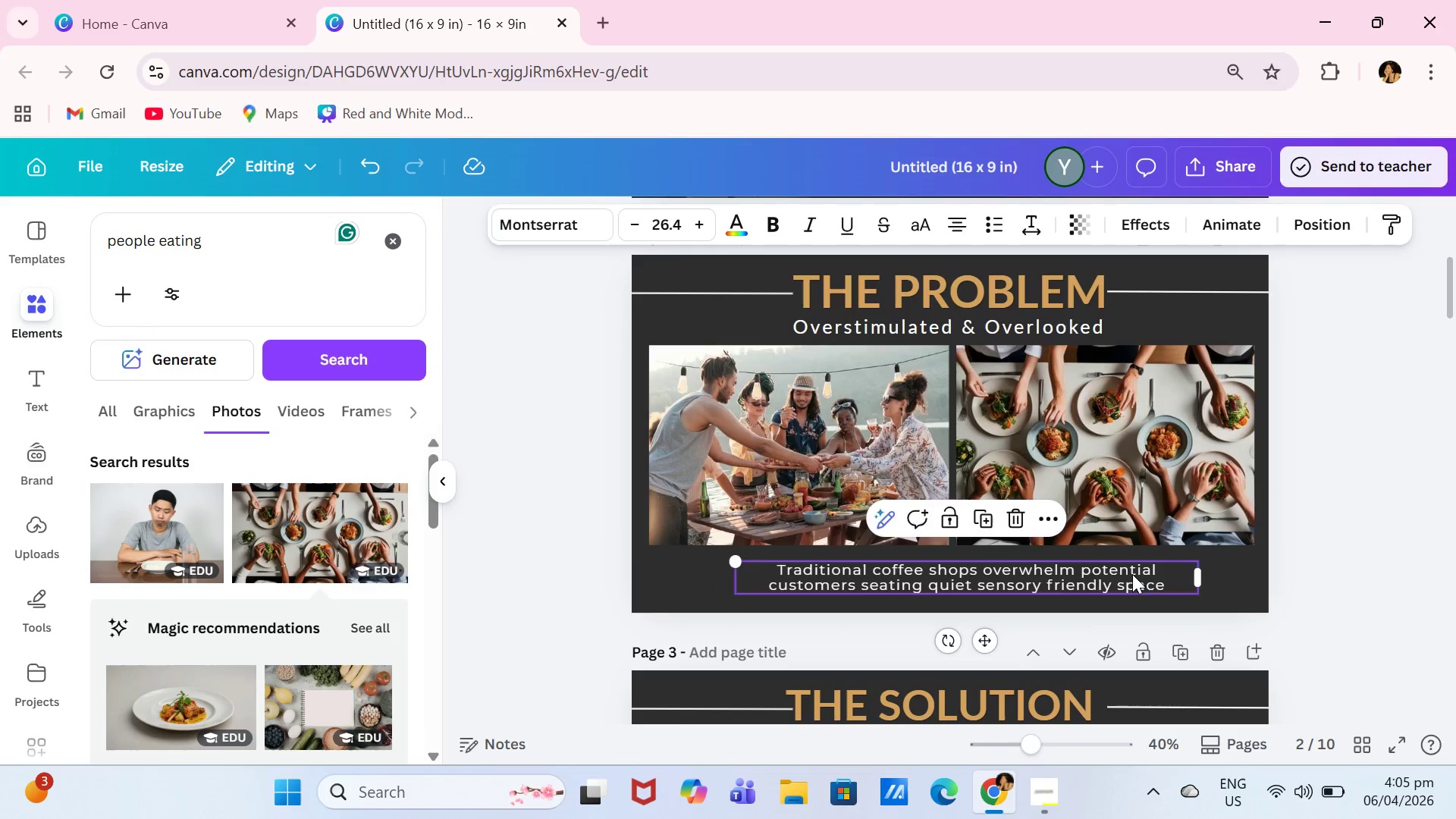 
left_click_drag(start_coordinate=[1130, 574], to_coordinate=[1122, 570])
 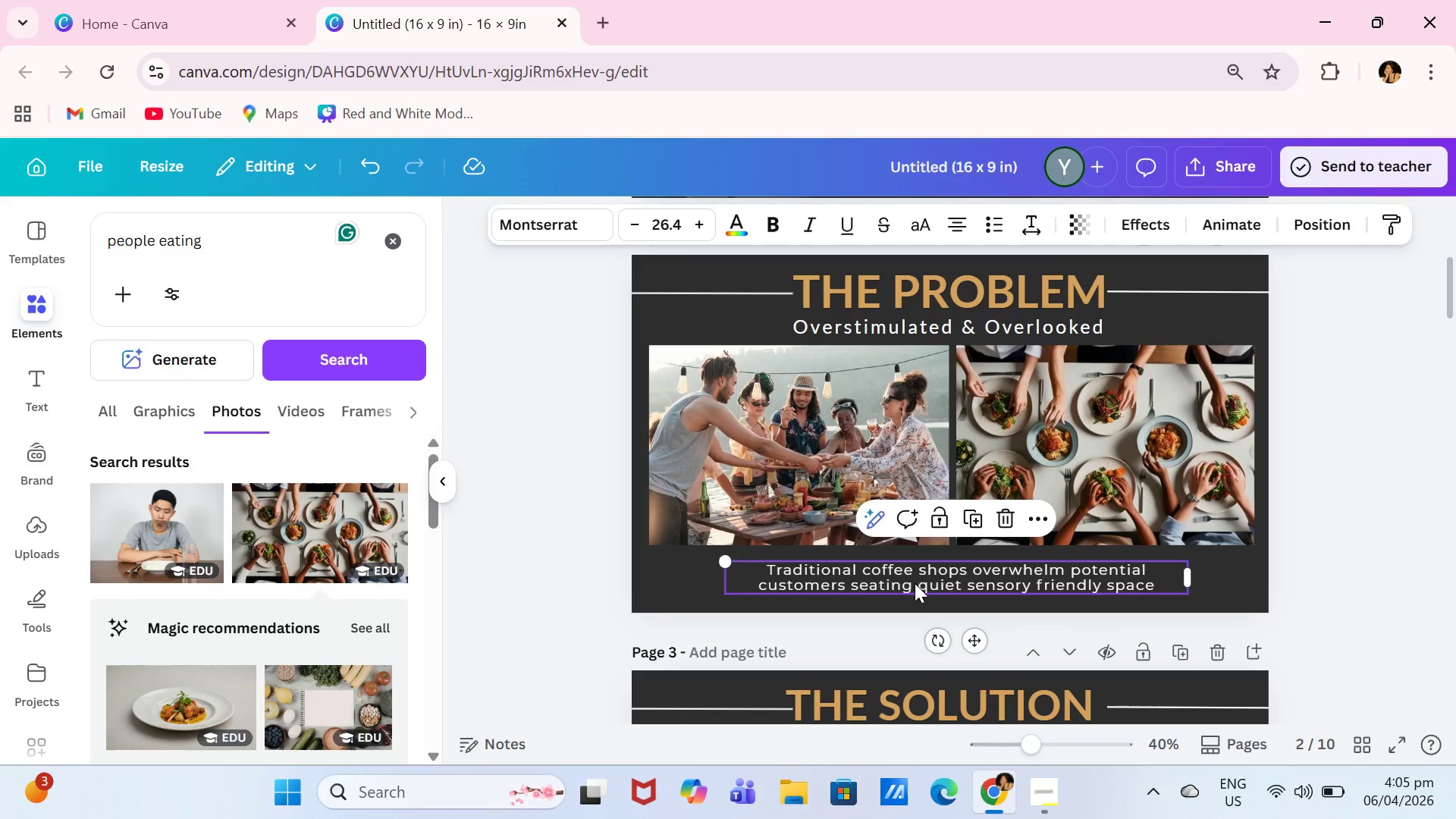 
left_click_drag(start_coordinate=[294, 237], to_coordinate=[69, 230])
 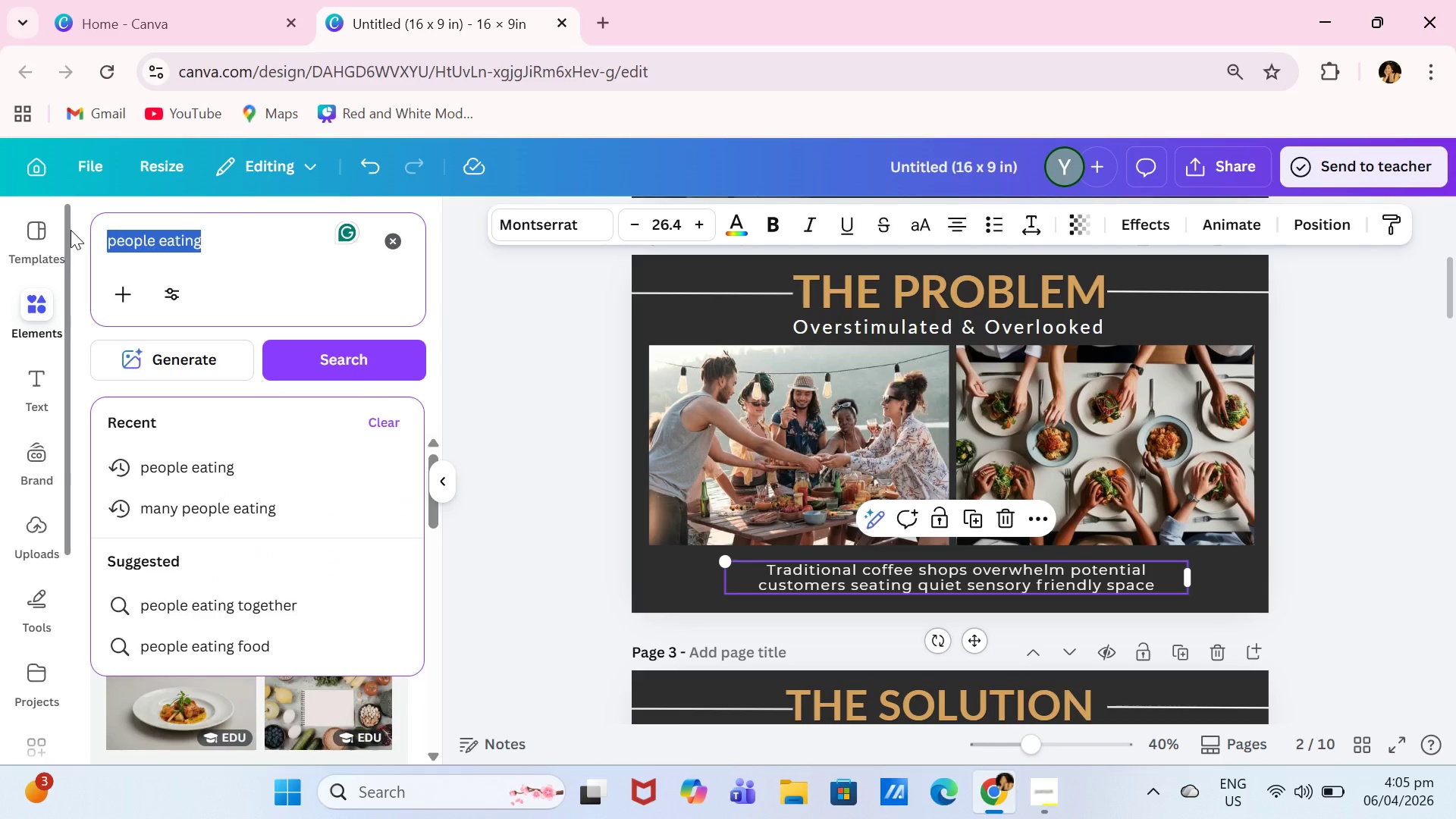 
type(cafe )
 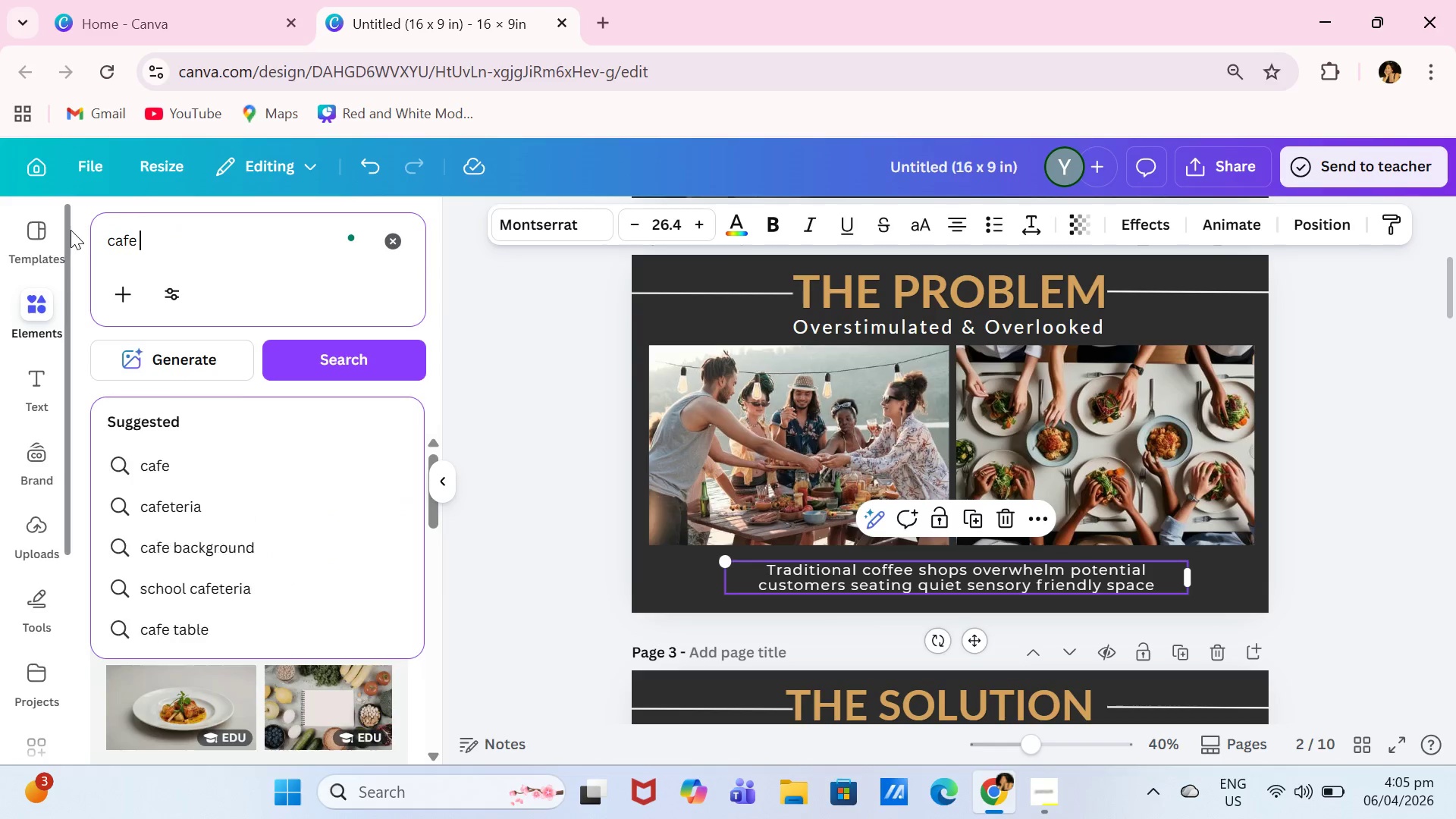 
key(Enter)
 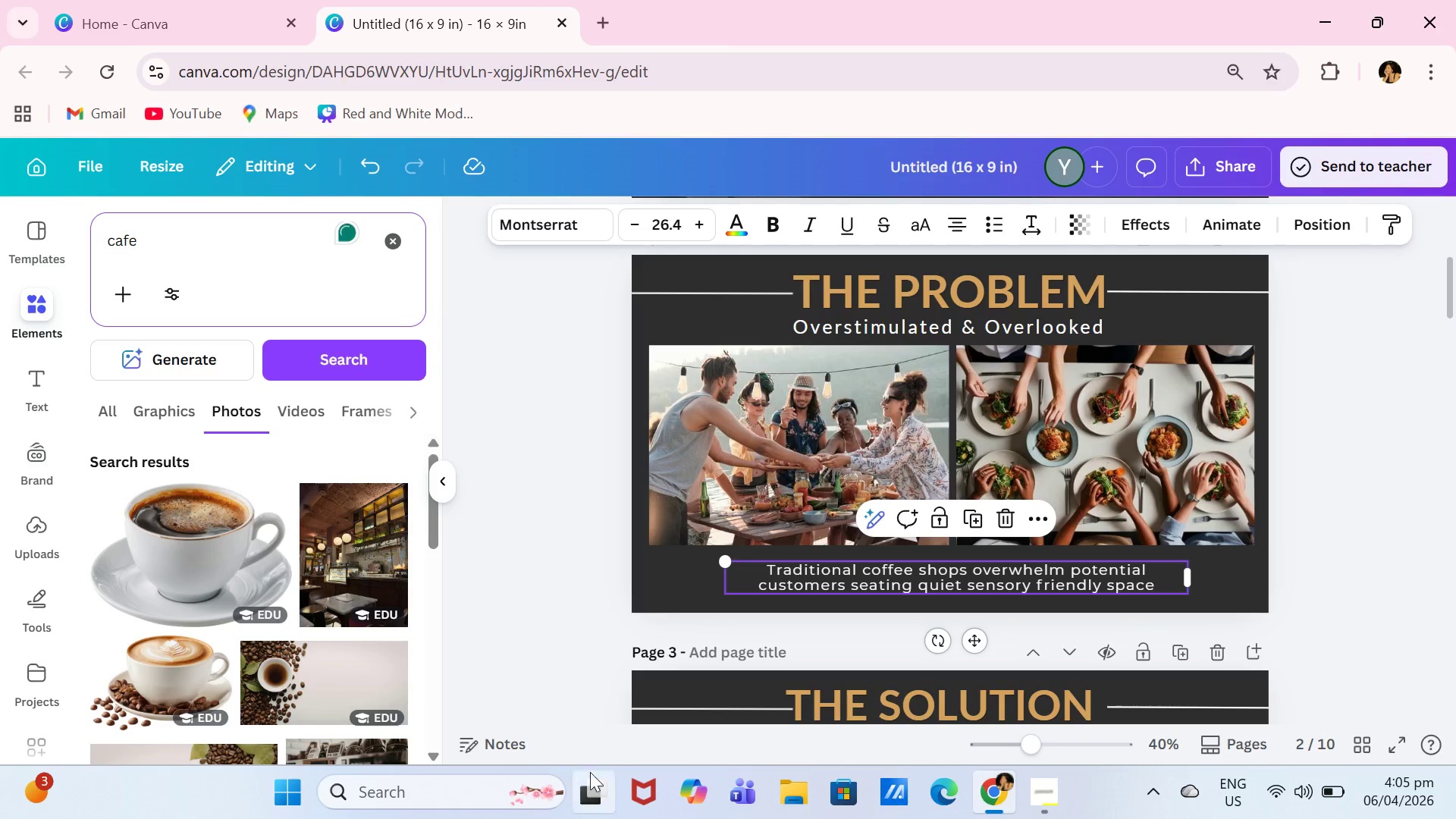 
scroll: coordinate [276, 662], scroll_direction: down, amount: 6.0
 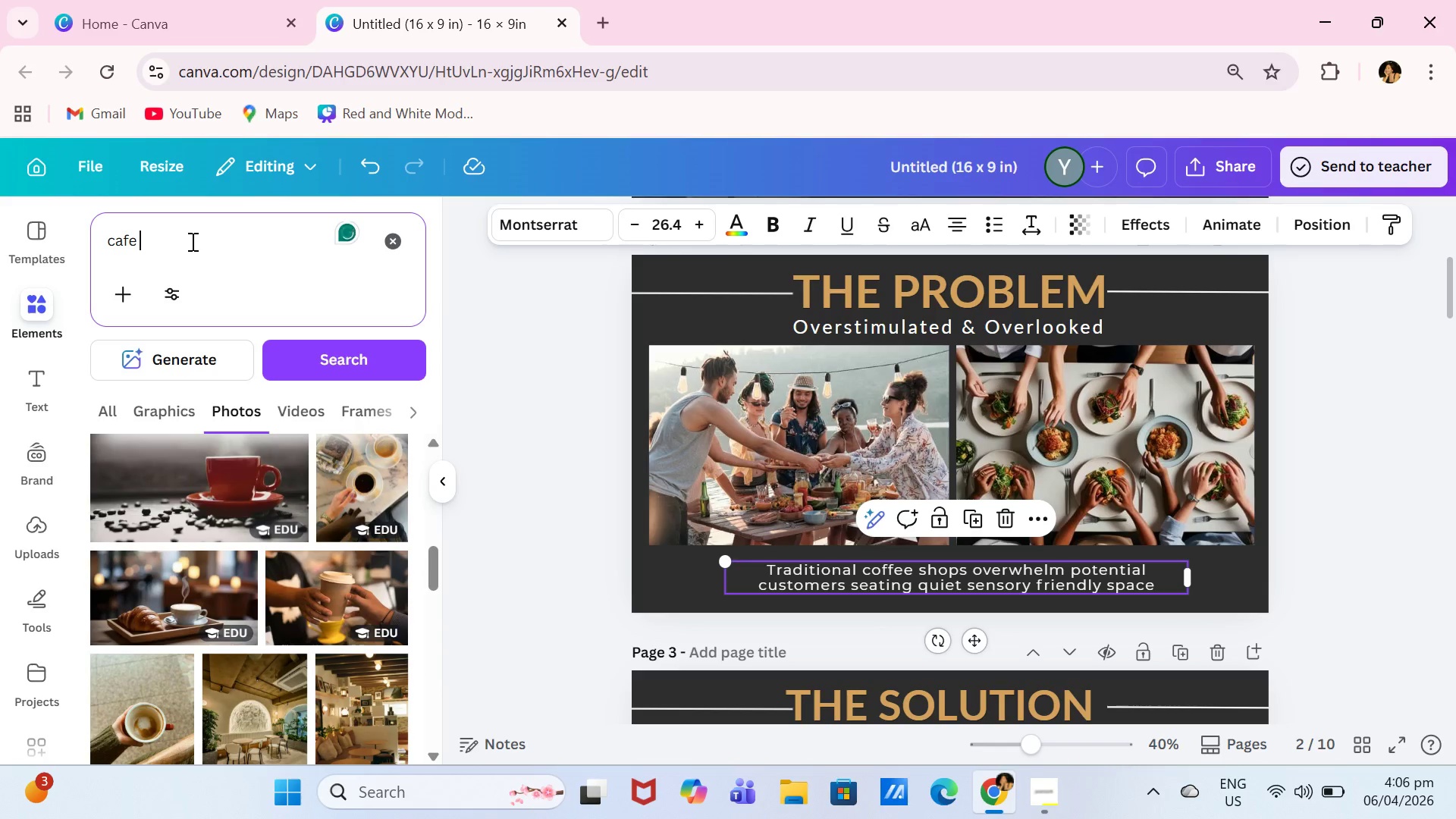 
type(drinking coffee)
 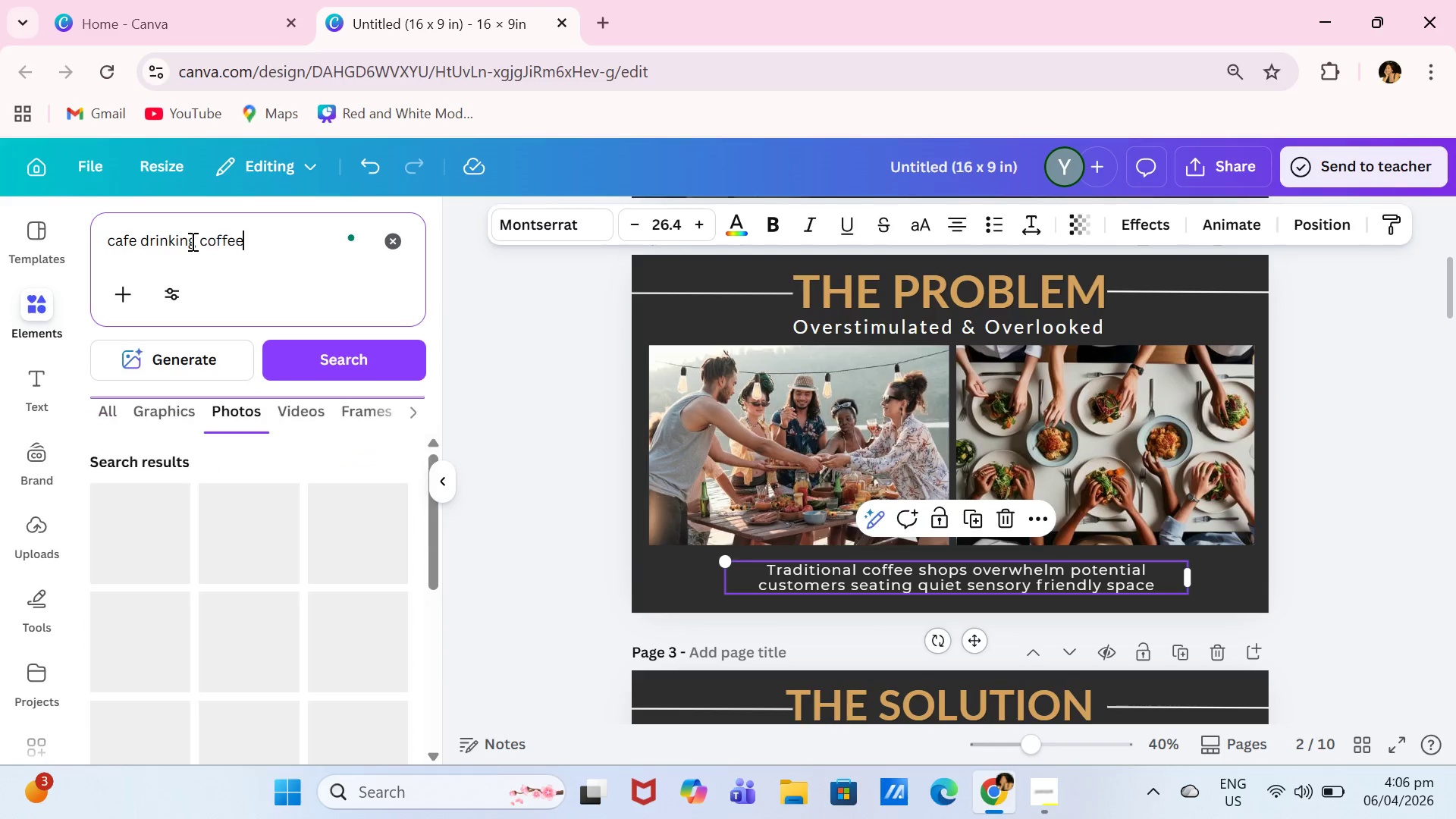 
key(Enter)
 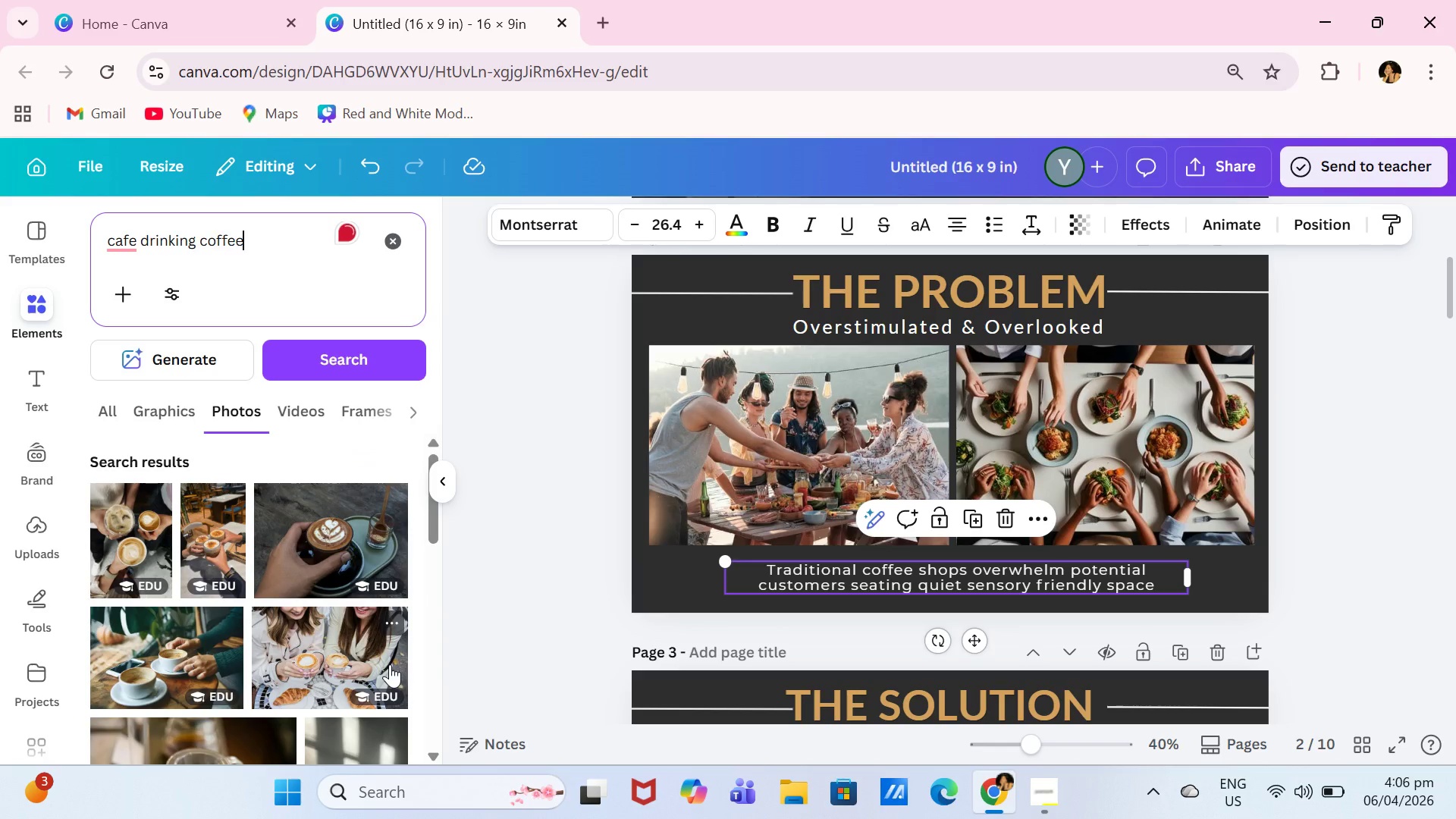 
scroll: coordinate [359, 647], scroll_direction: down, amount: 4.0
 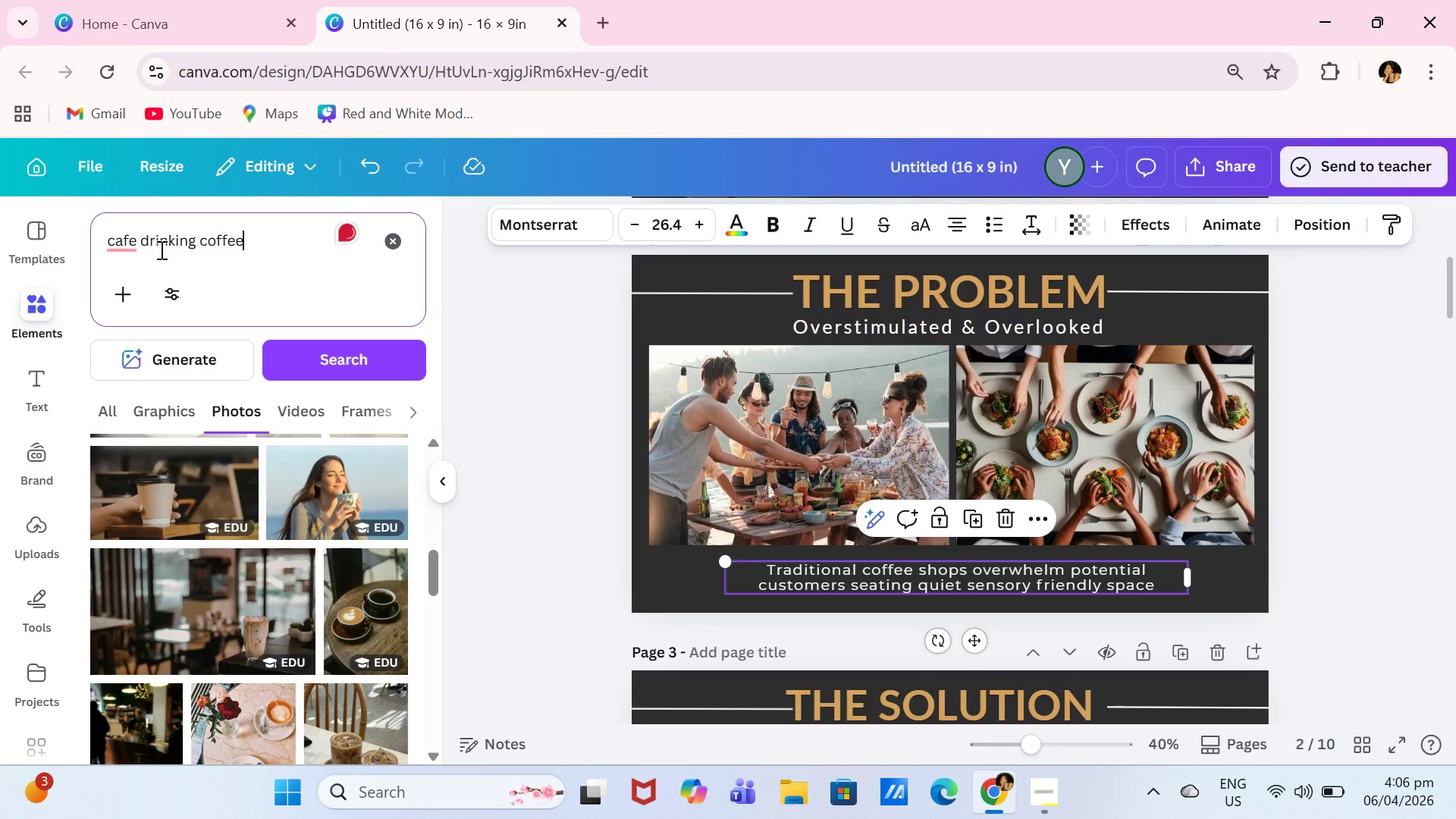 
left_click_drag(start_coordinate=[144, 241], to_coordinate=[122, 242])
 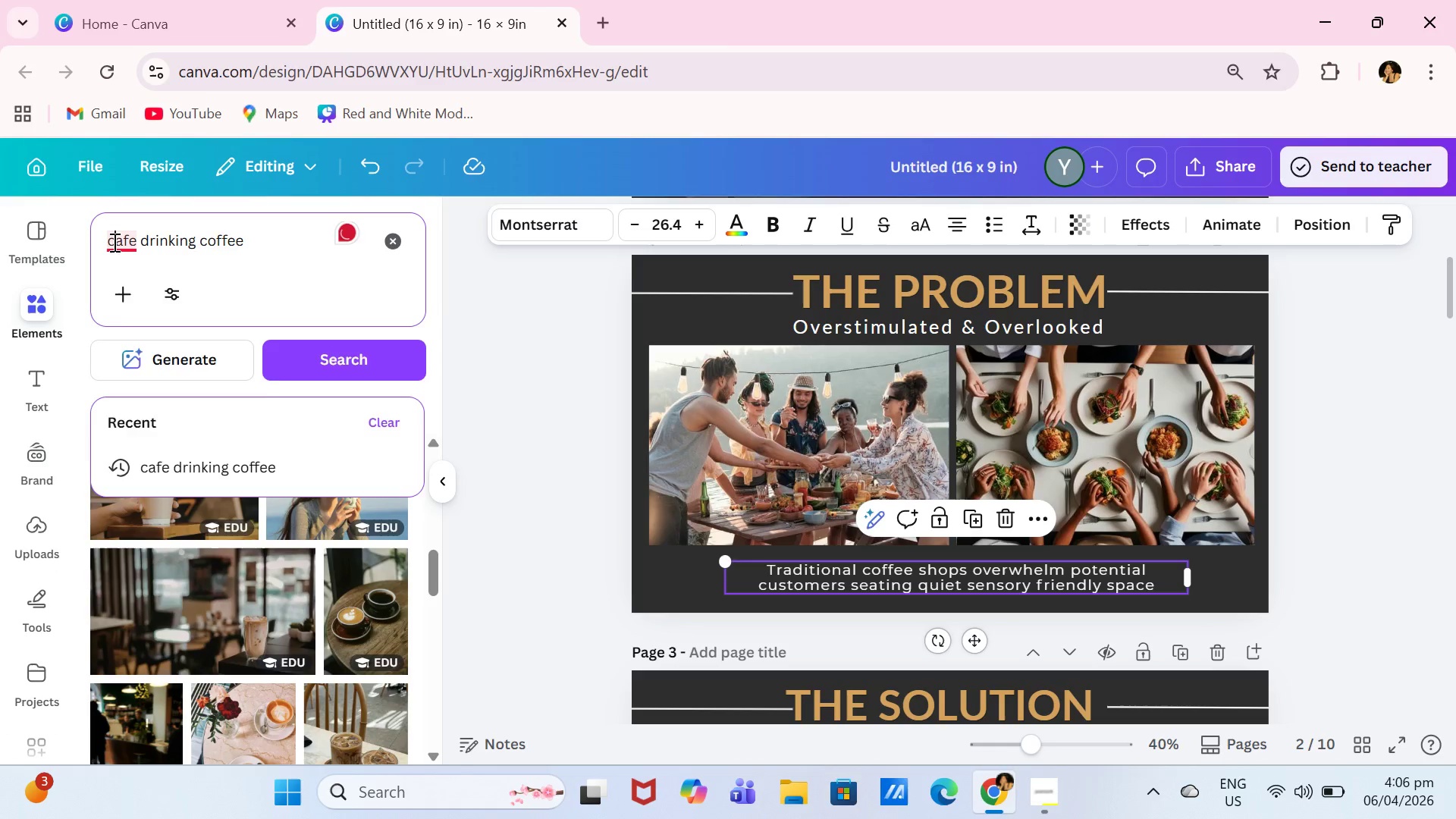 
left_click_drag(start_coordinate=[120, 242], to_coordinate=[113, 242])
 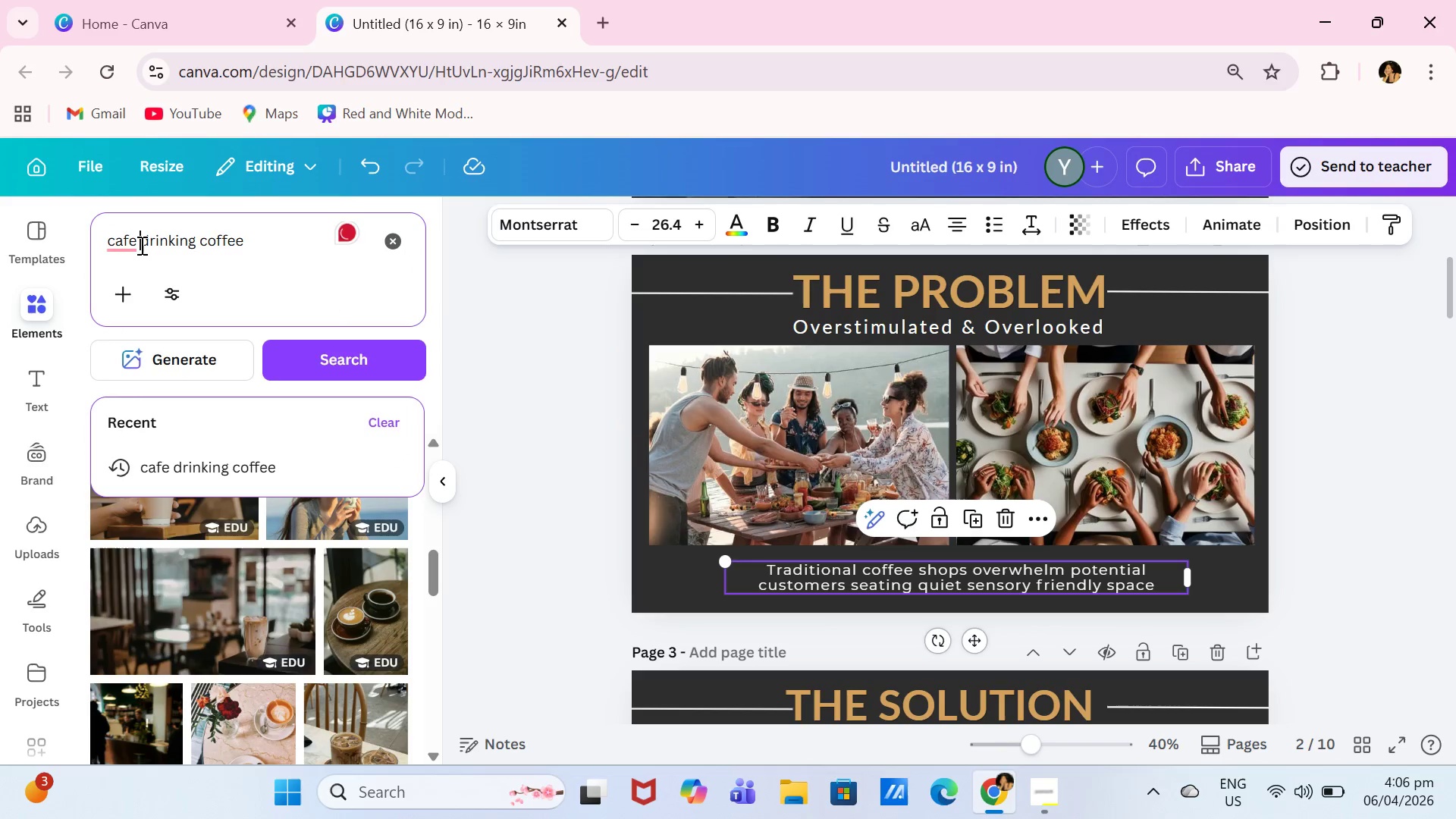 
key(Backspace)
 